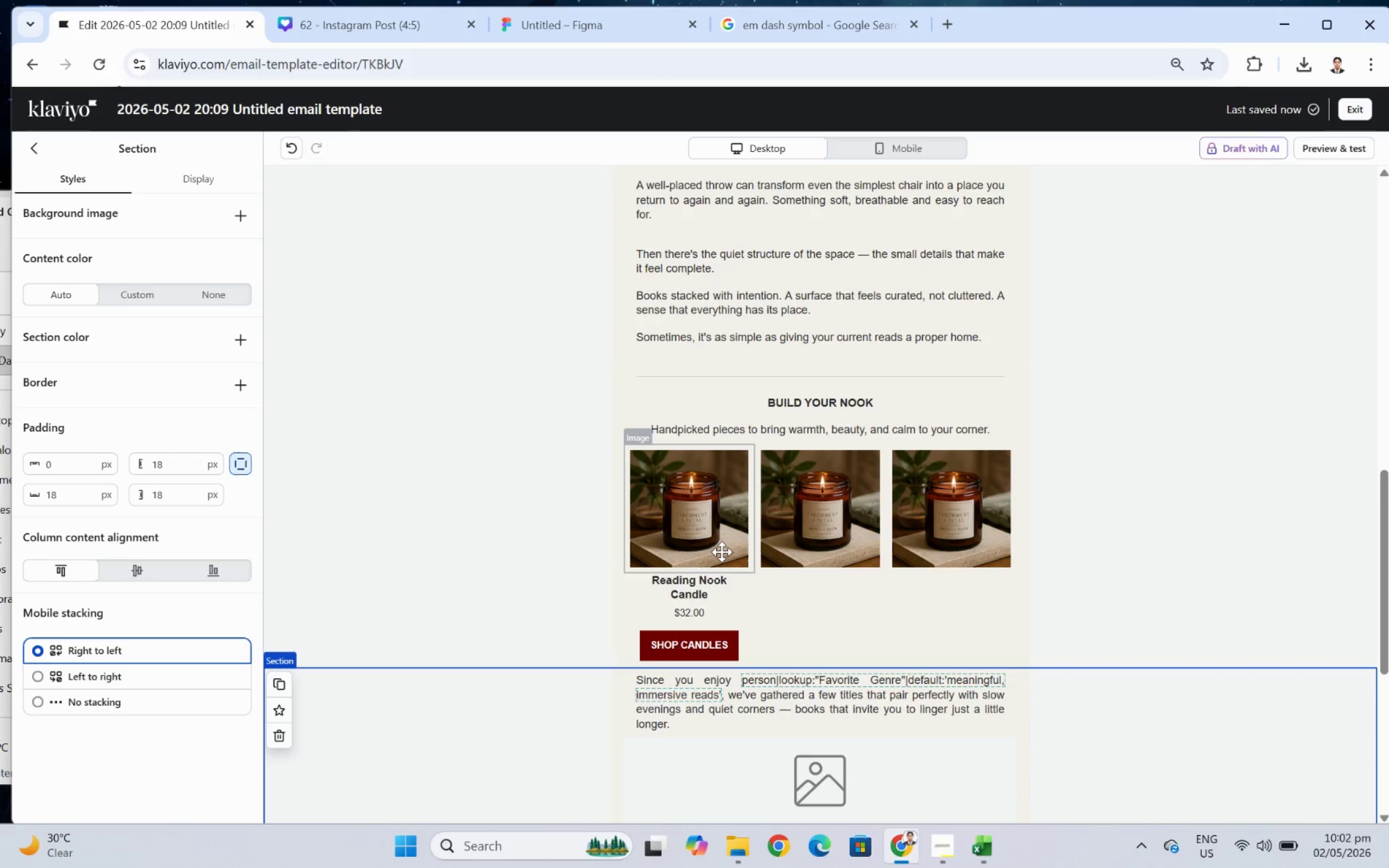 
left_click([736, 551])
 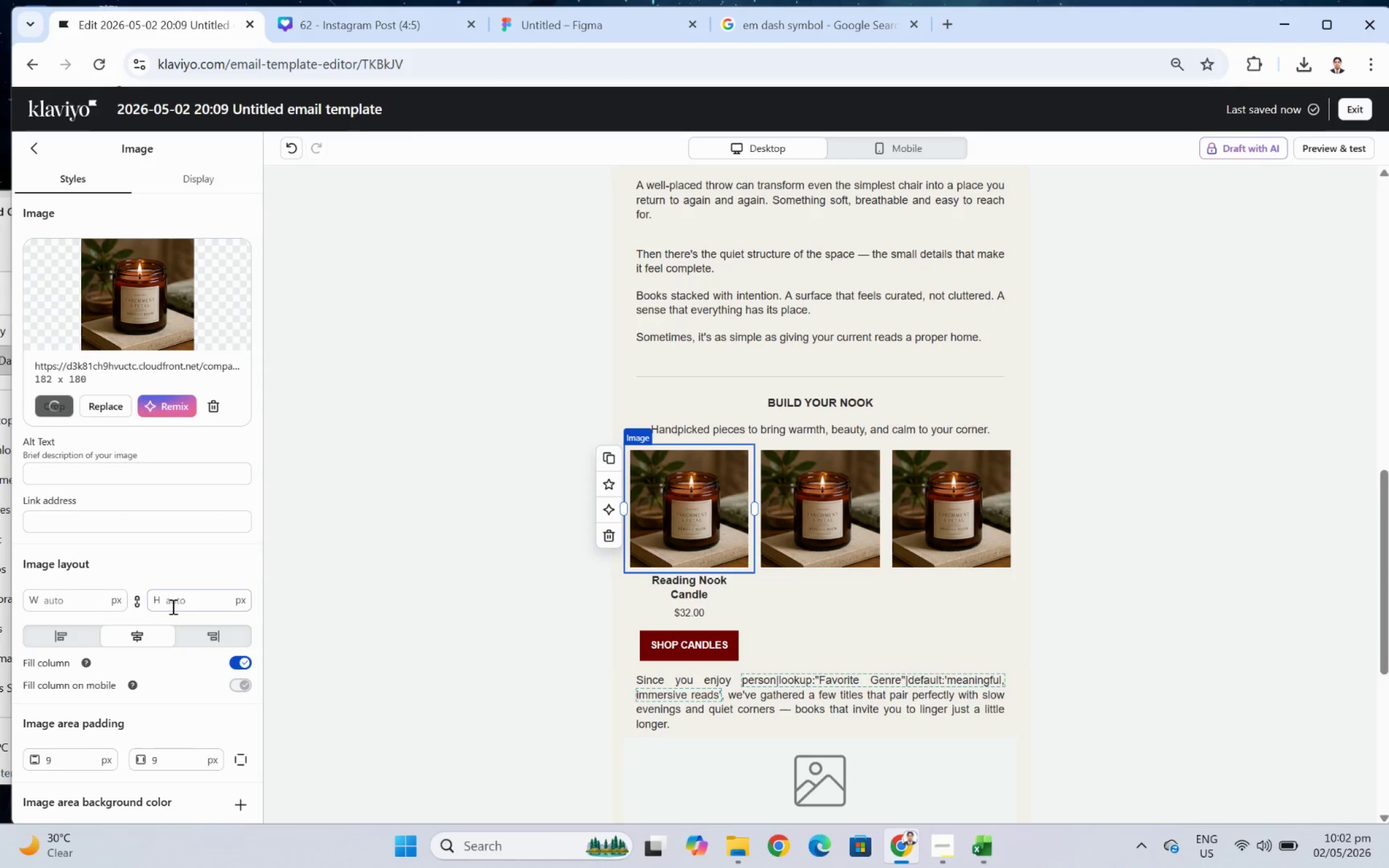 
scroll: coordinate [210, 709], scroll_direction: down, amount: 3.0
 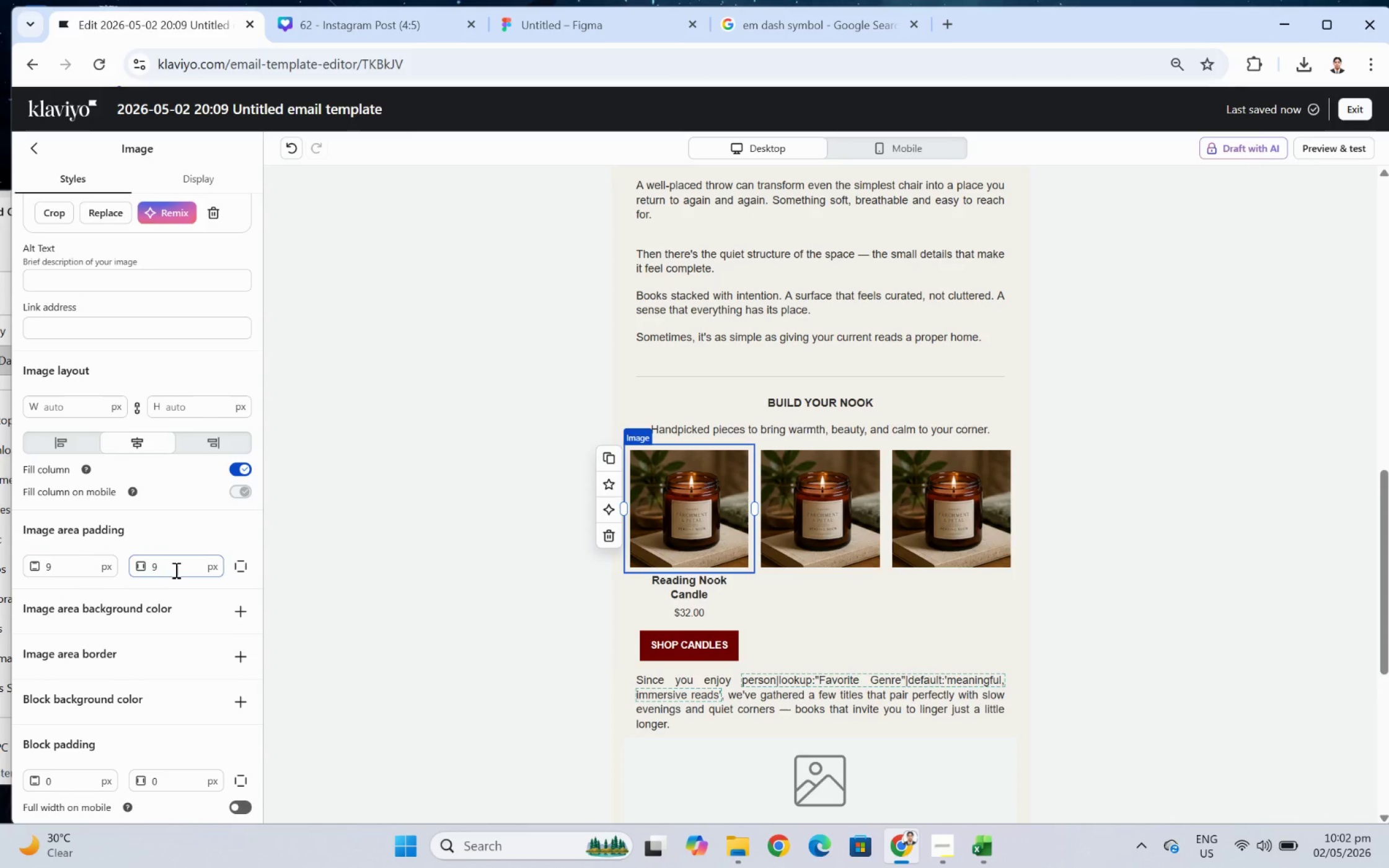 
left_click([179, 577])
 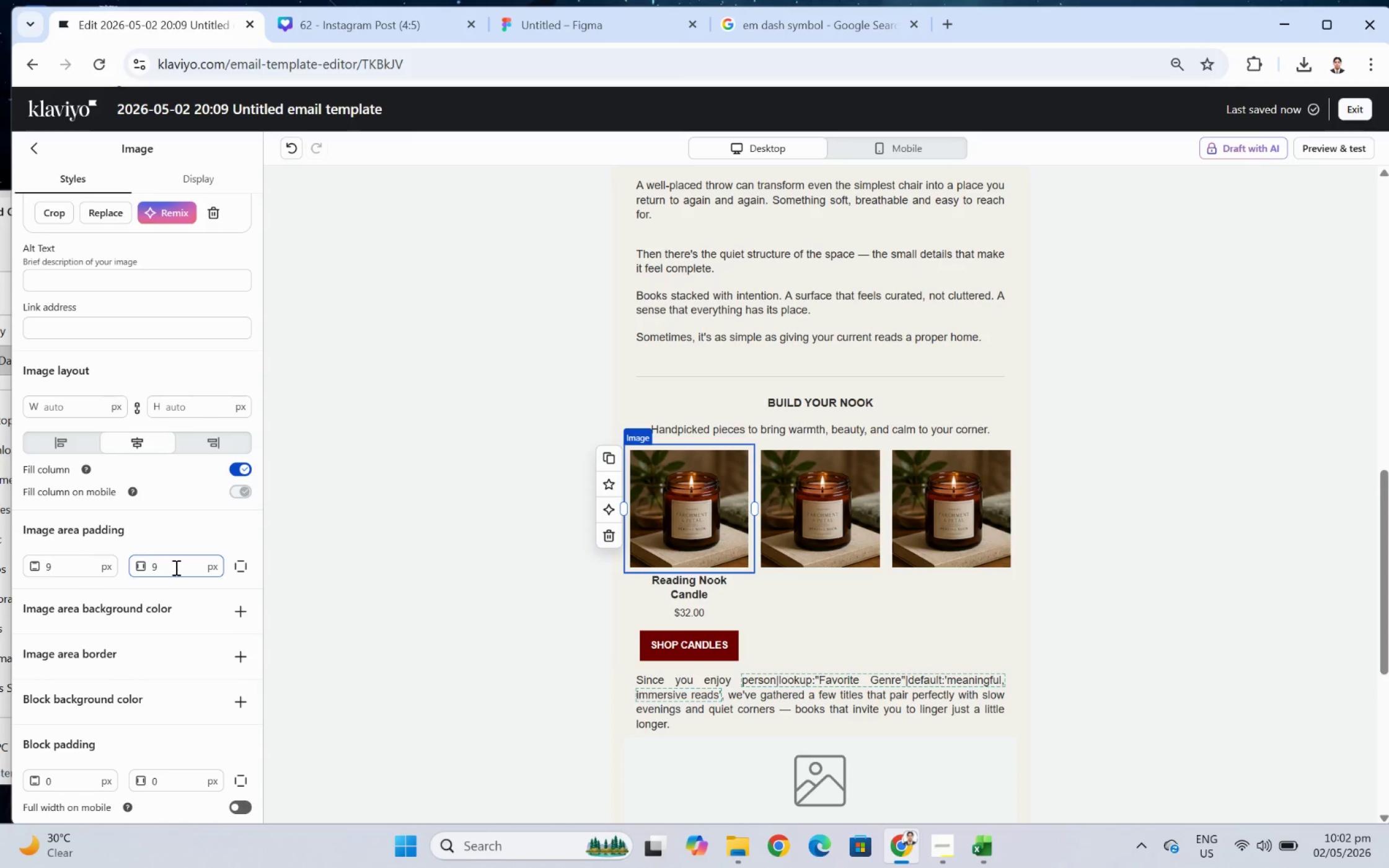 
double_click([175, 567])
 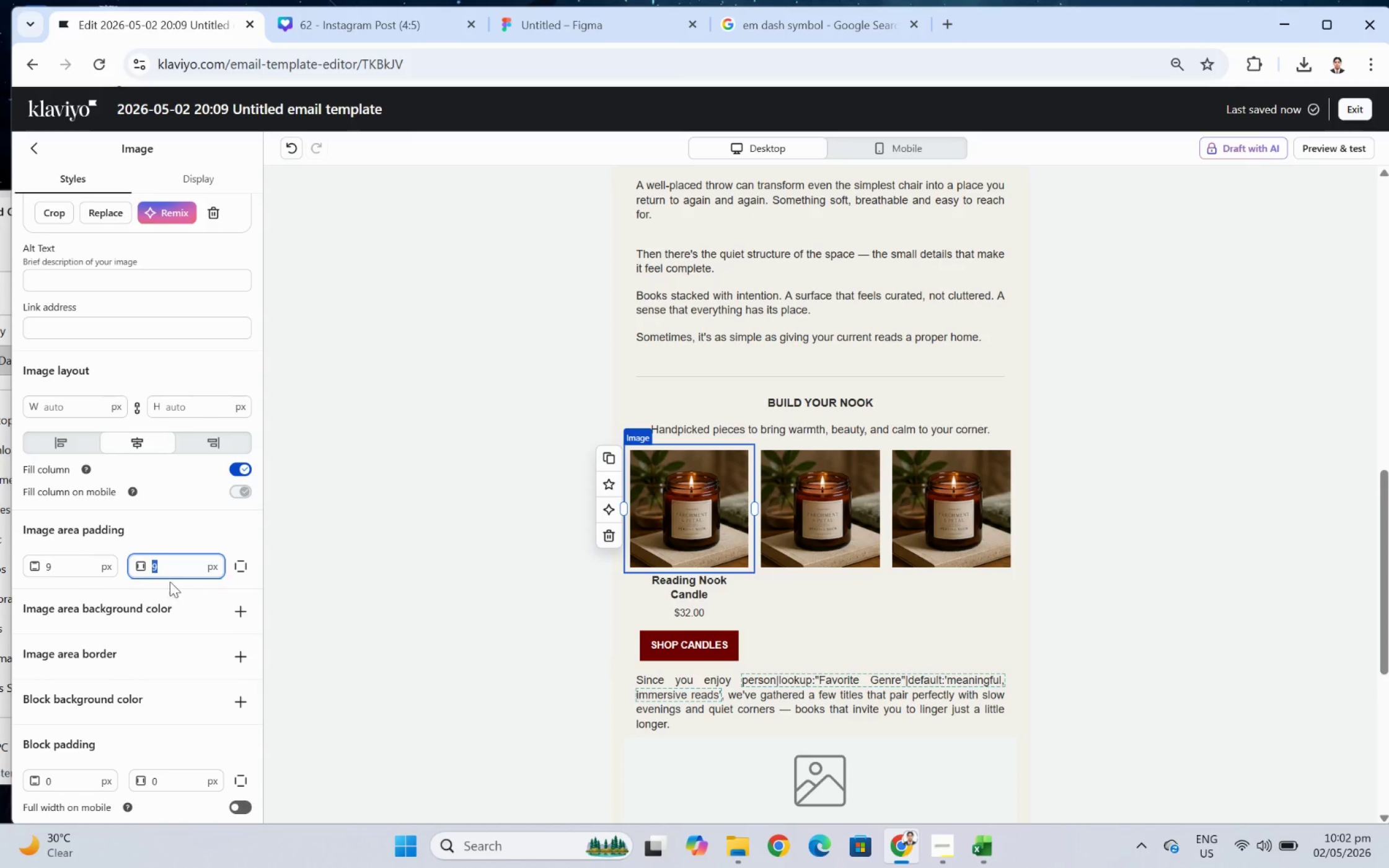 
wait(9.95)
 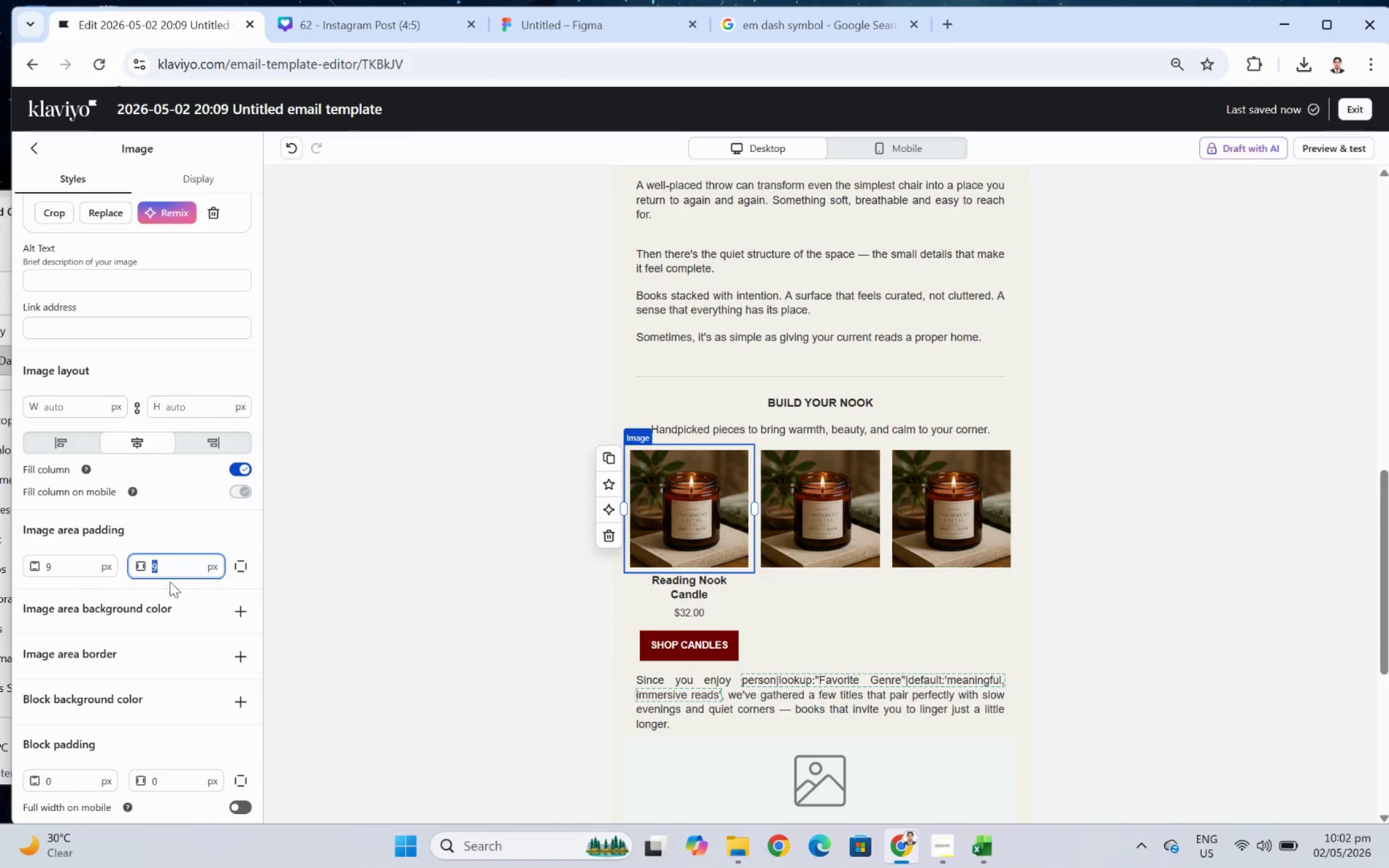 
key(Numpad0)
 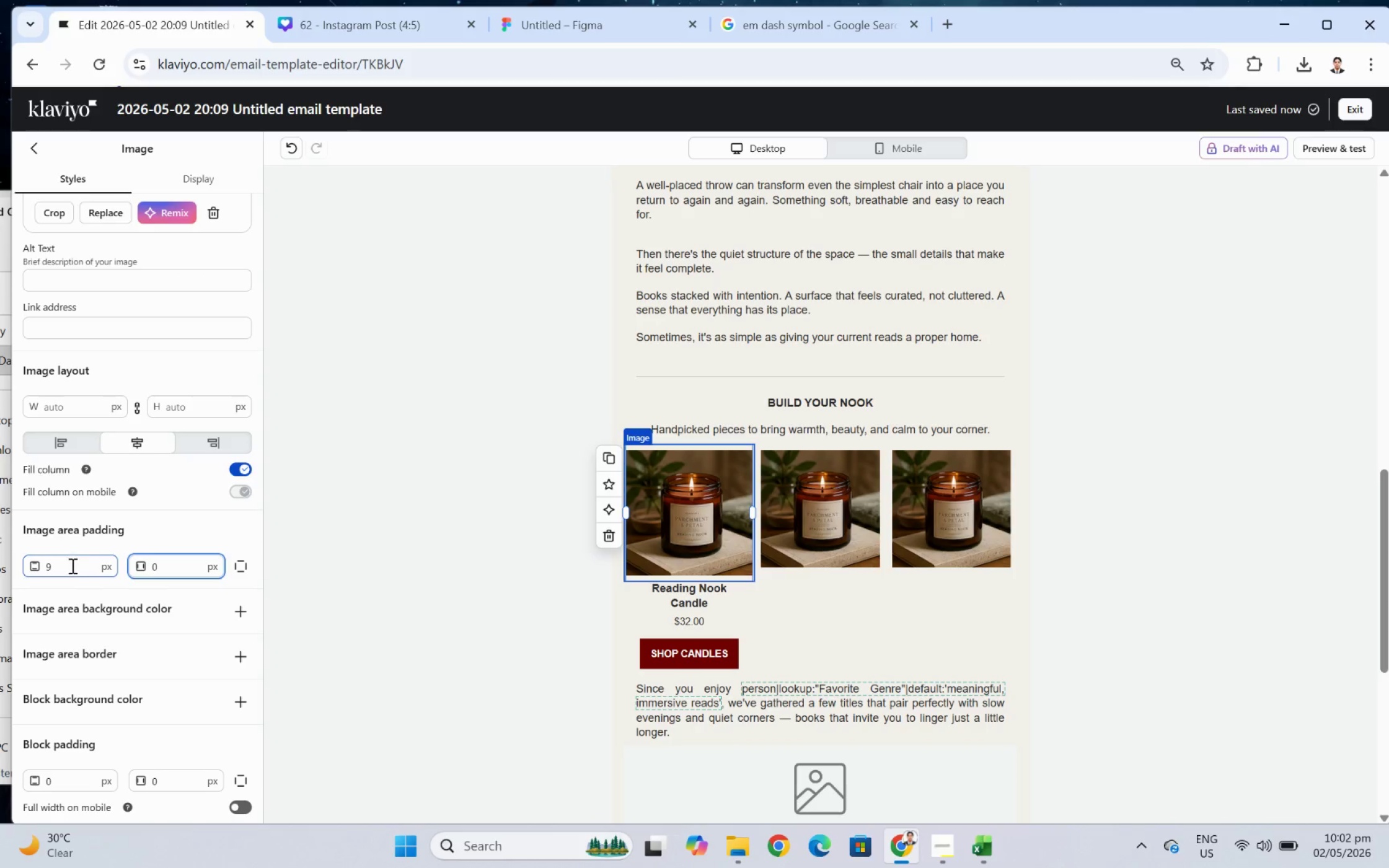 
double_click([71, 565])
 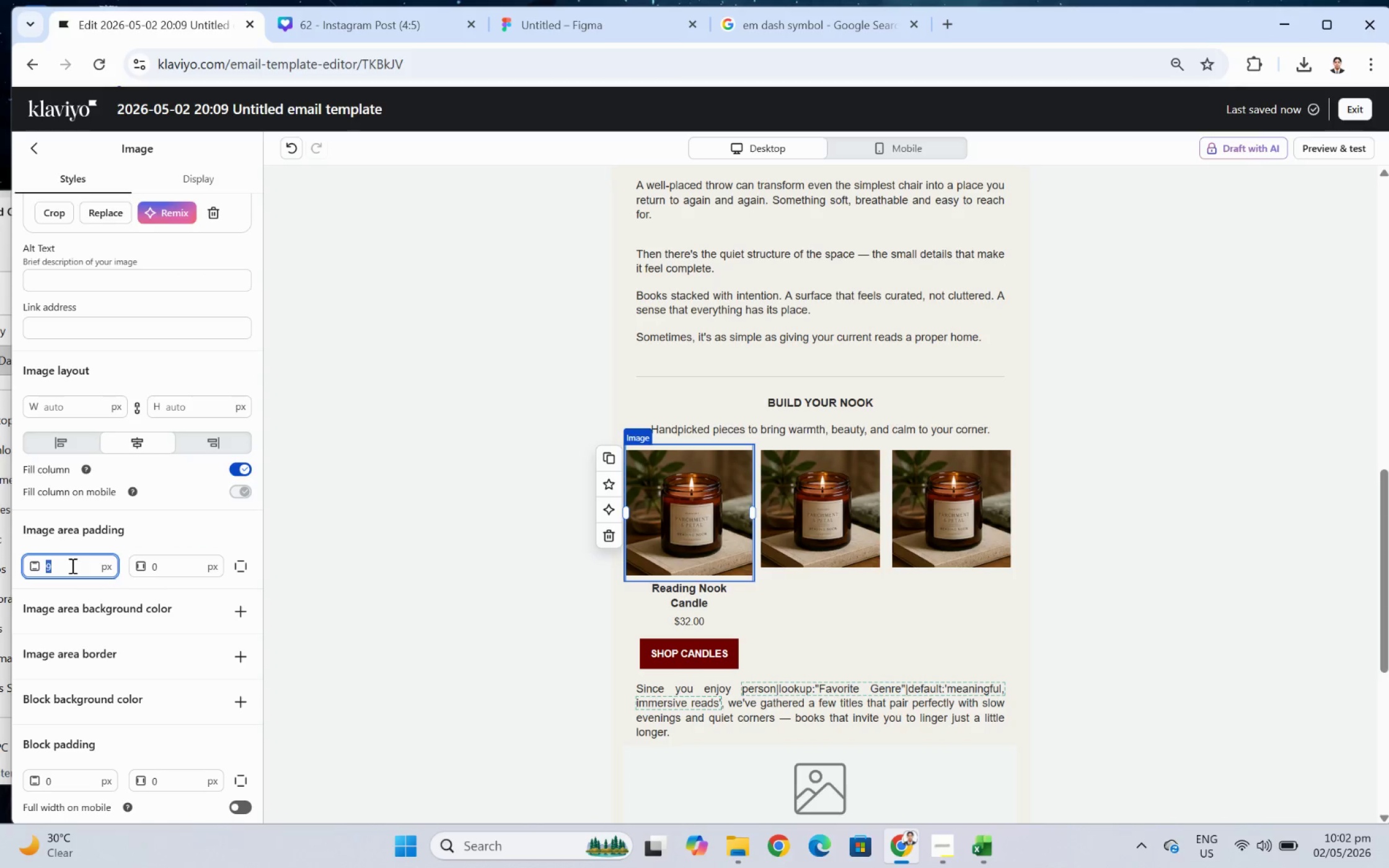 
key(Numpad0)
 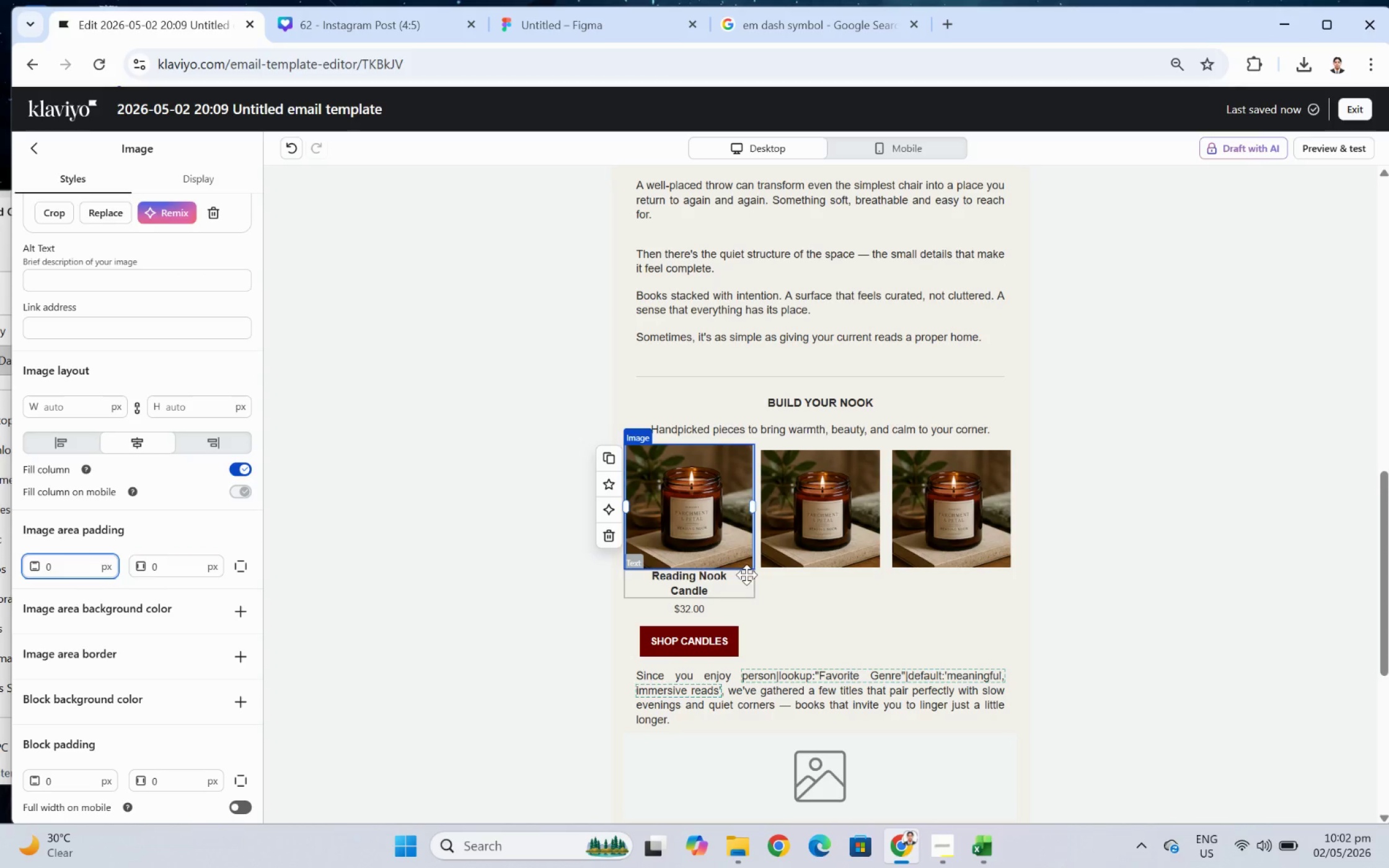 
left_click([741, 582])
 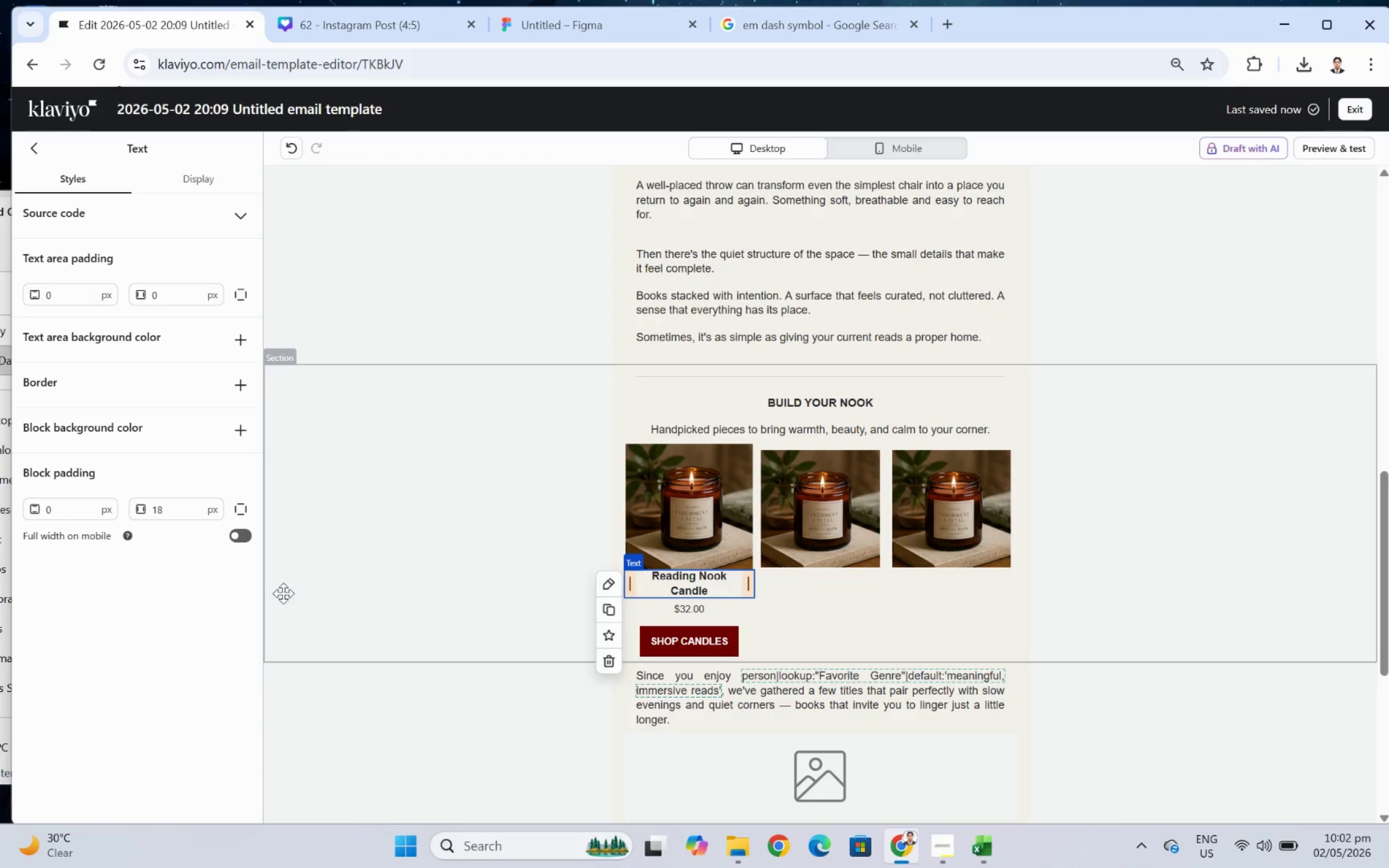 
double_click([61, 507])
 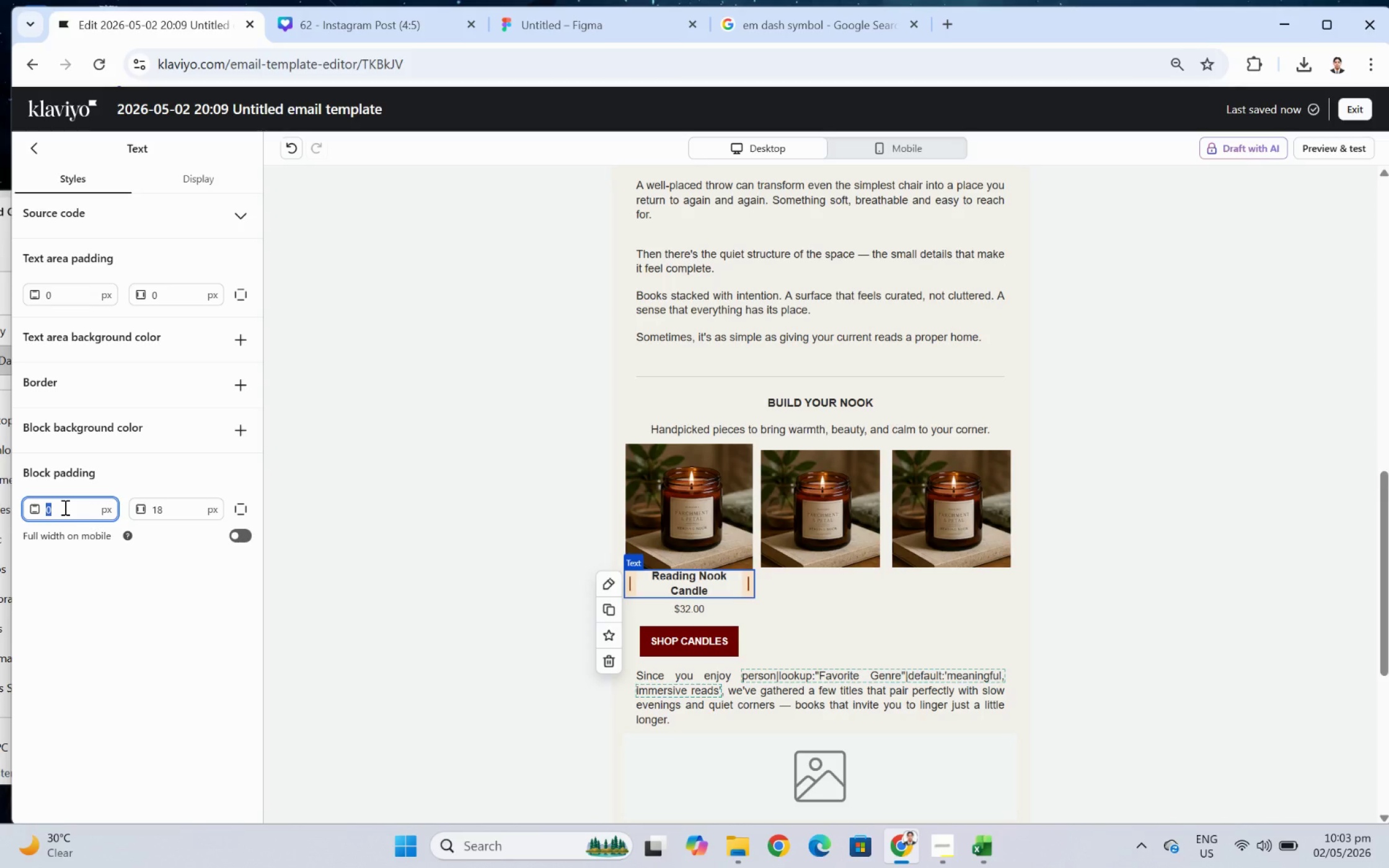 
key(Numpad2)
 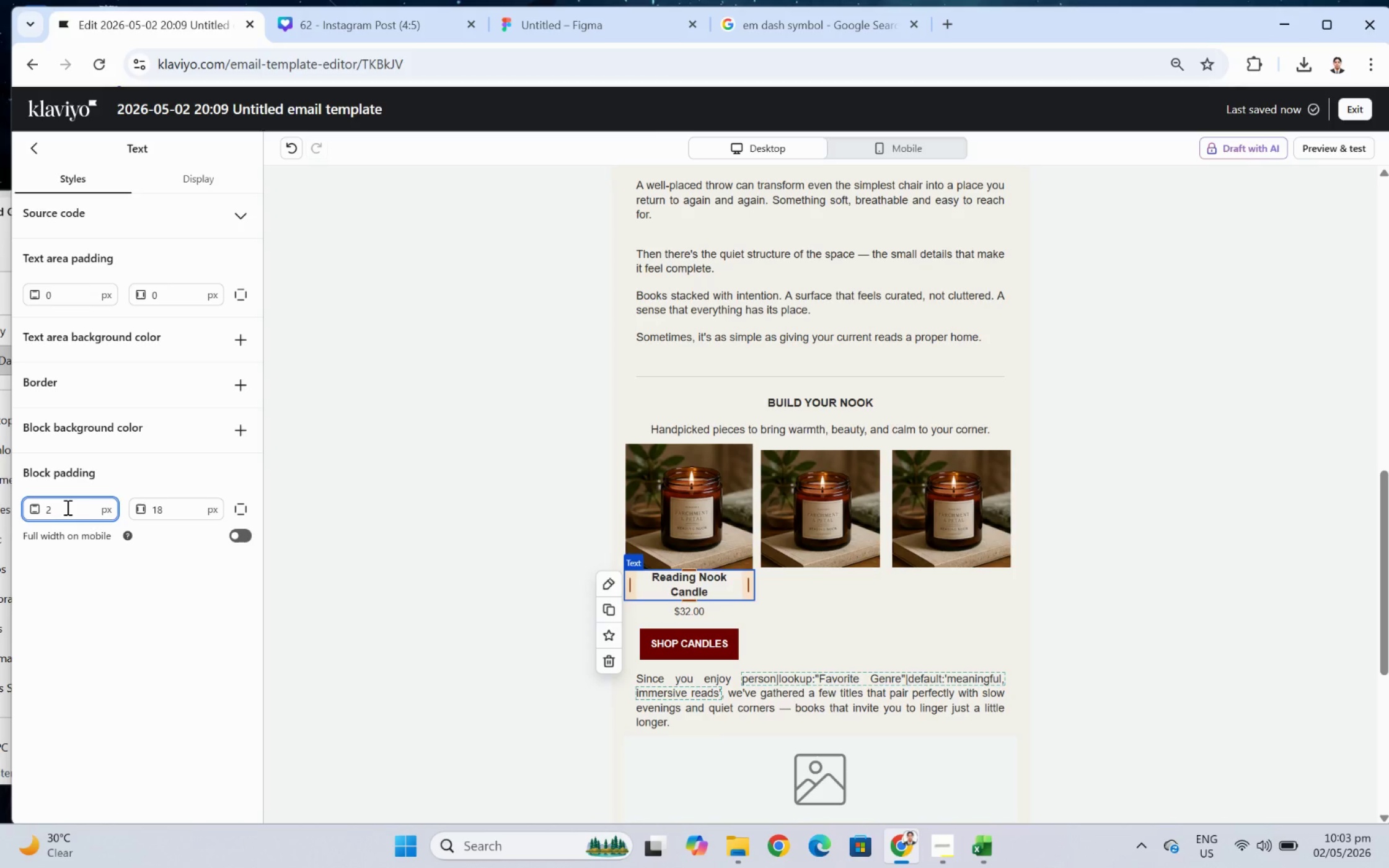 
double_click([66, 507])
 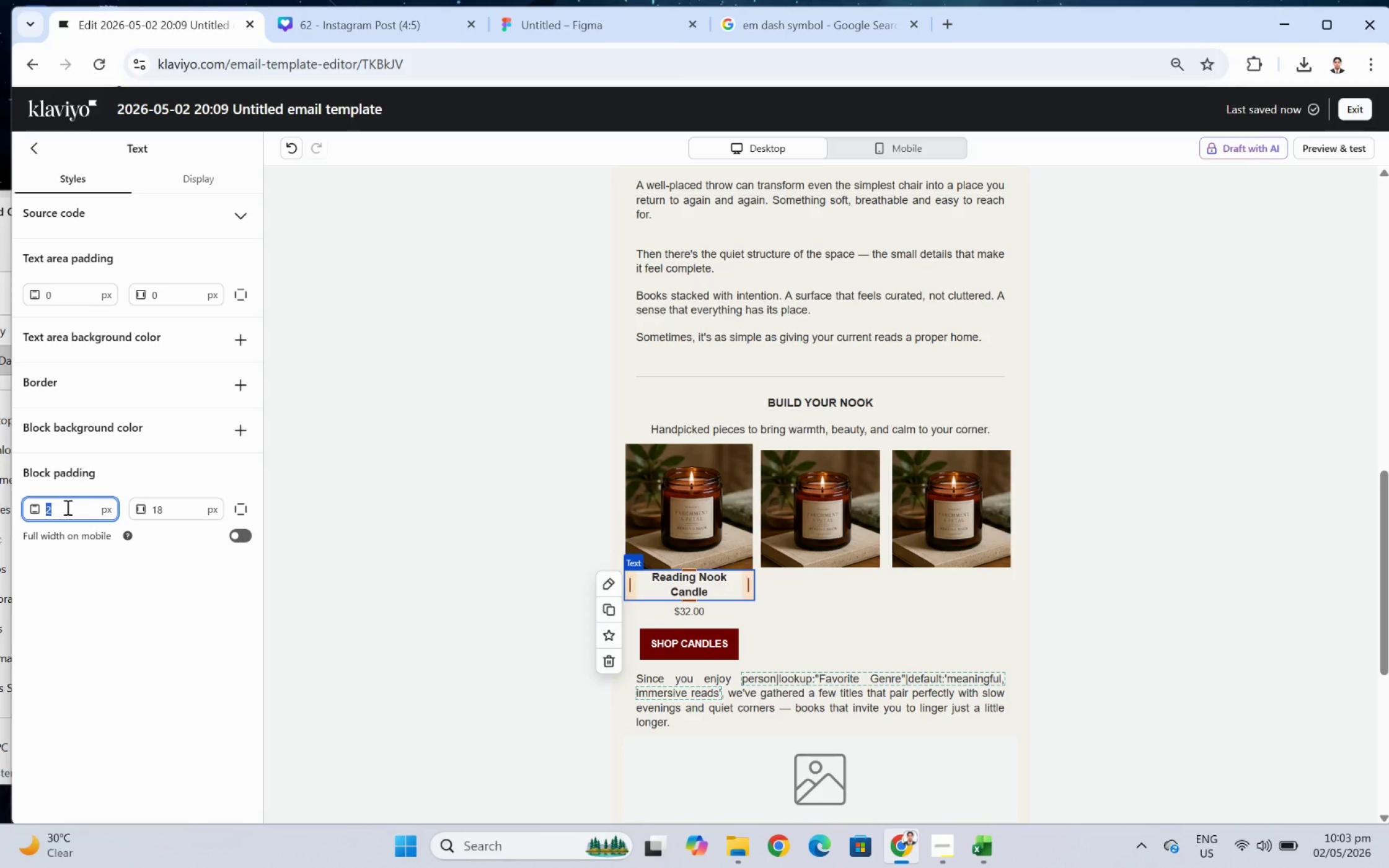 
key(Numpad5)
 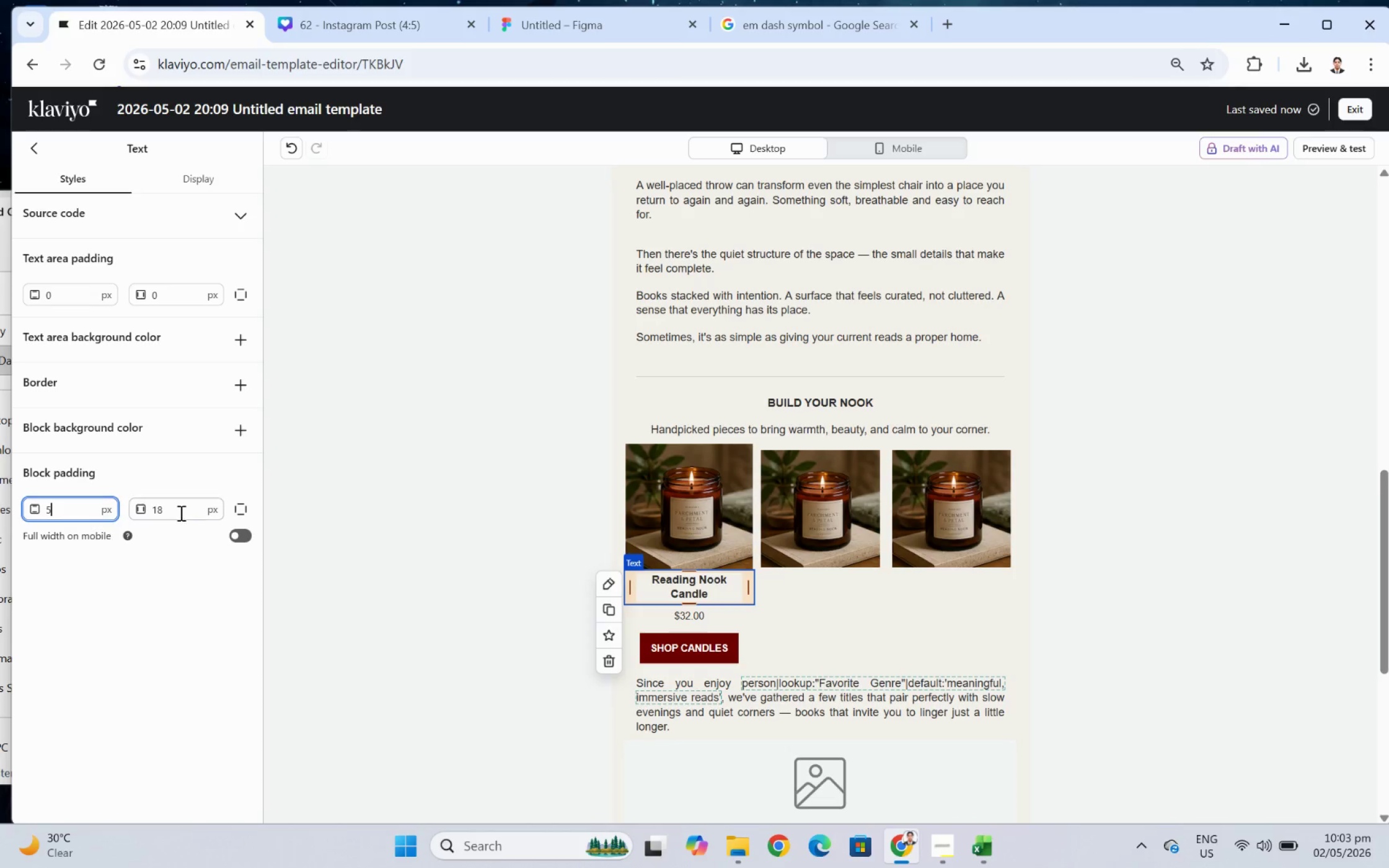 
left_click([241, 502])
 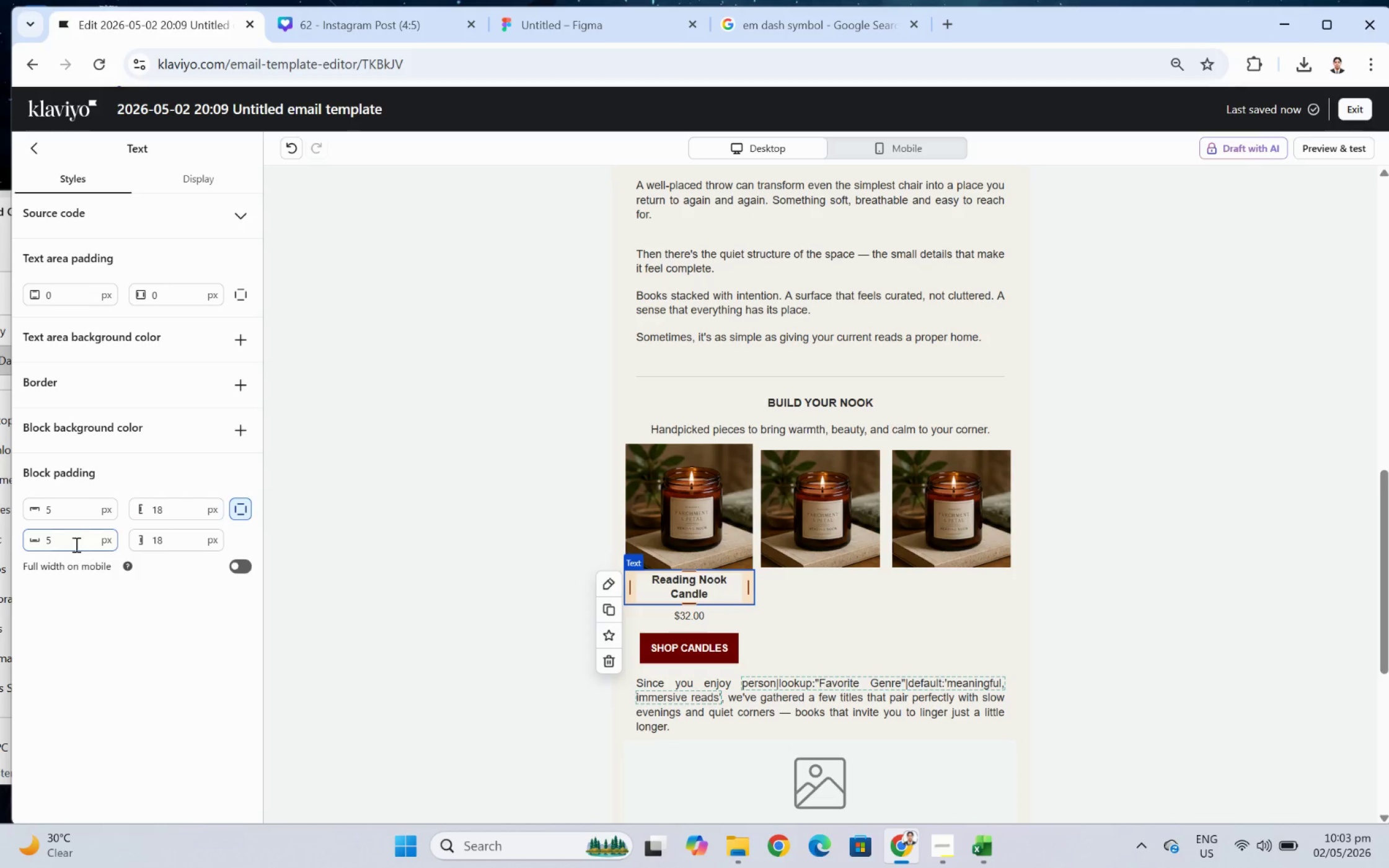 
double_click([71, 540])
 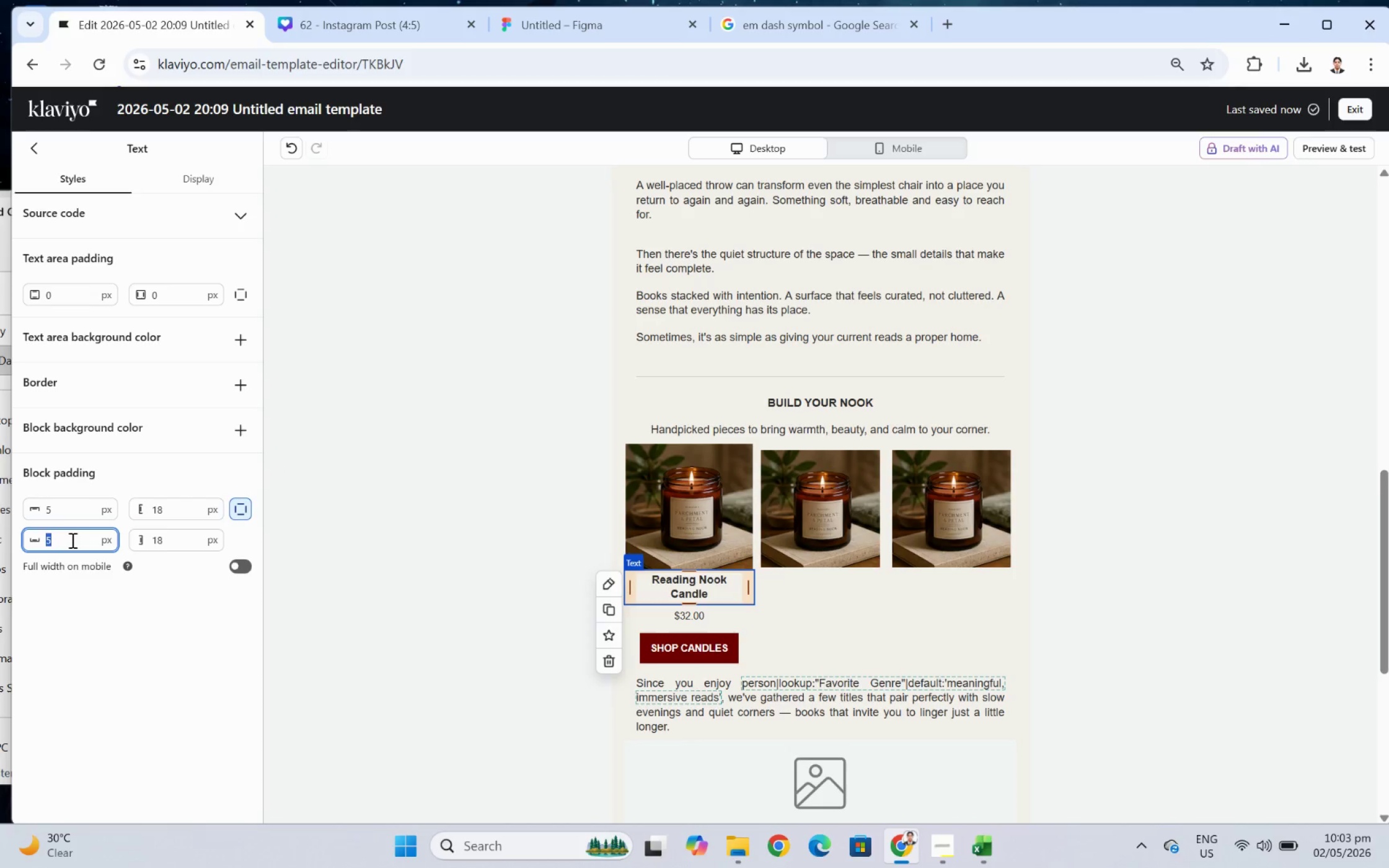 
key(Numpad0)
 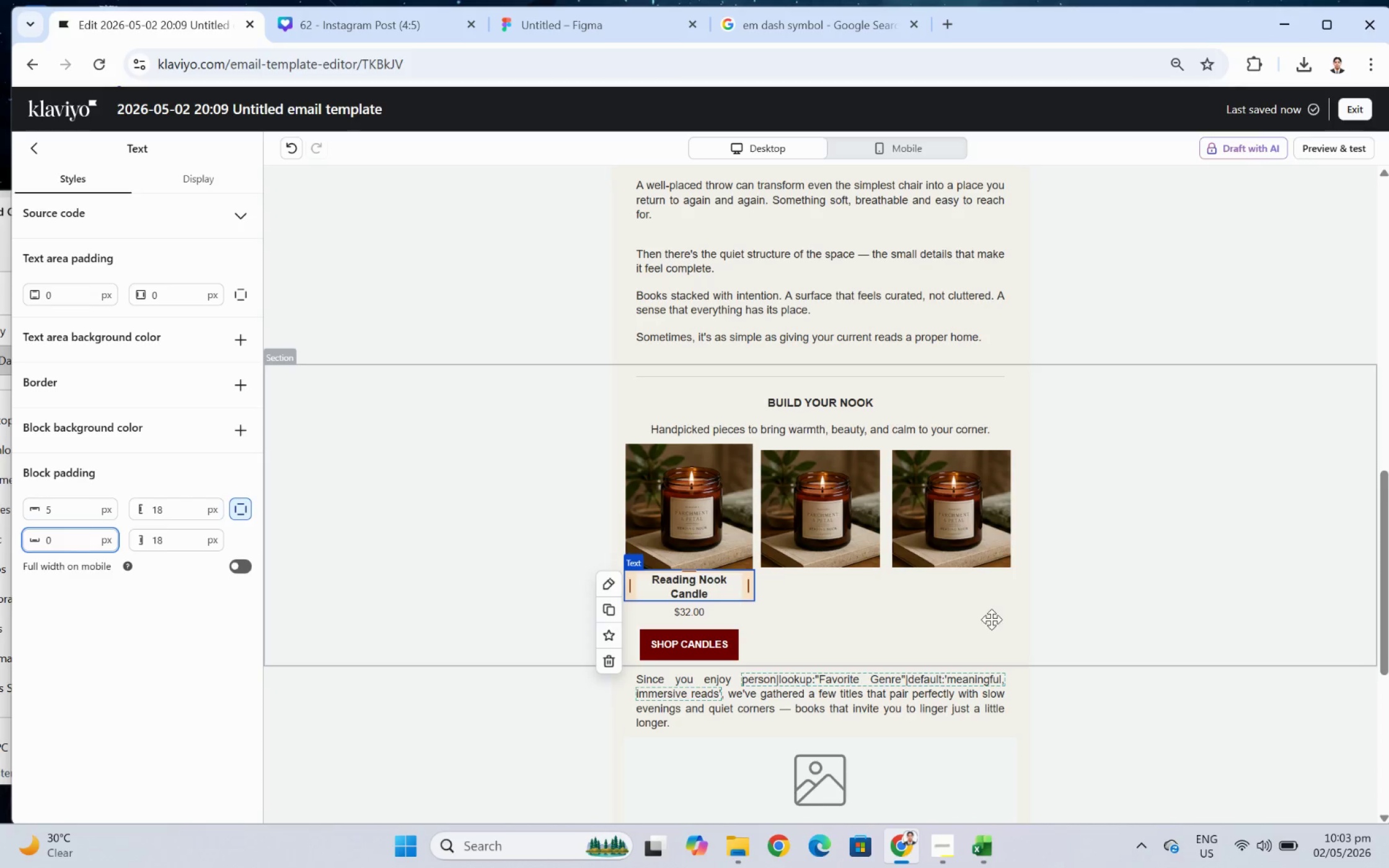 
left_click([886, 634])
 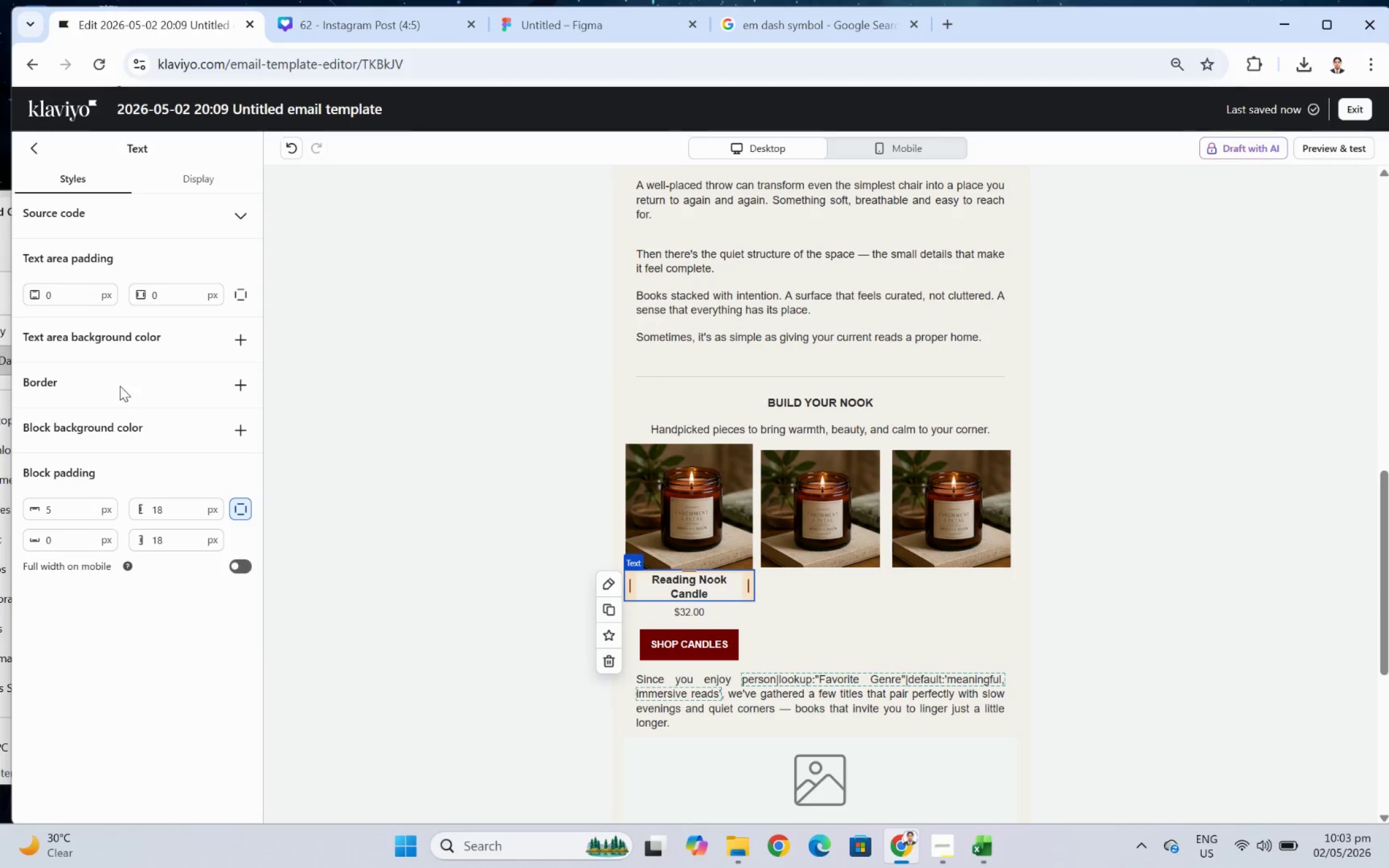 
left_click([240, 426])
 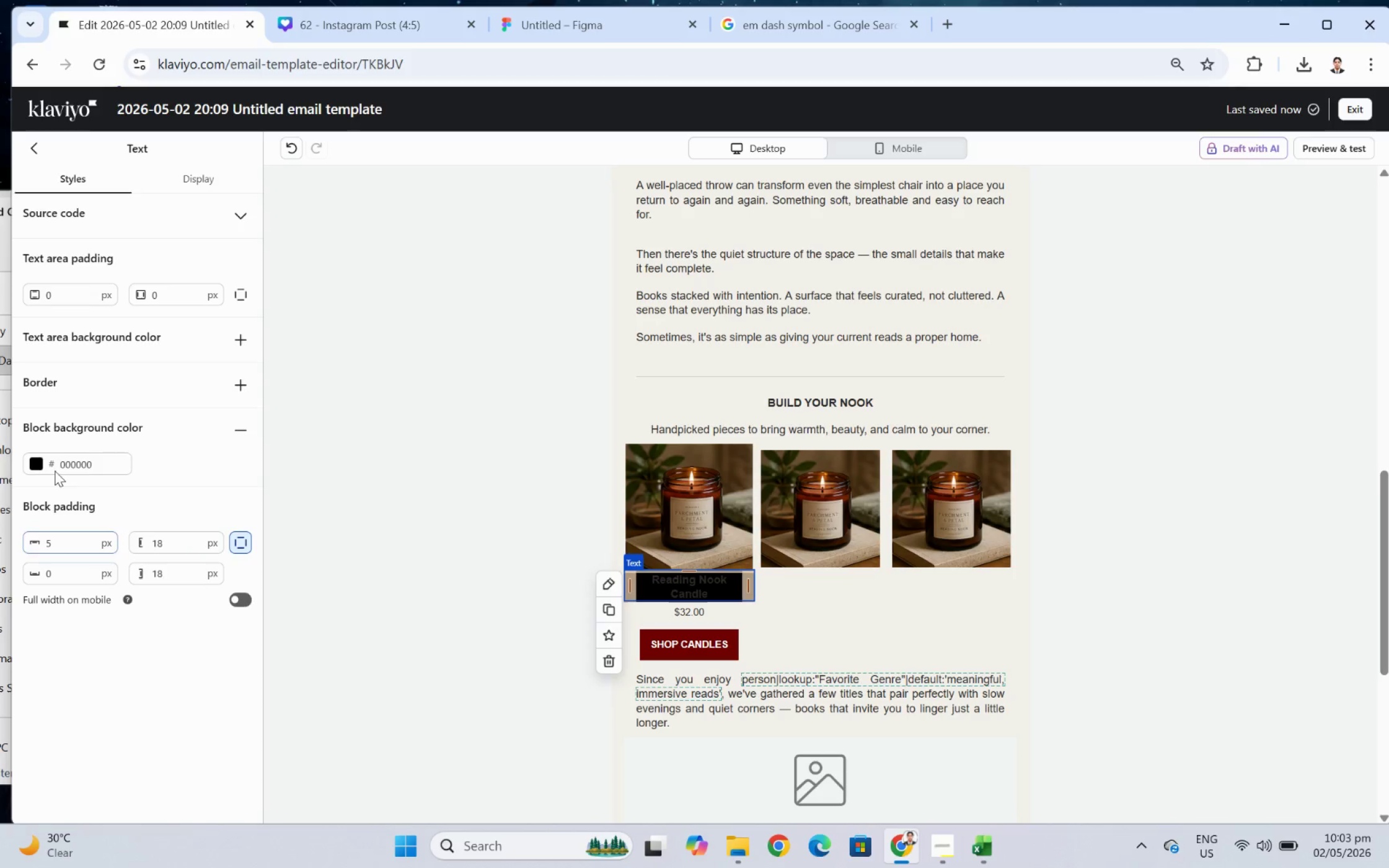 
left_click([37, 460])
 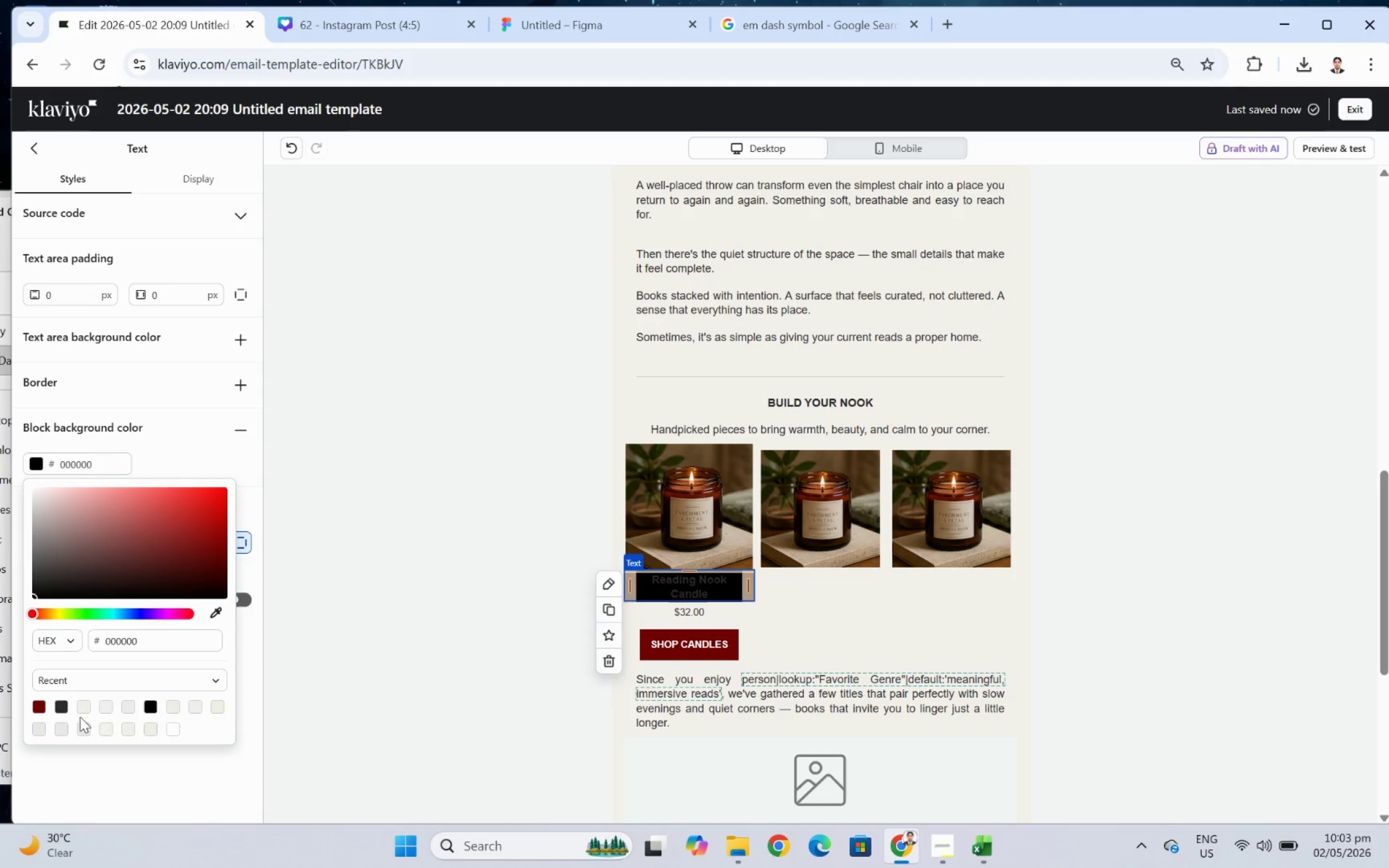 
left_click([106, 705])
 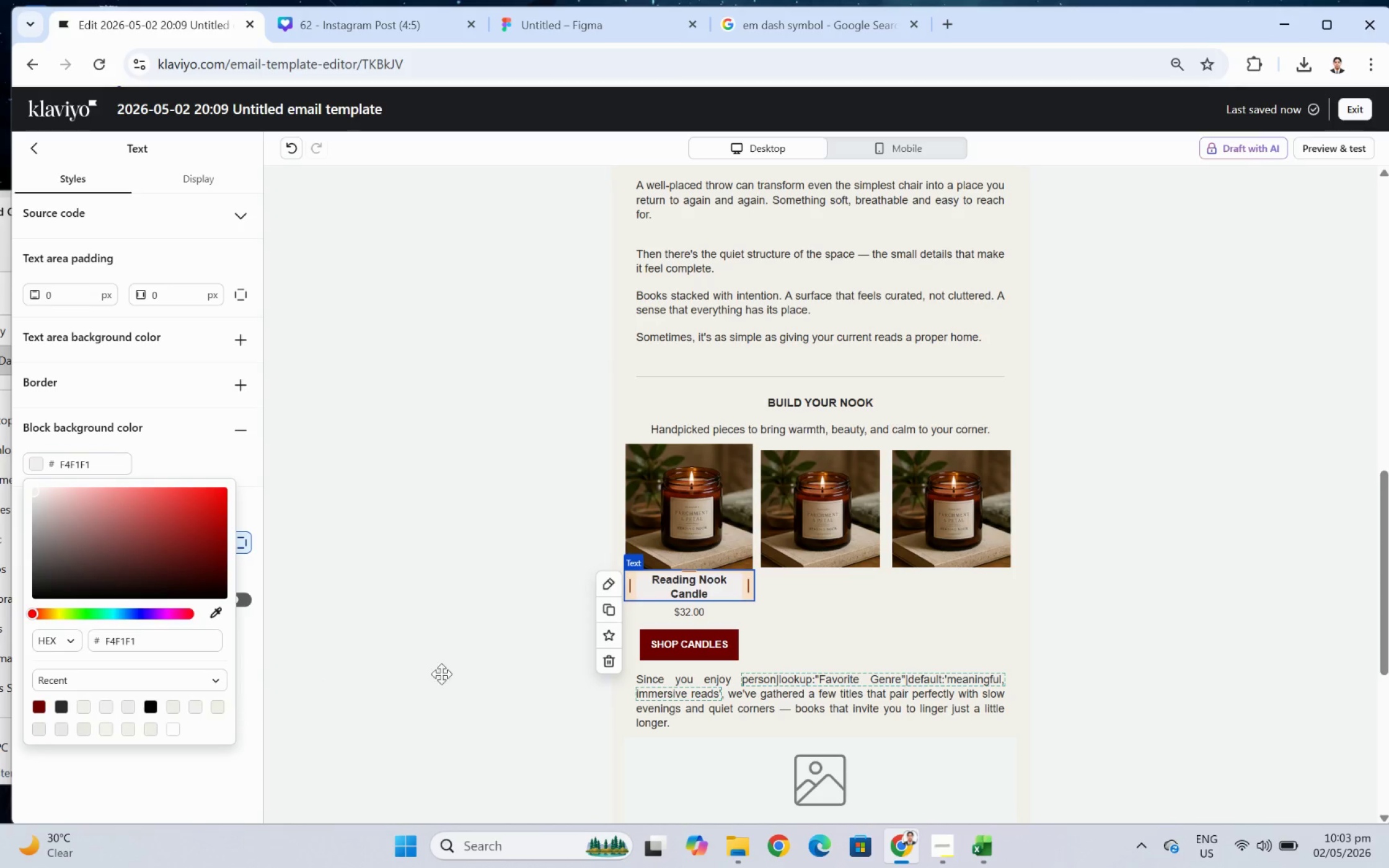 
left_click([814, 589])
 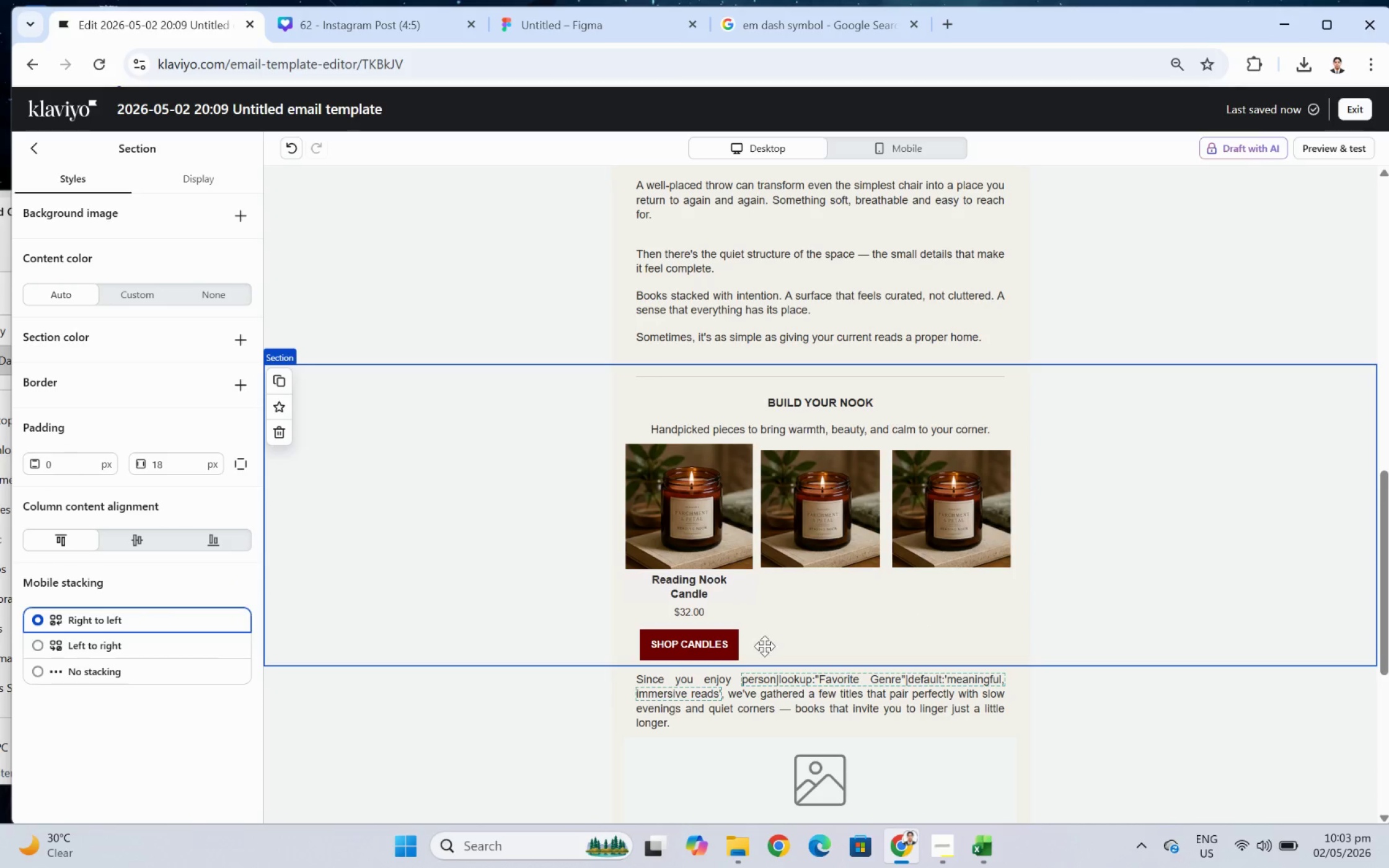 
left_click([736, 580])
 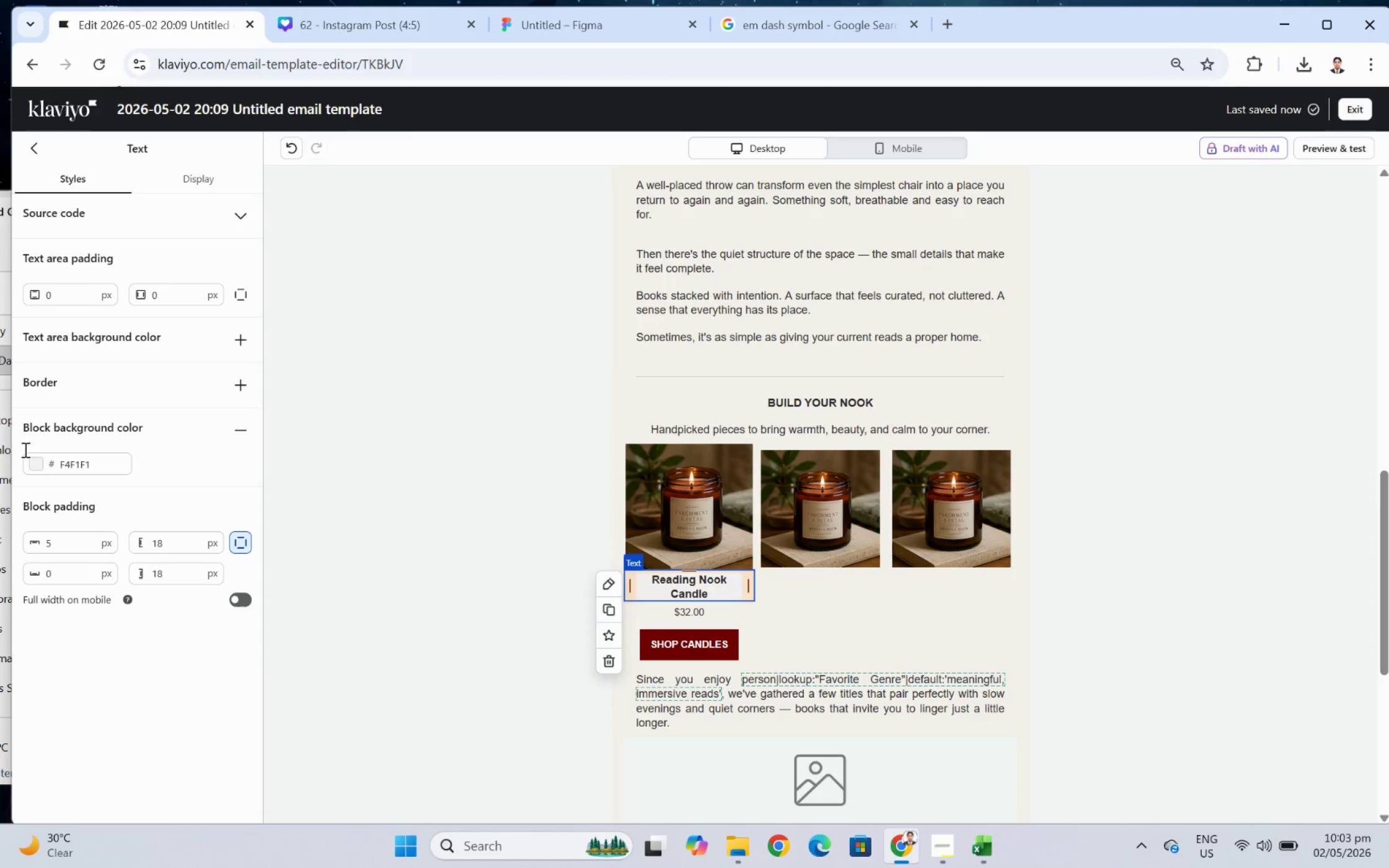 
left_click([34, 466])
 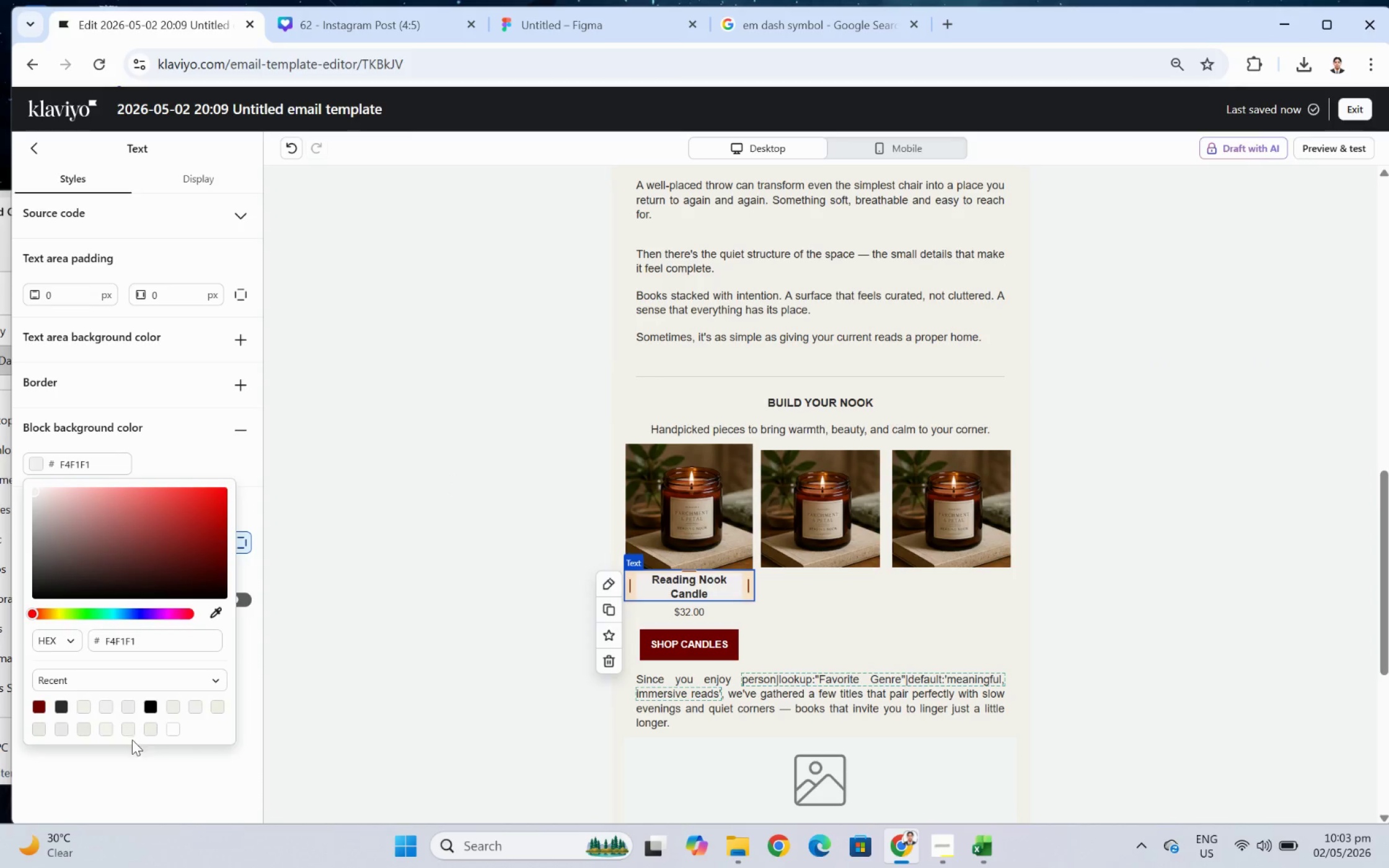 
left_click([178, 730])
 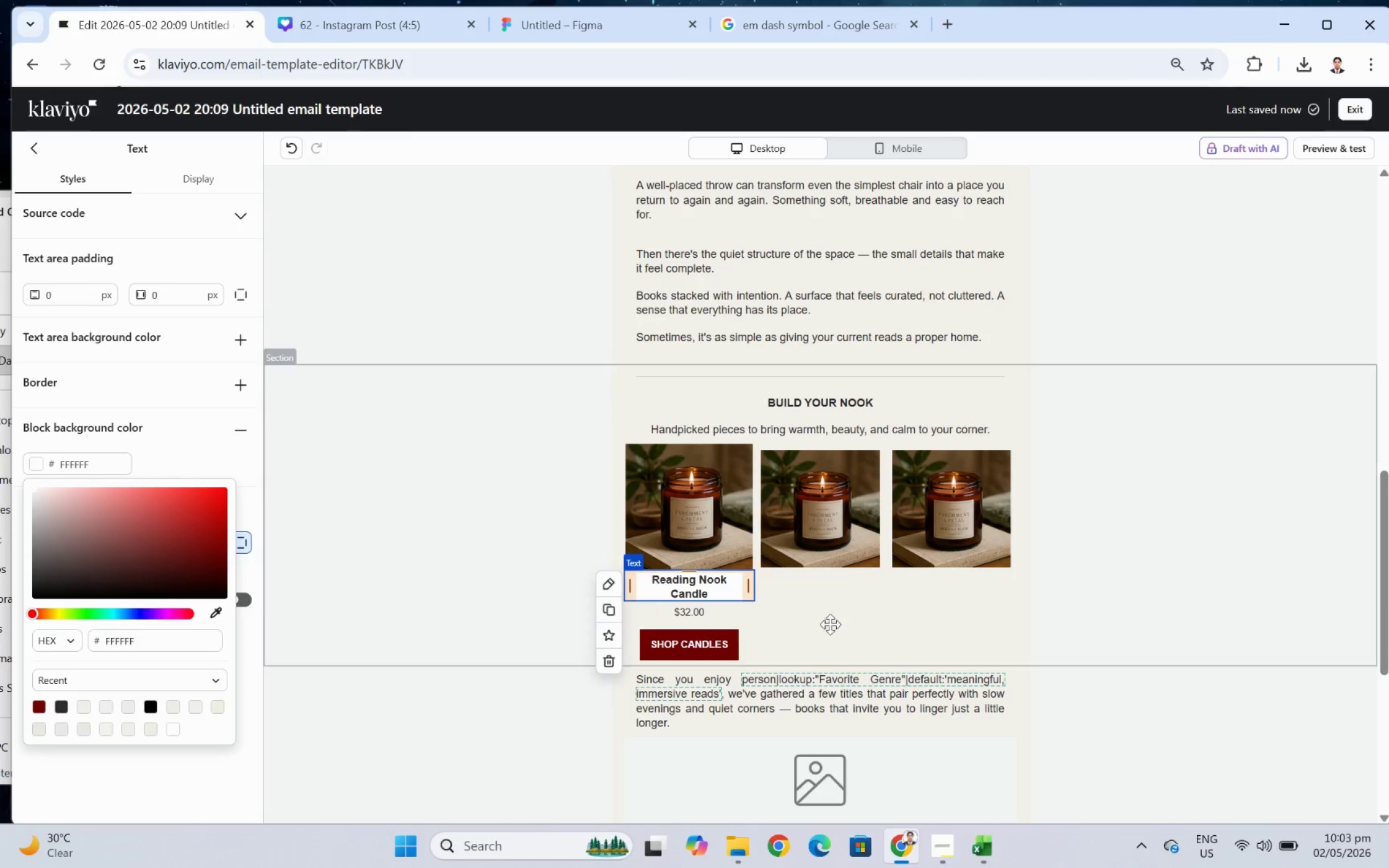 
left_click([837, 618])
 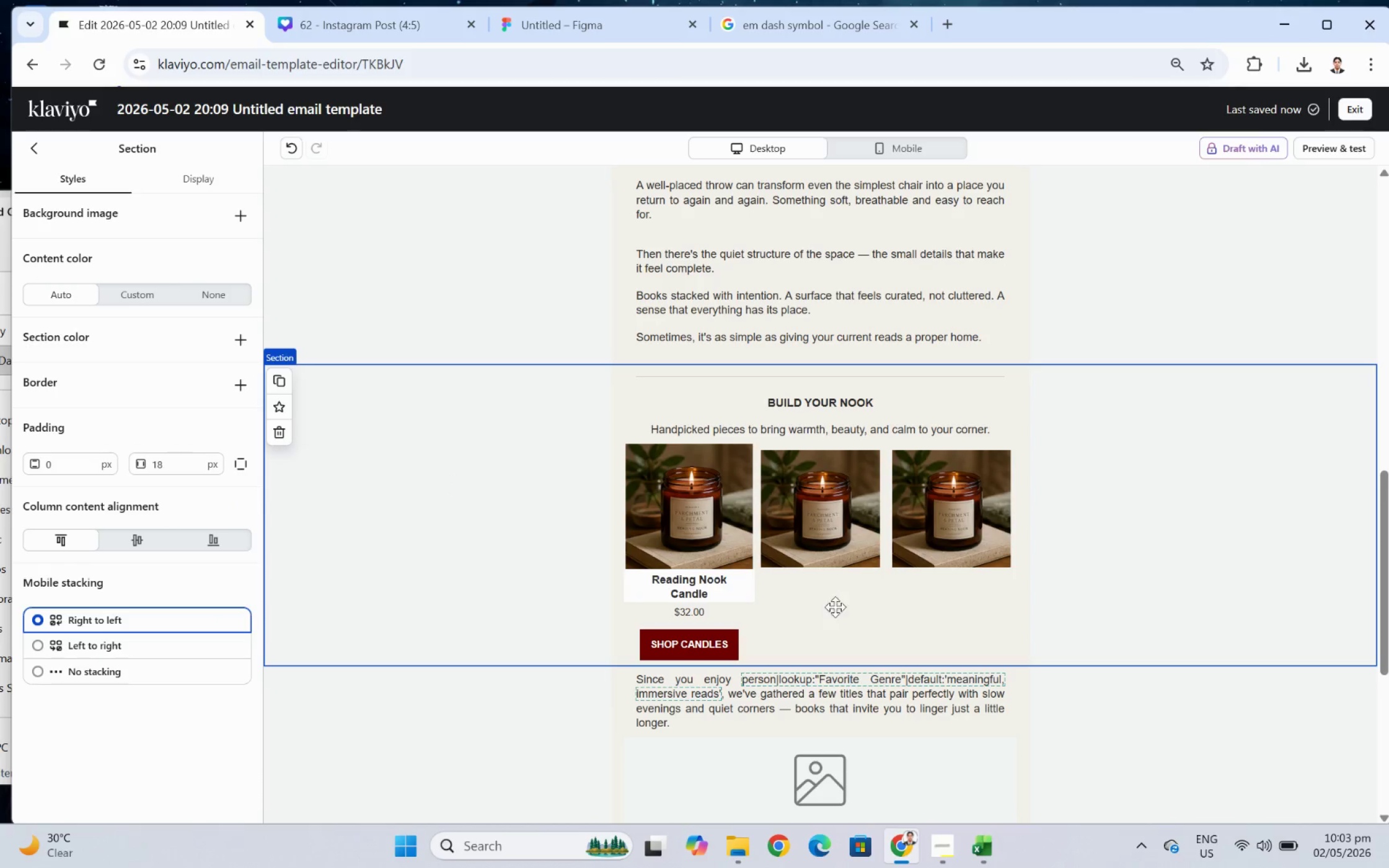 
wait(7.28)
 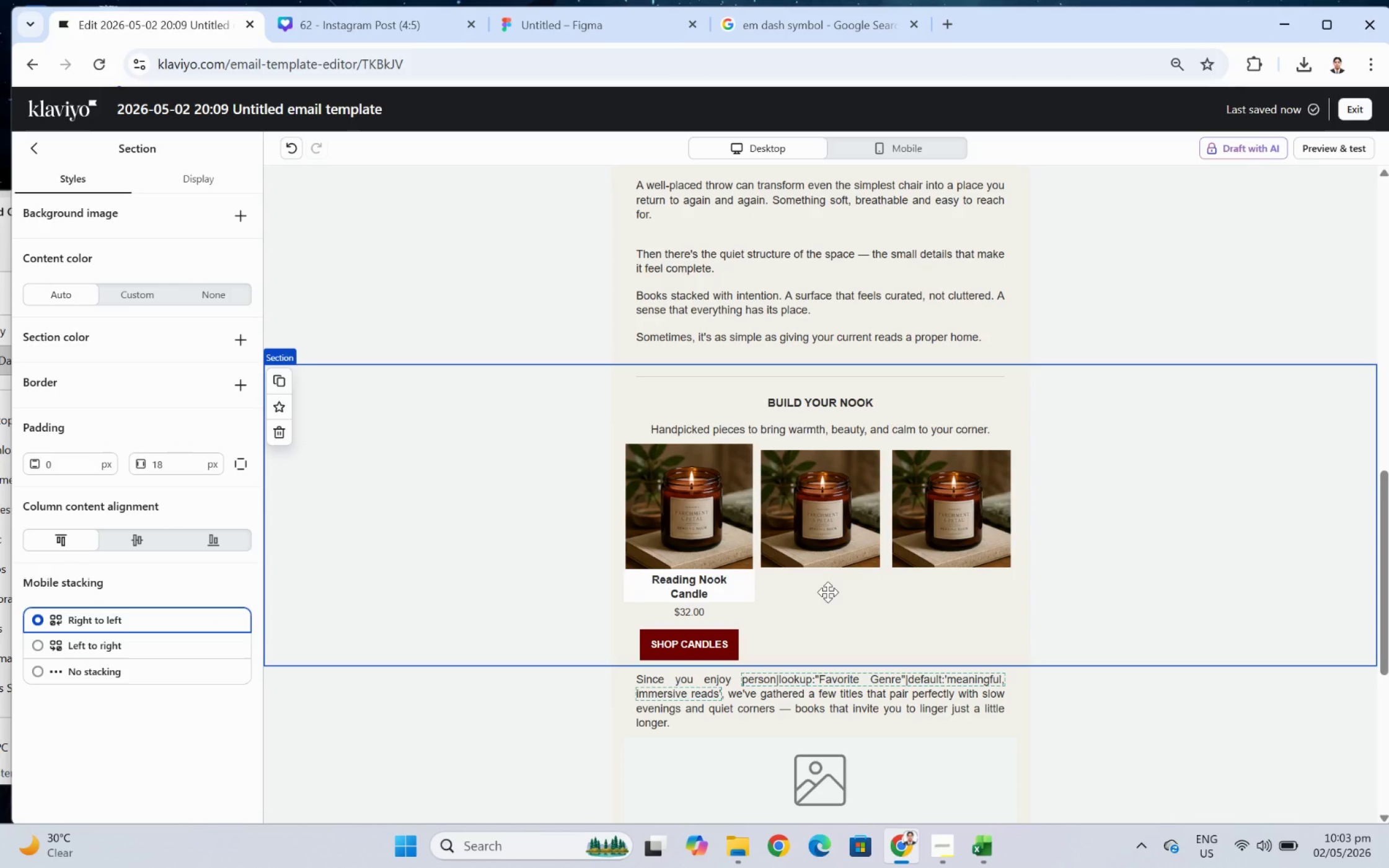 
left_click([721, 611])
 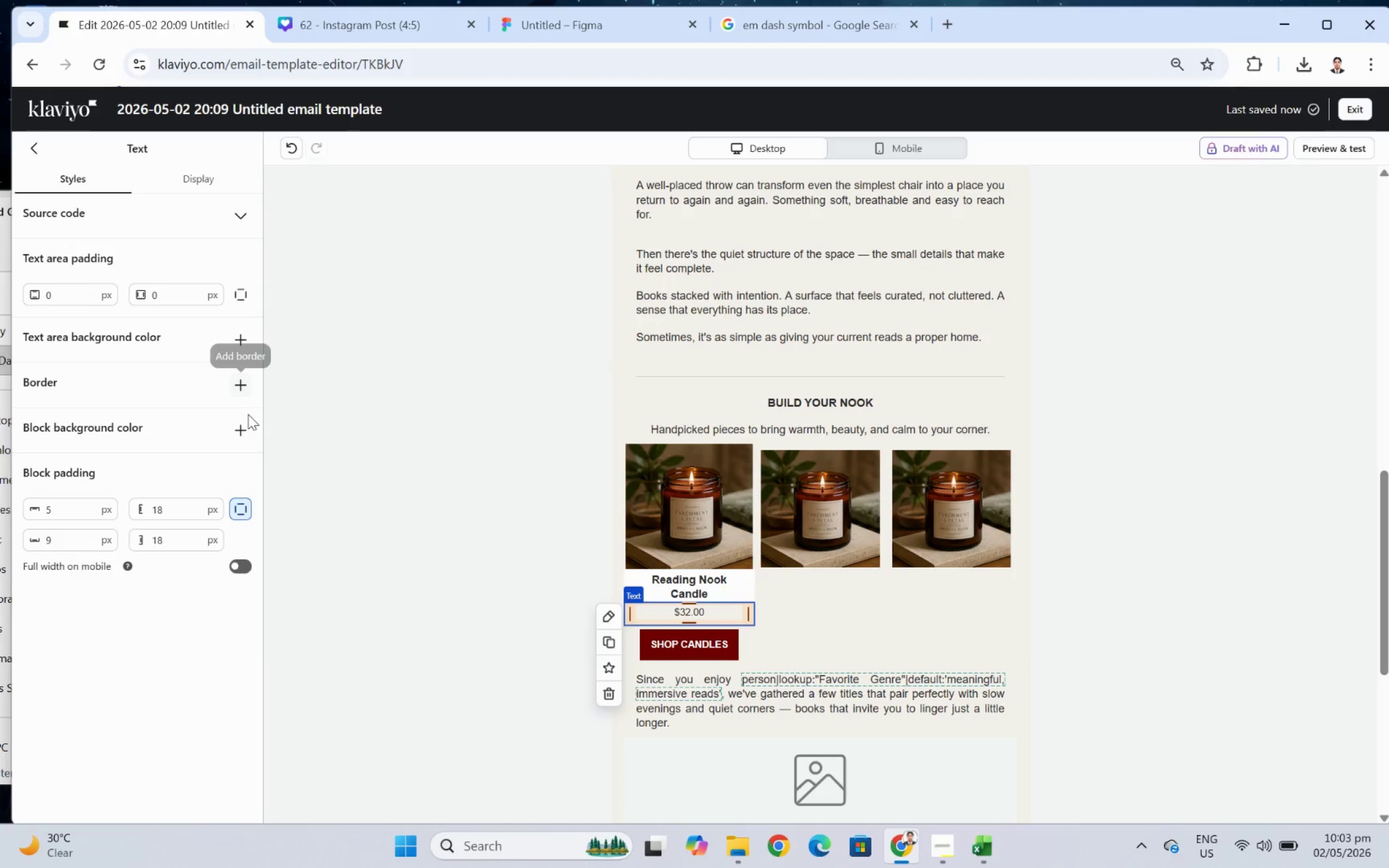 
left_click([244, 429])
 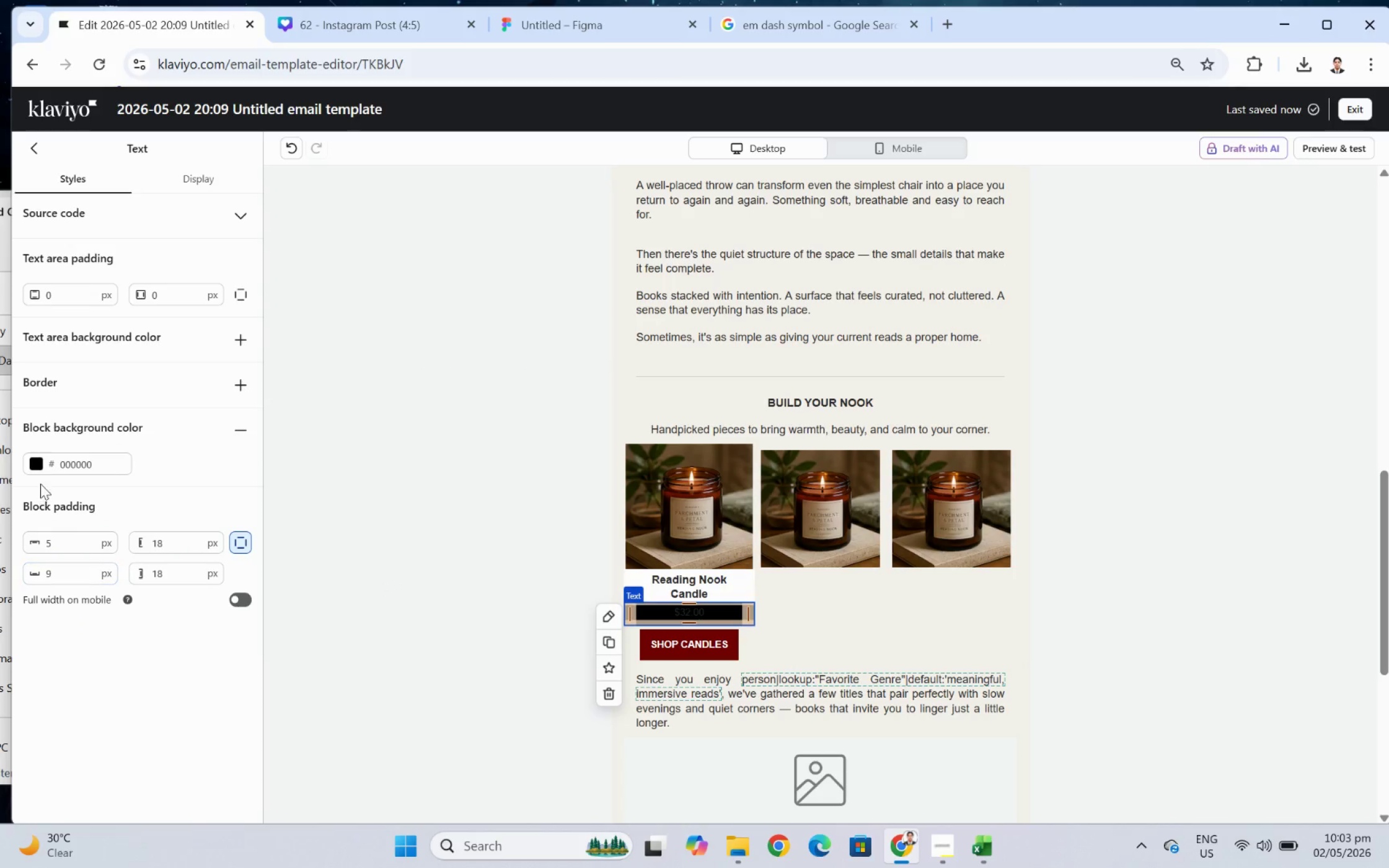 
left_click([40, 463])
 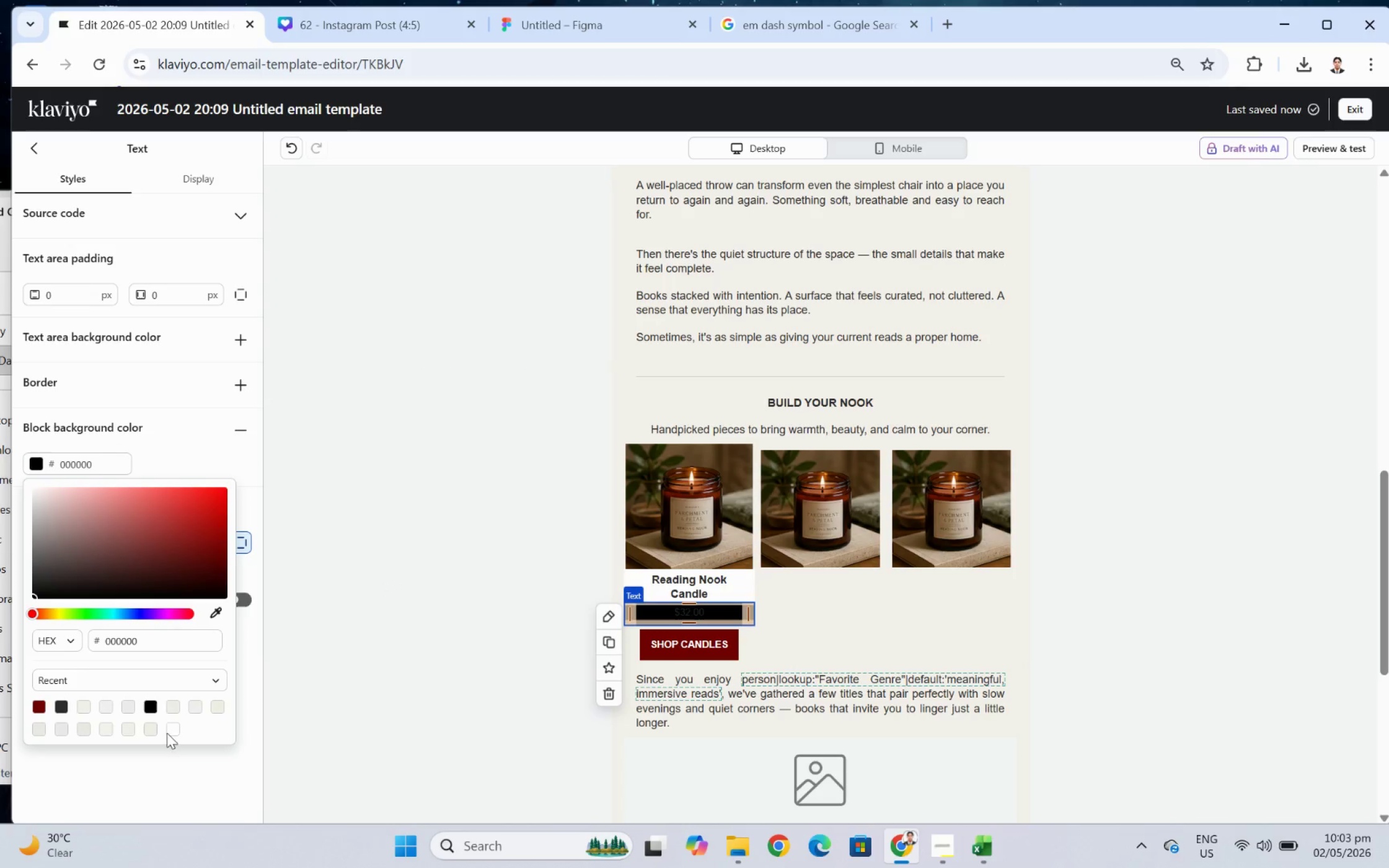 
left_click([173, 732])
 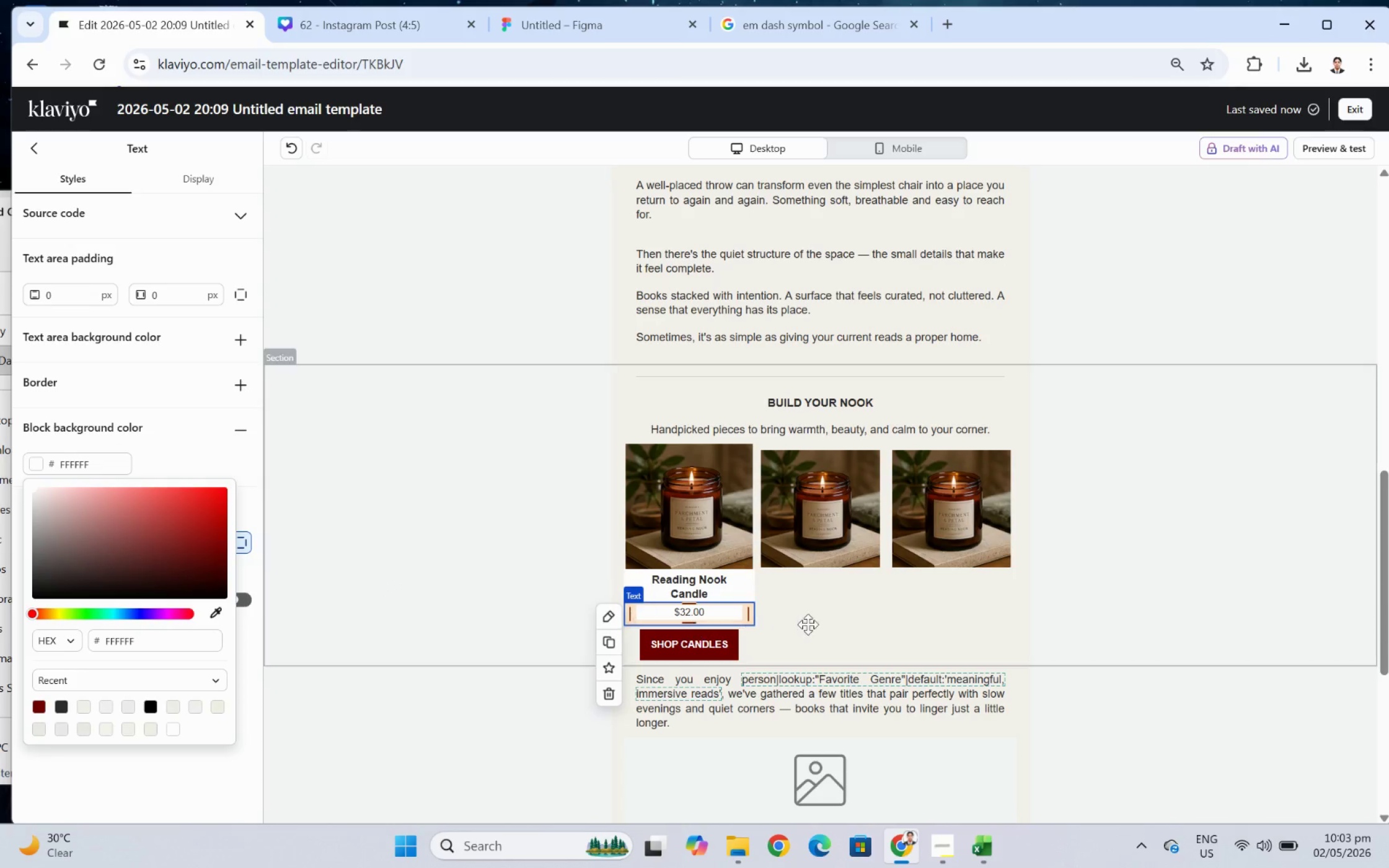 
left_click([816, 629])
 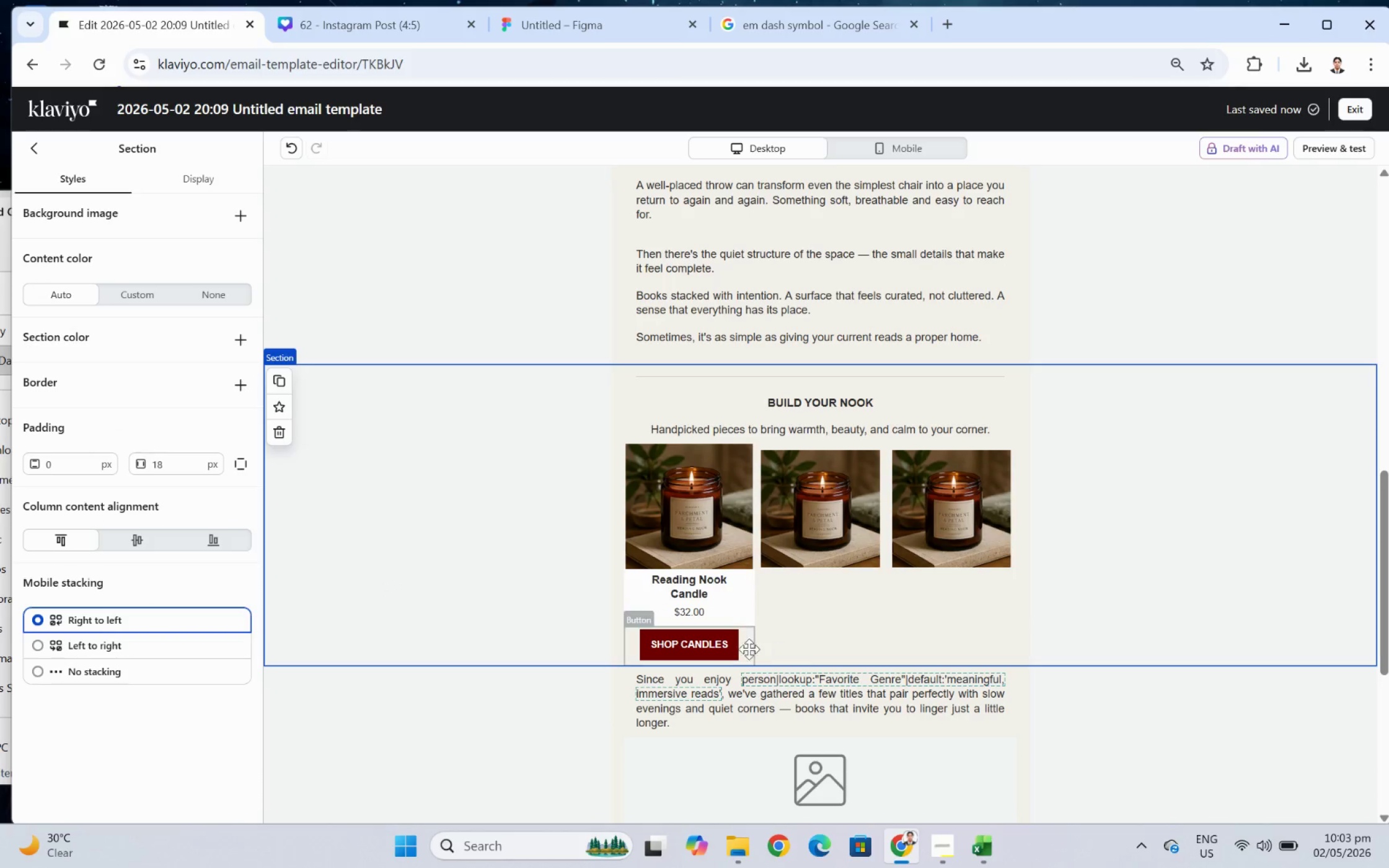 
left_click([737, 643])
 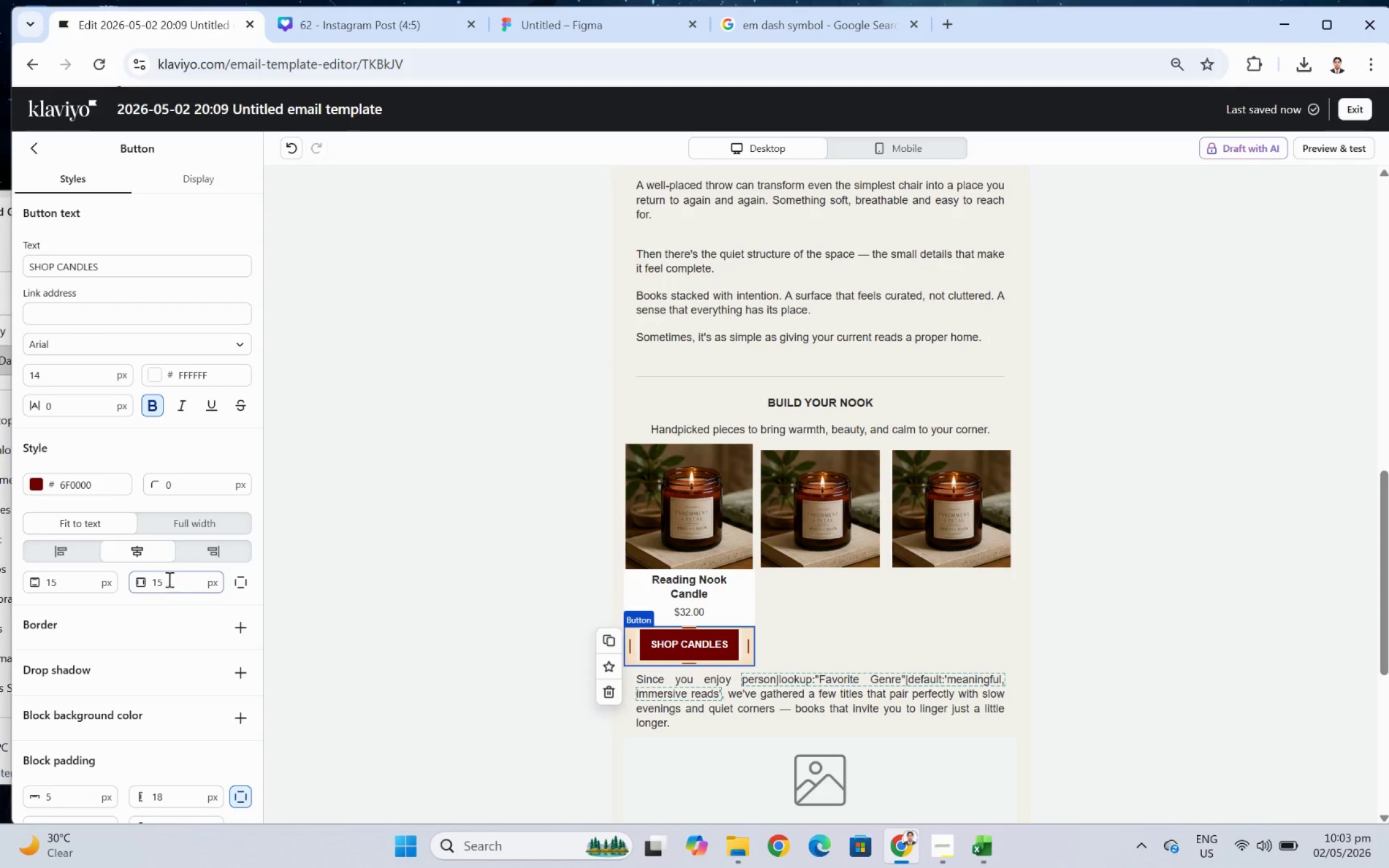 
scroll: coordinate [185, 638], scroll_direction: down, amount: 3.0
 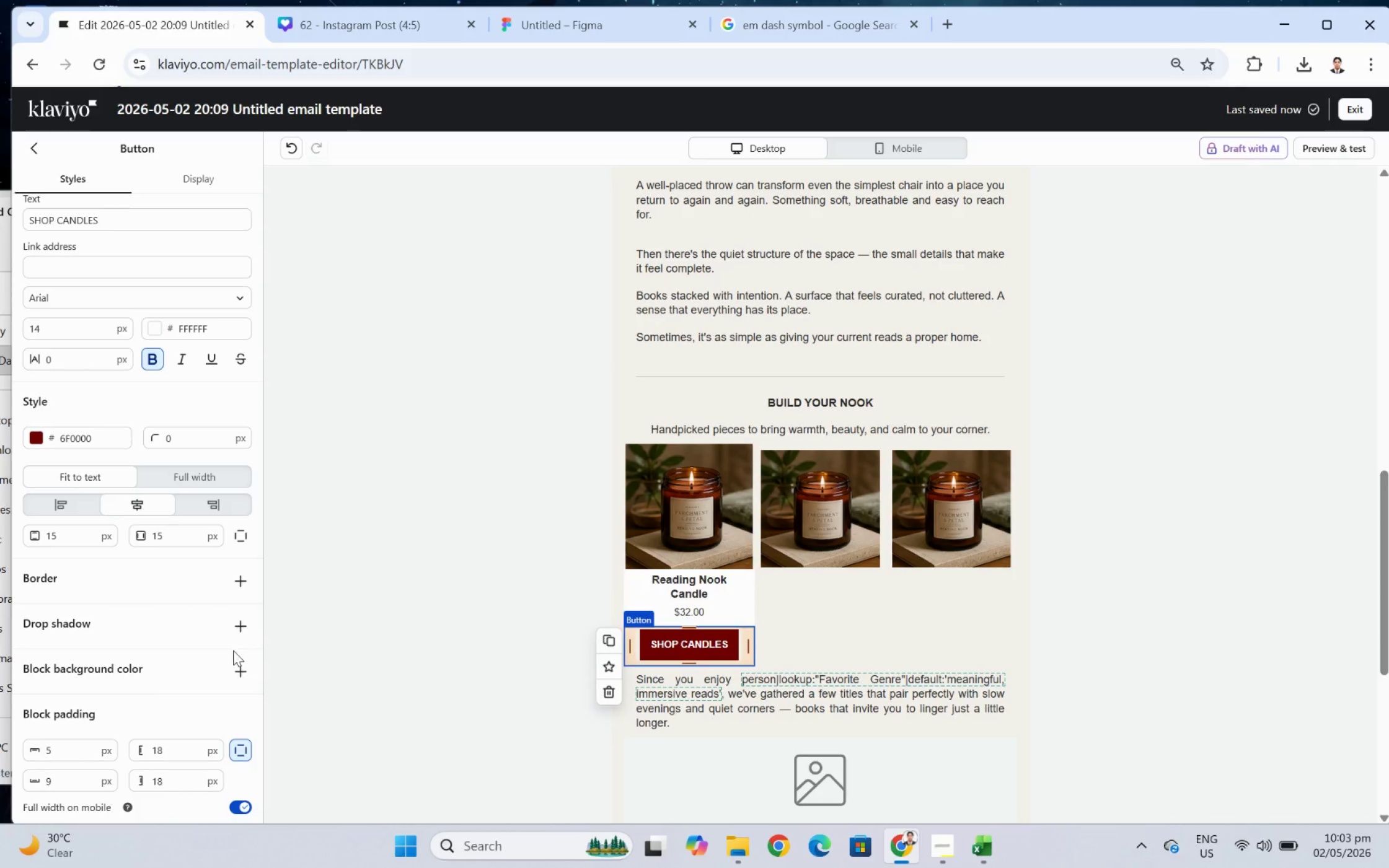 
left_click([245, 662])
 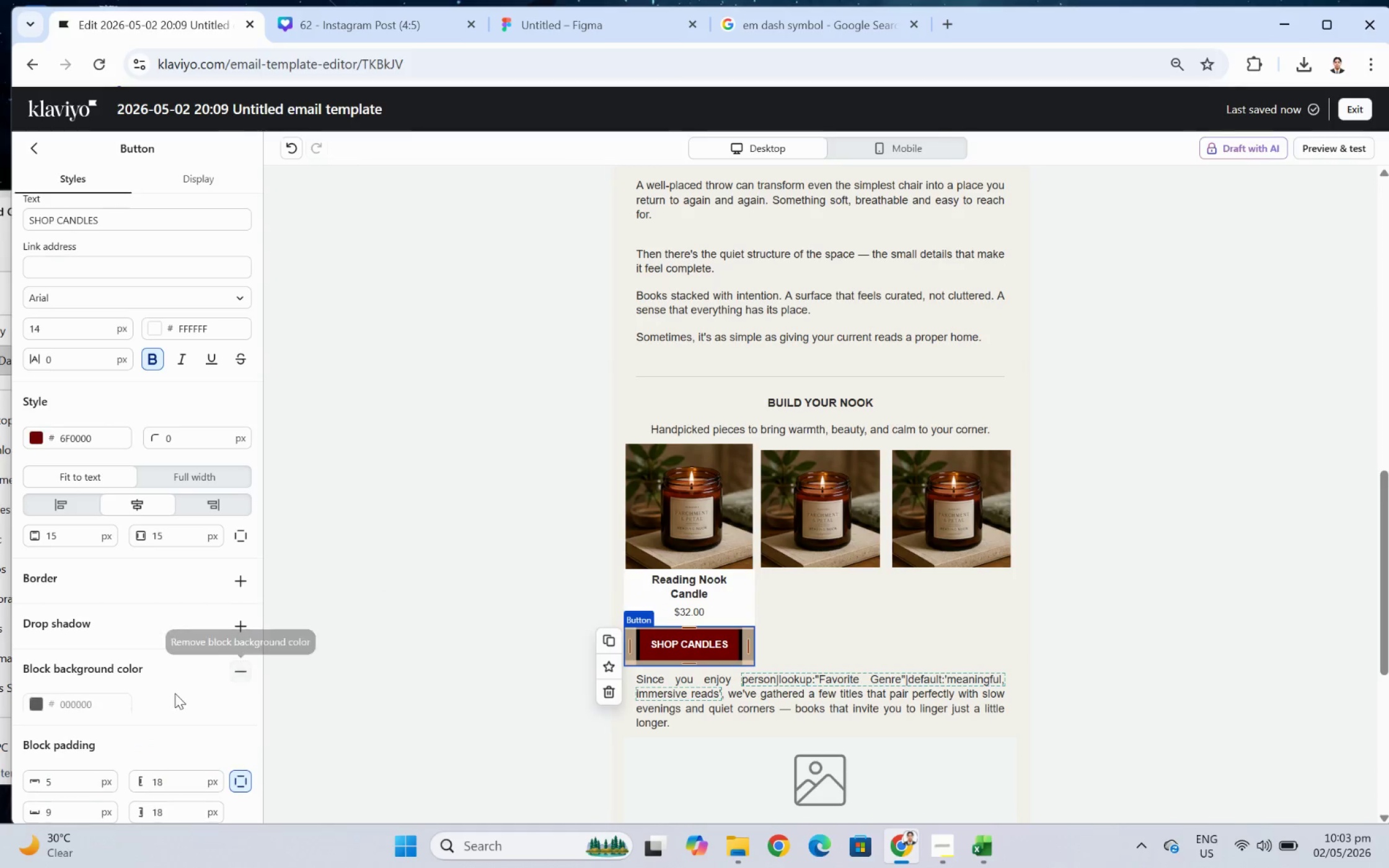 
scroll: coordinate [170, 701], scroll_direction: down, amount: 2.0
 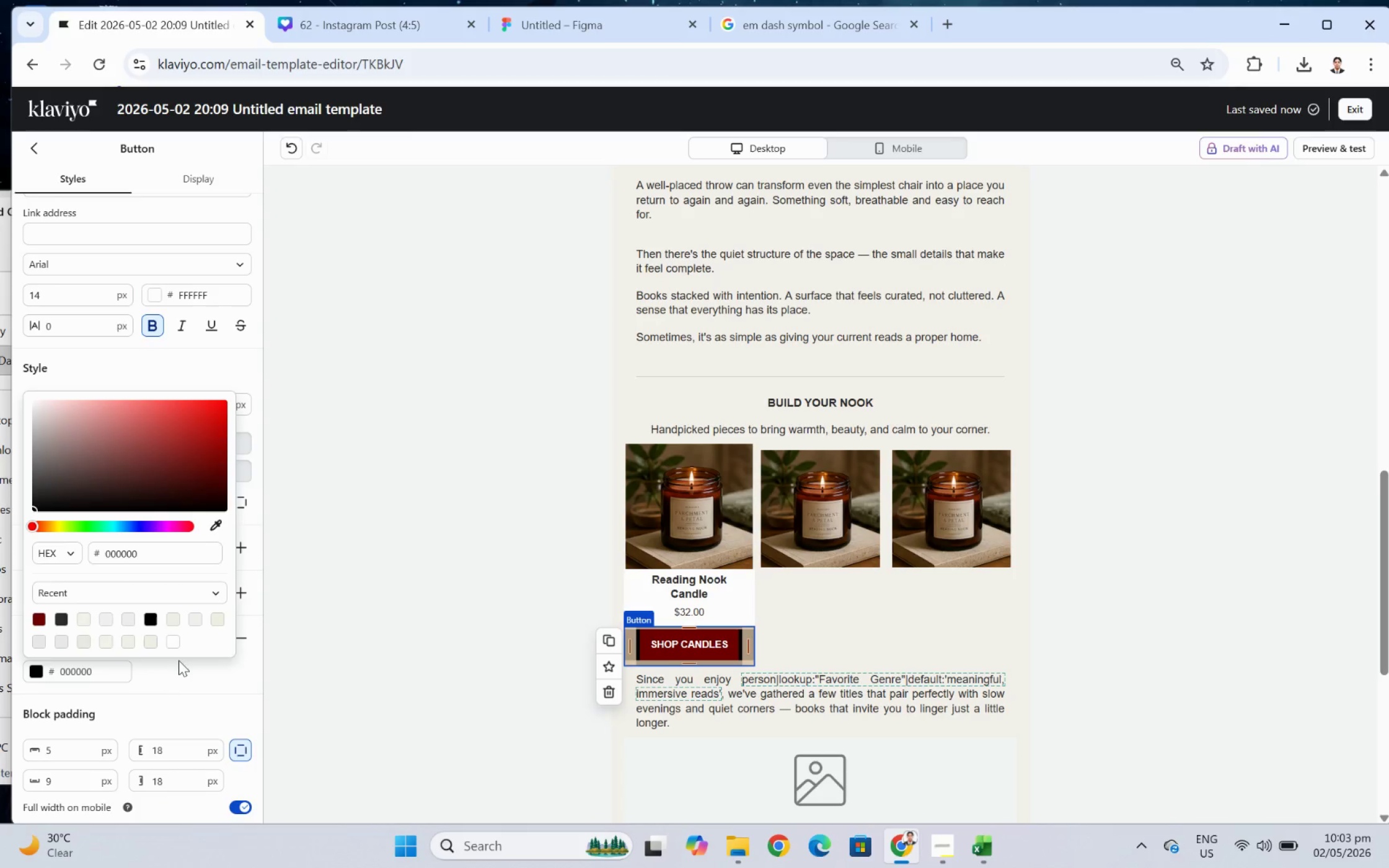 
left_click([170, 639])
 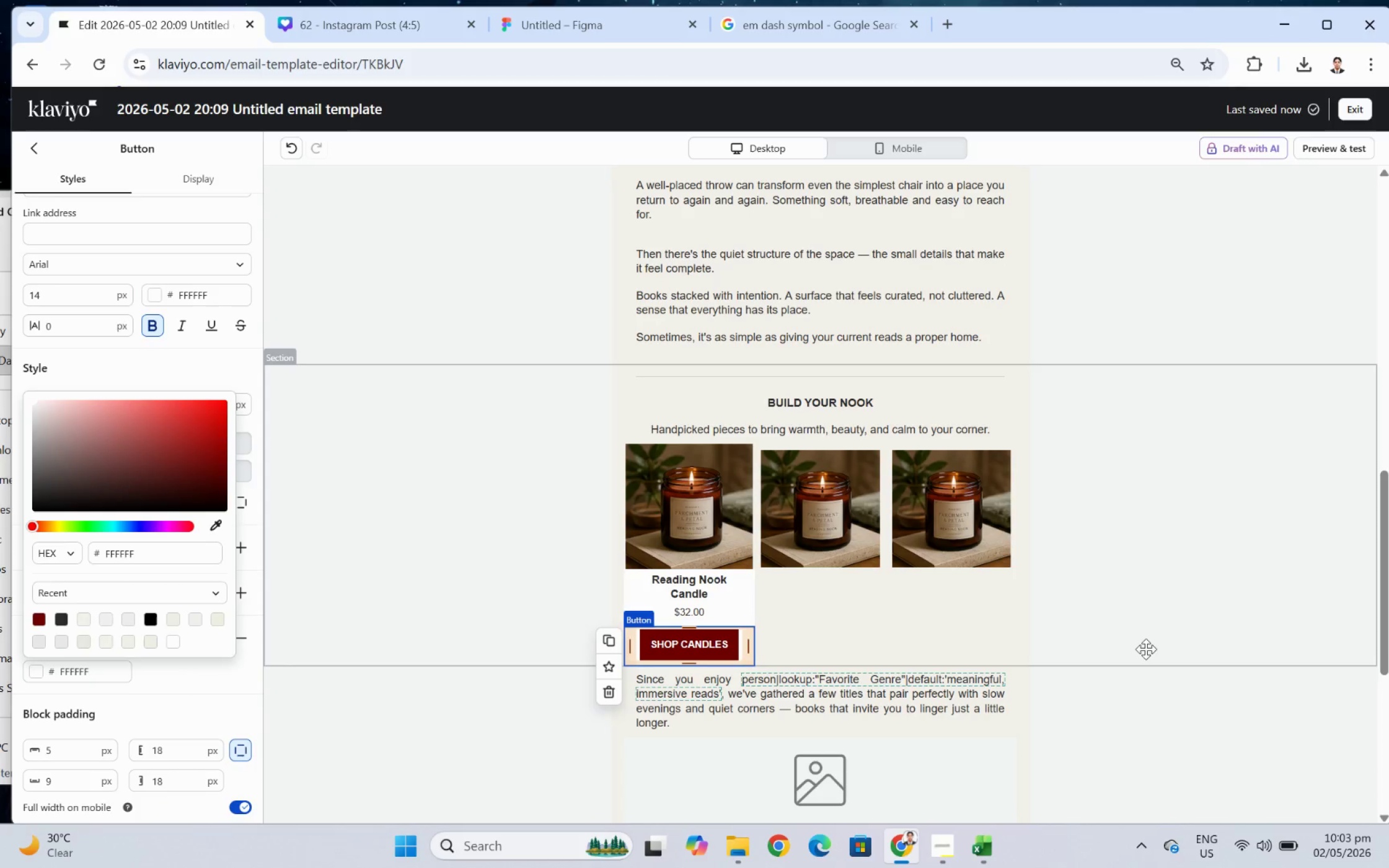 
left_click([1266, 649])
 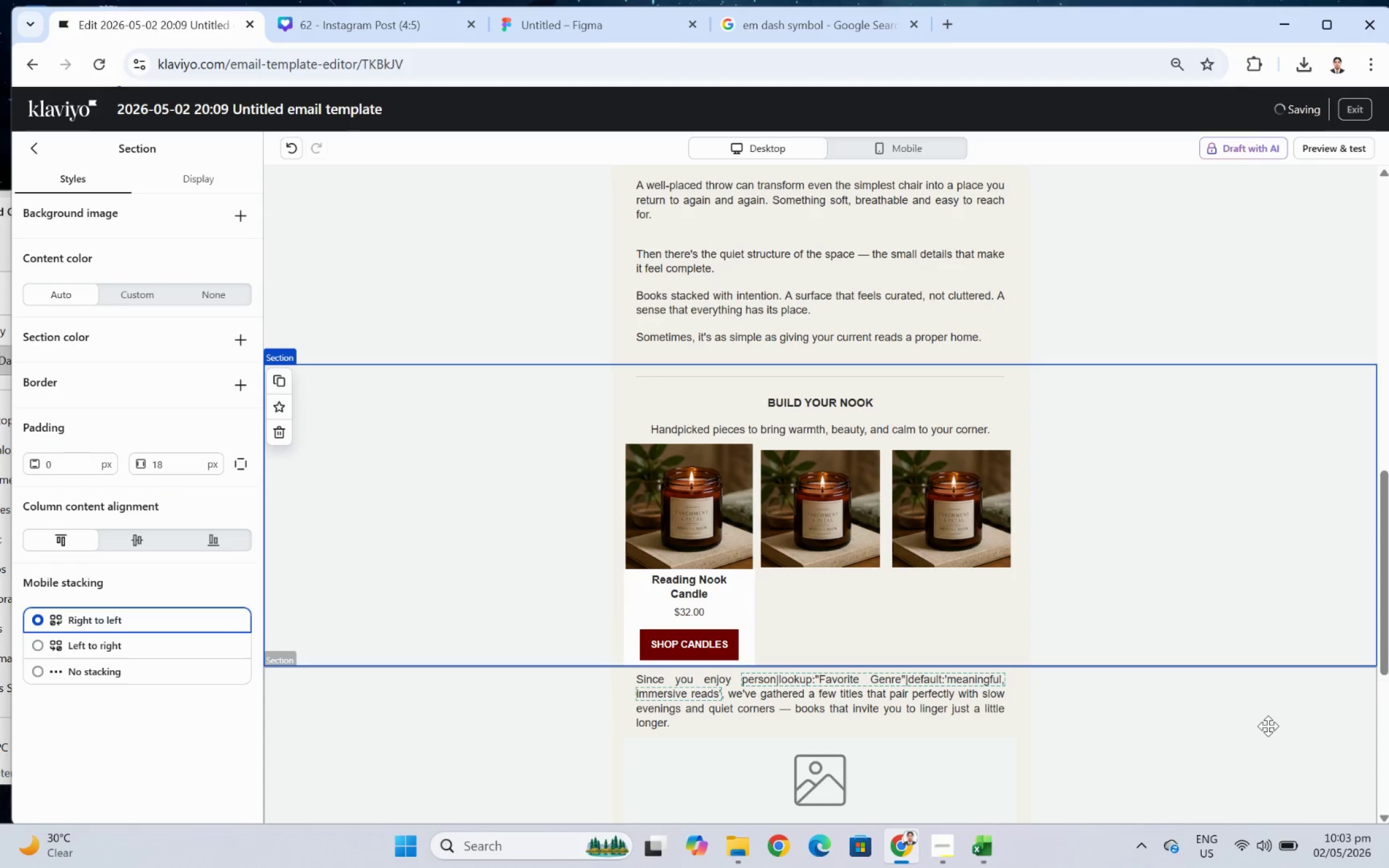 
left_click([1269, 750])
 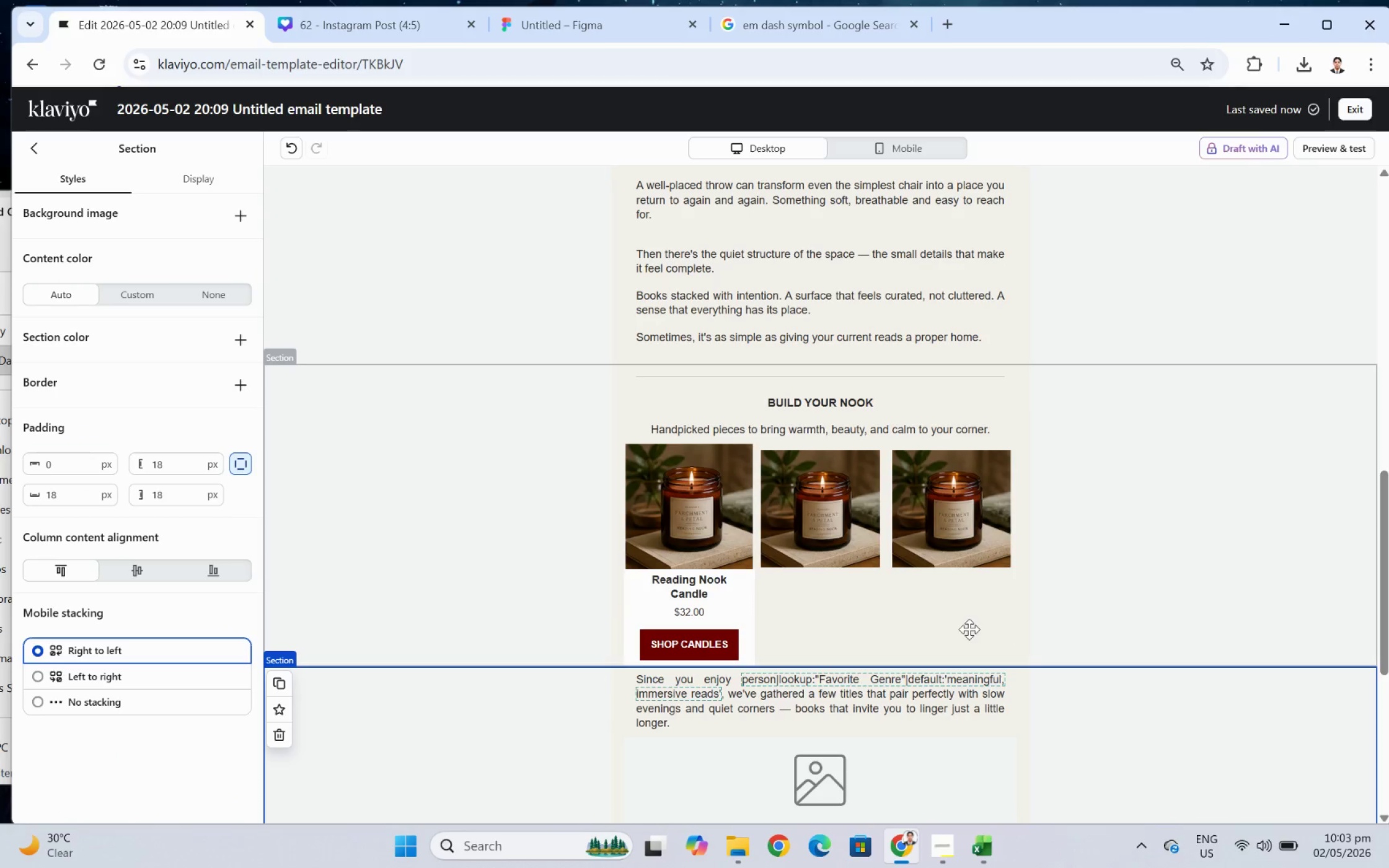 
left_click([723, 584])
 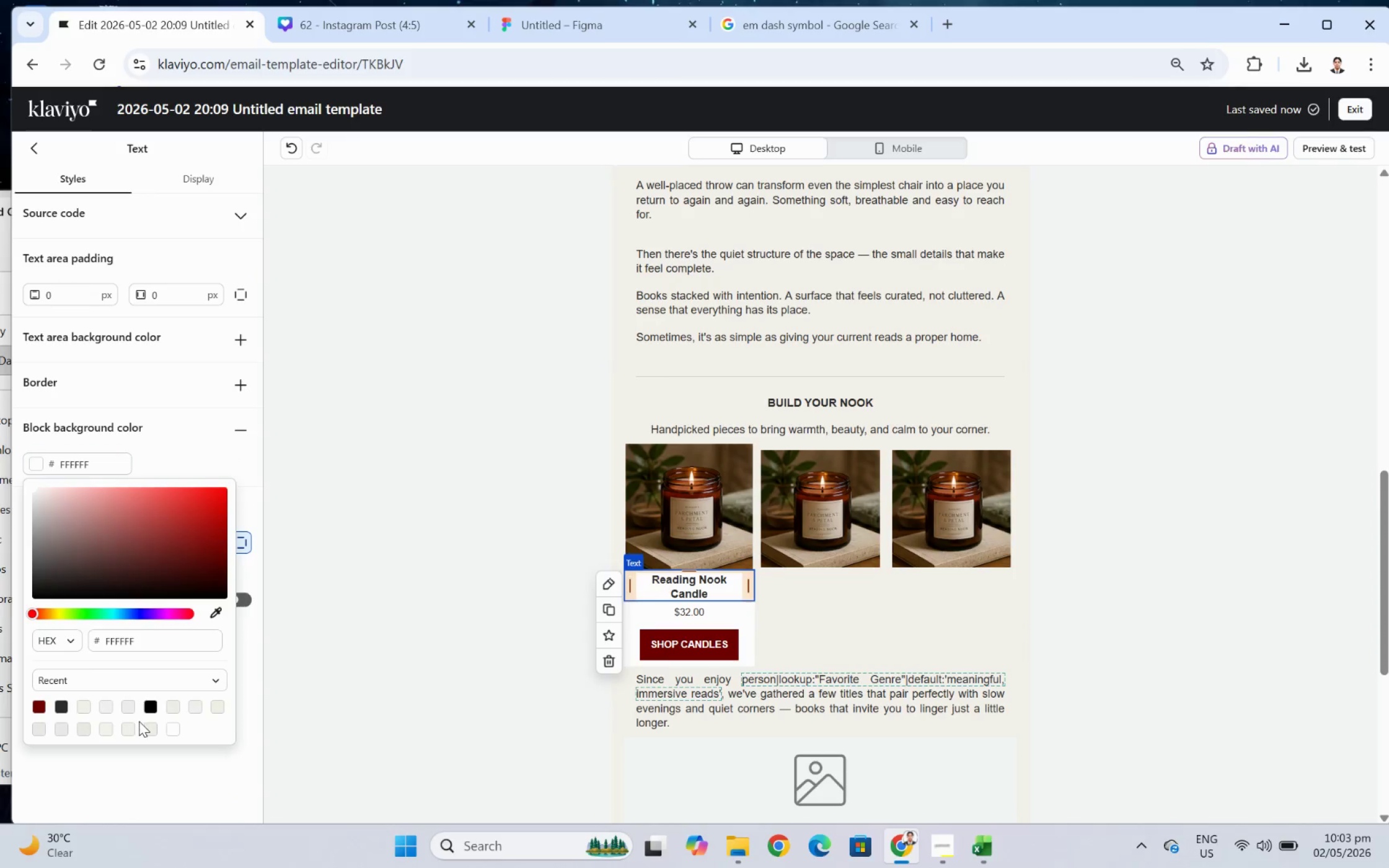 
left_click([149, 731])
 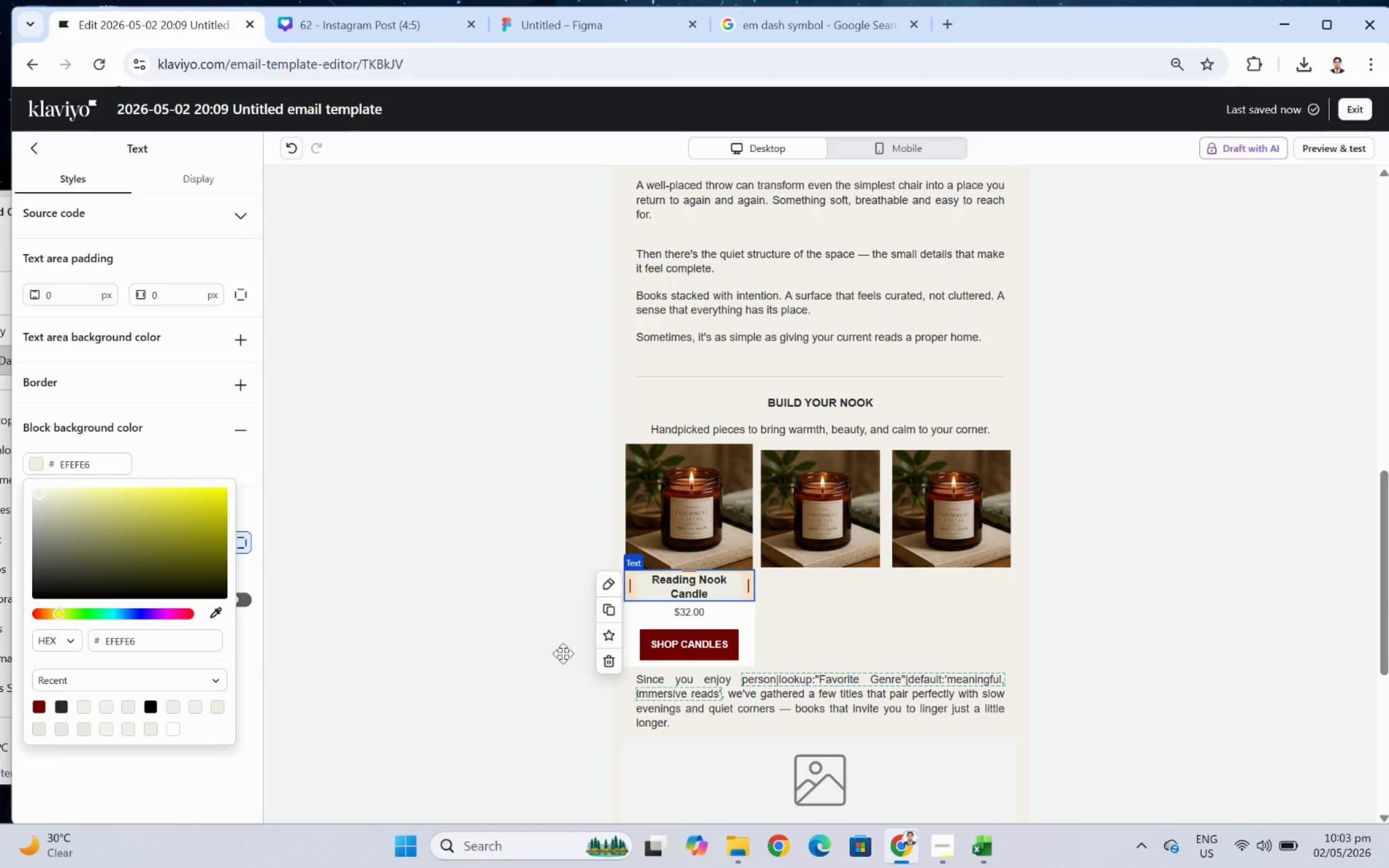 
left_click([1020, 595])
 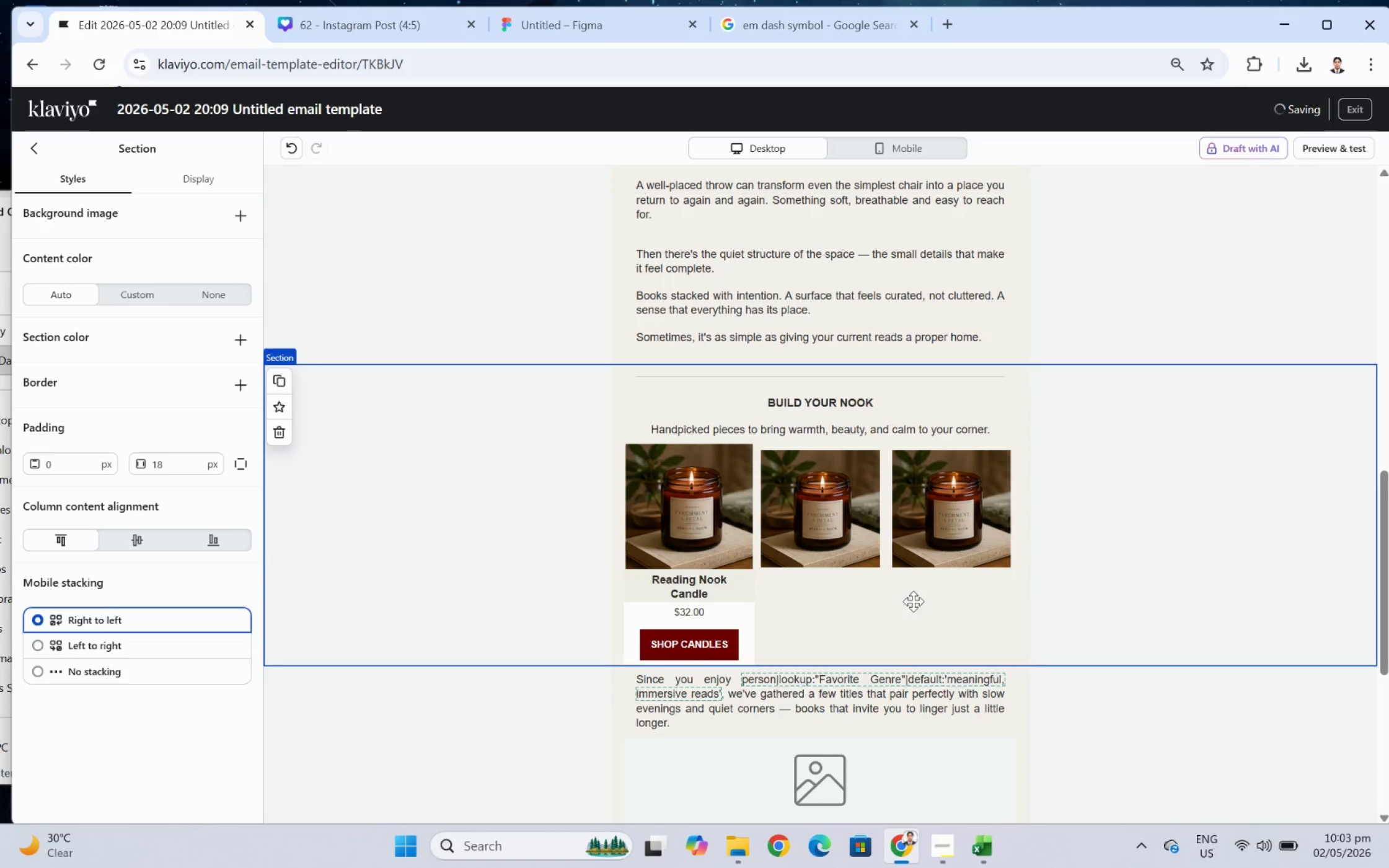 
left_click([738, 590])
 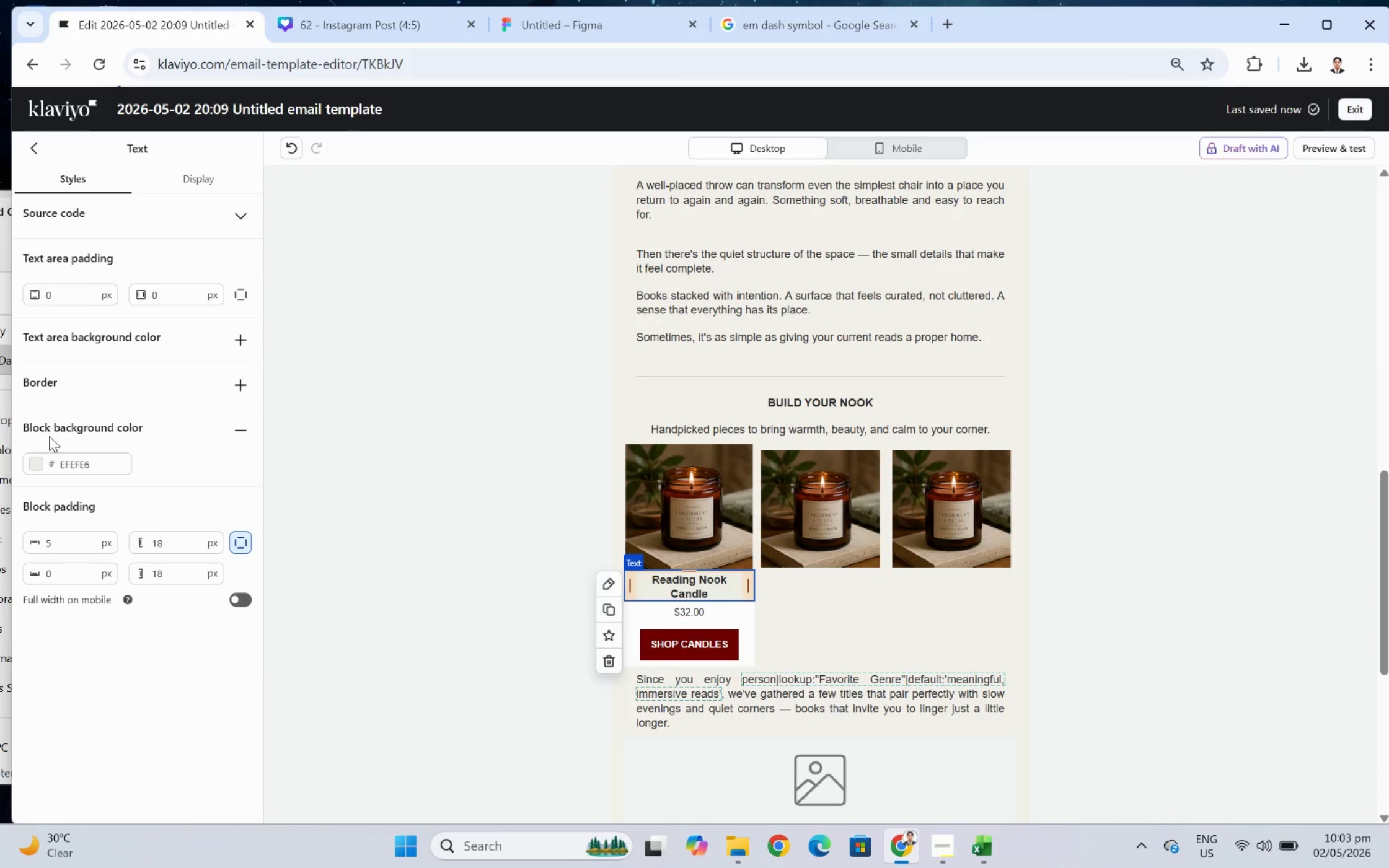 
left_click([41, 462])
 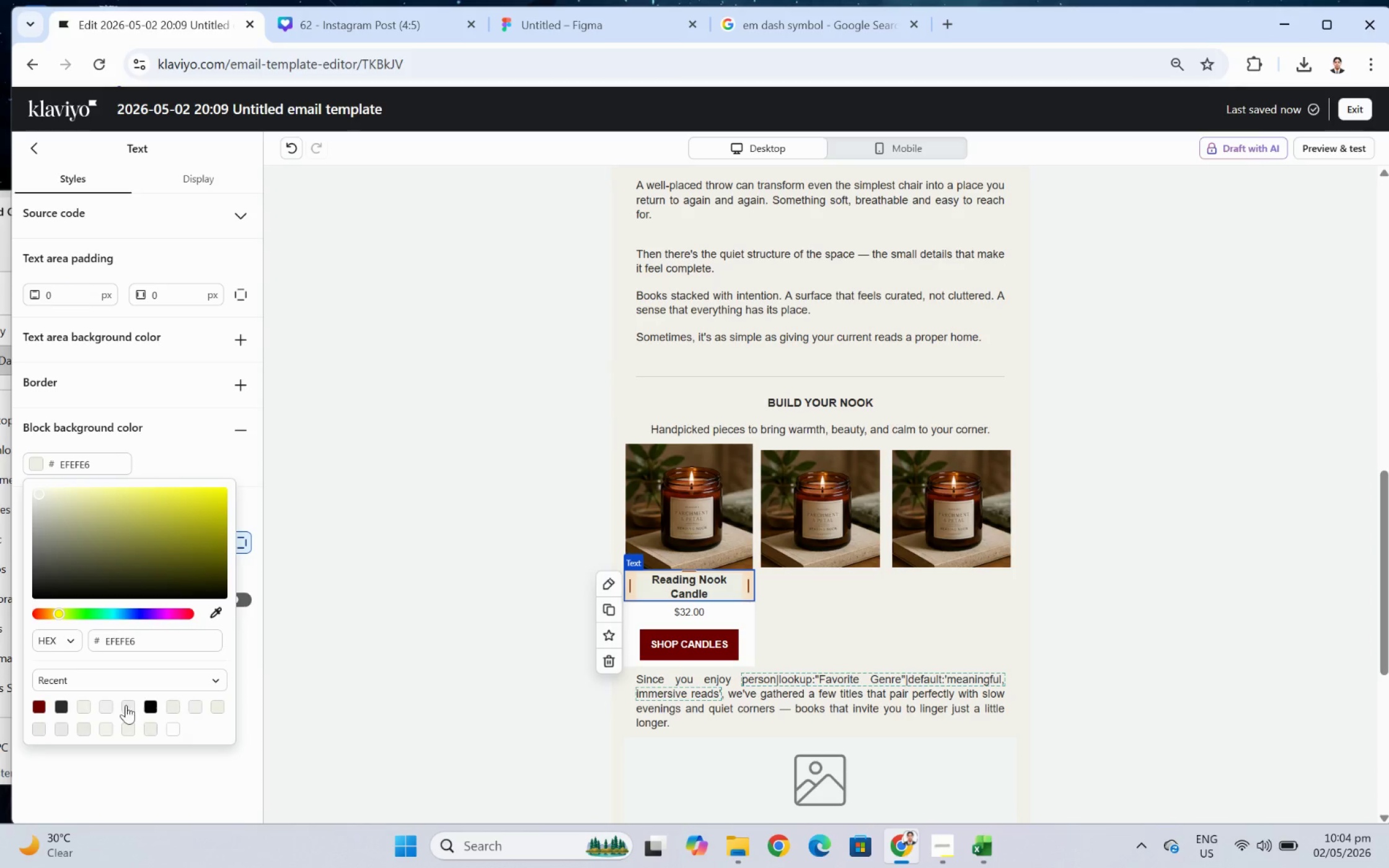 
left_click([80, 708])
 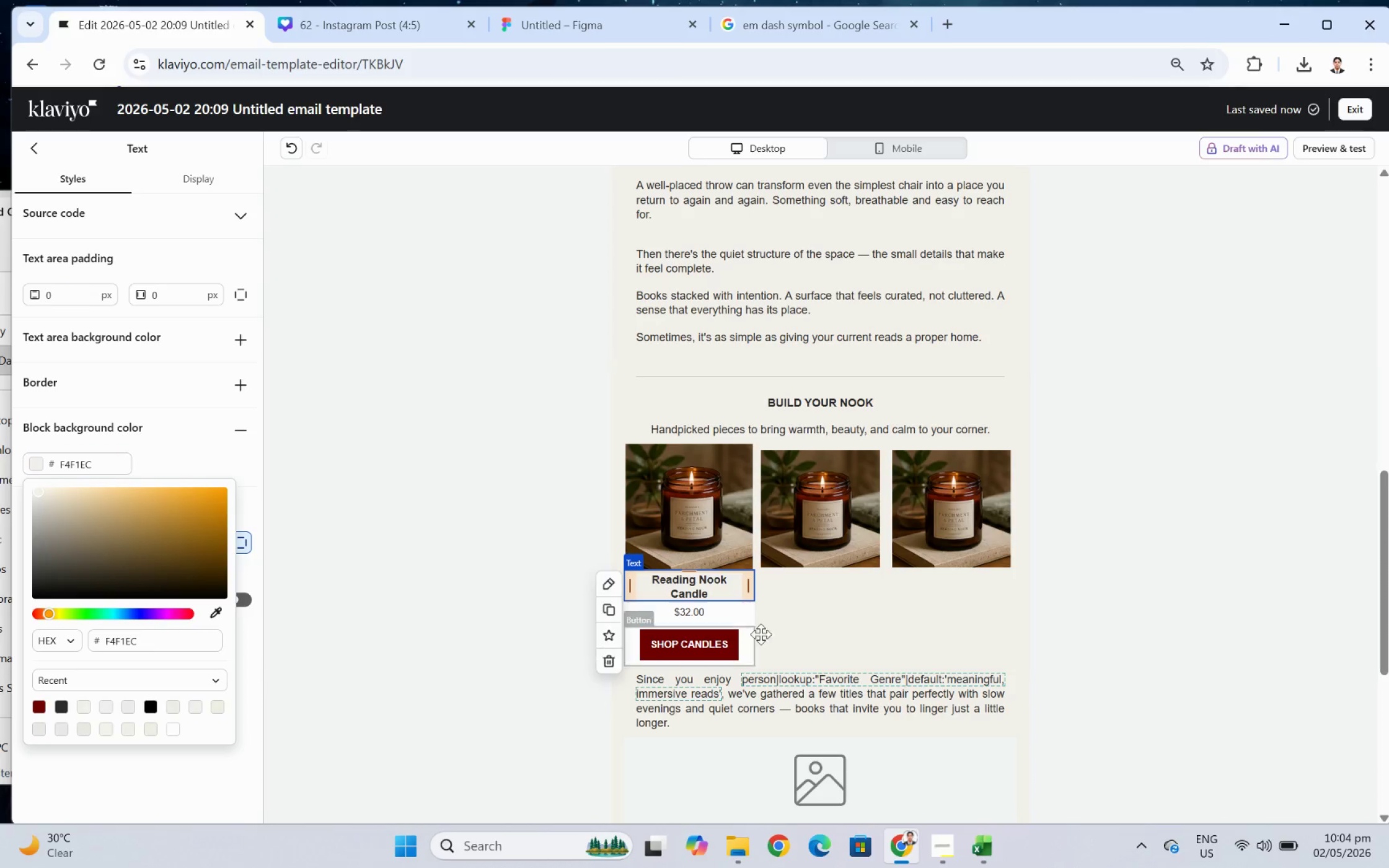 
left_click([896, 625])
 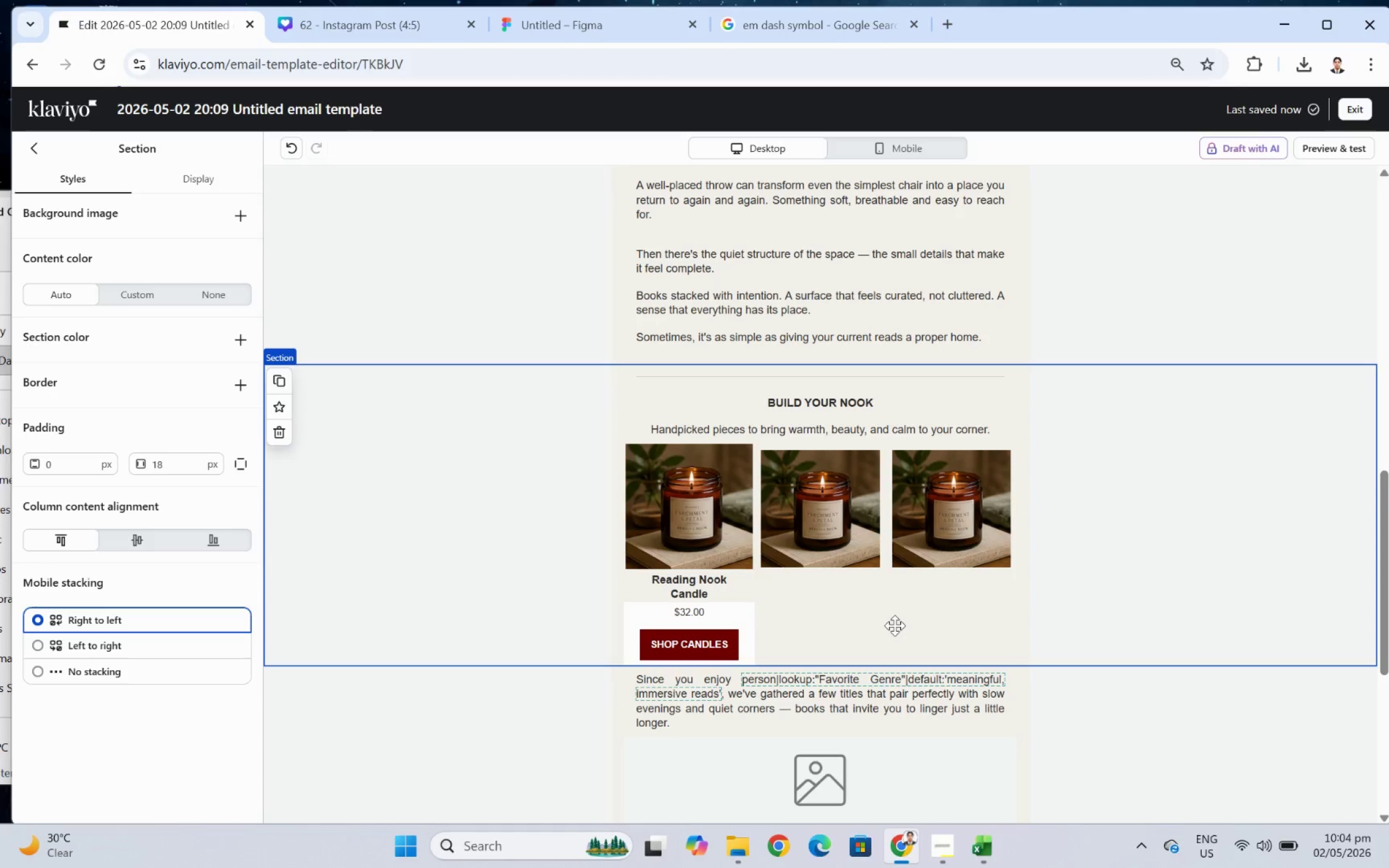 
left_click([733, 595])
 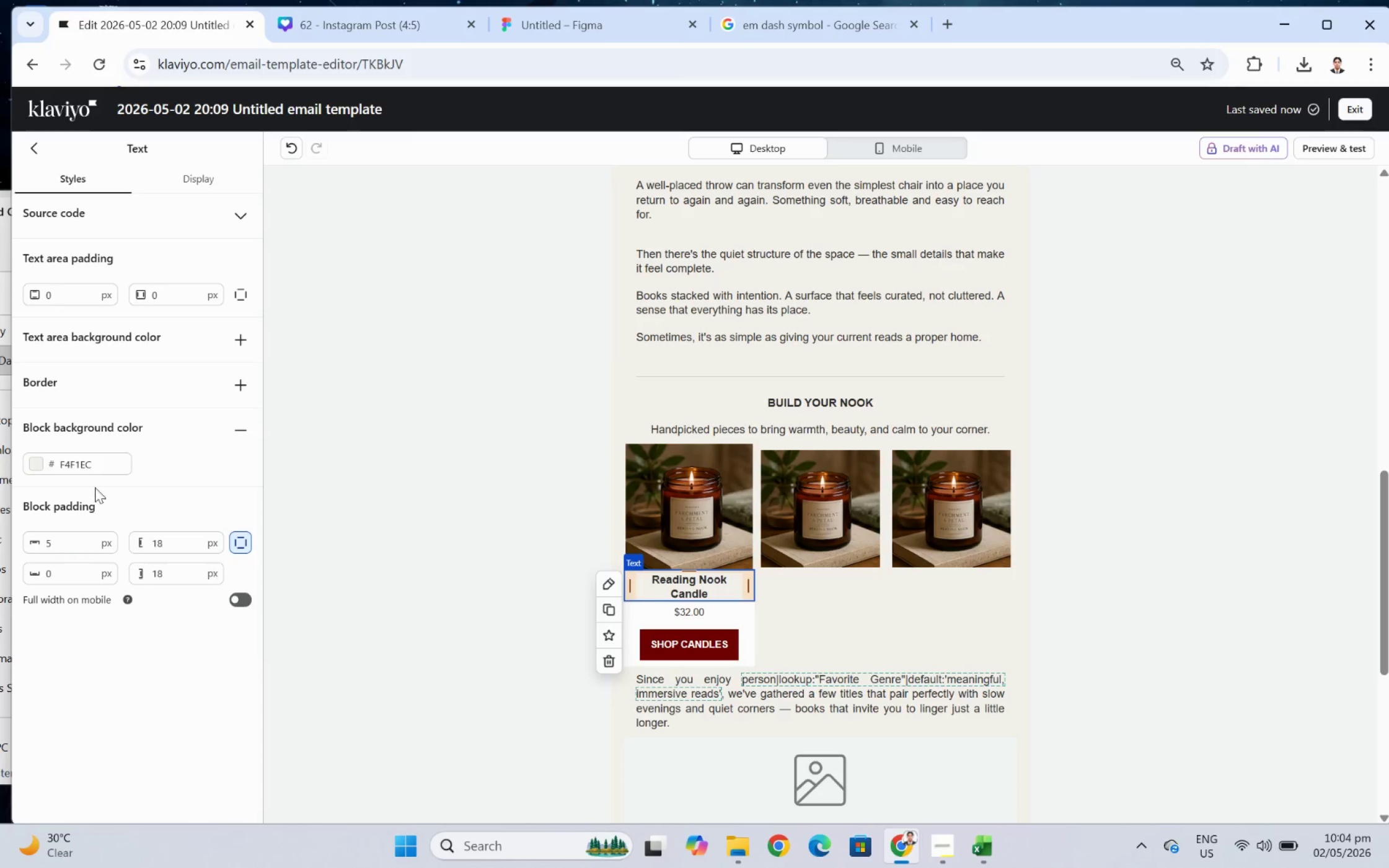 
left_click([38, 462])
 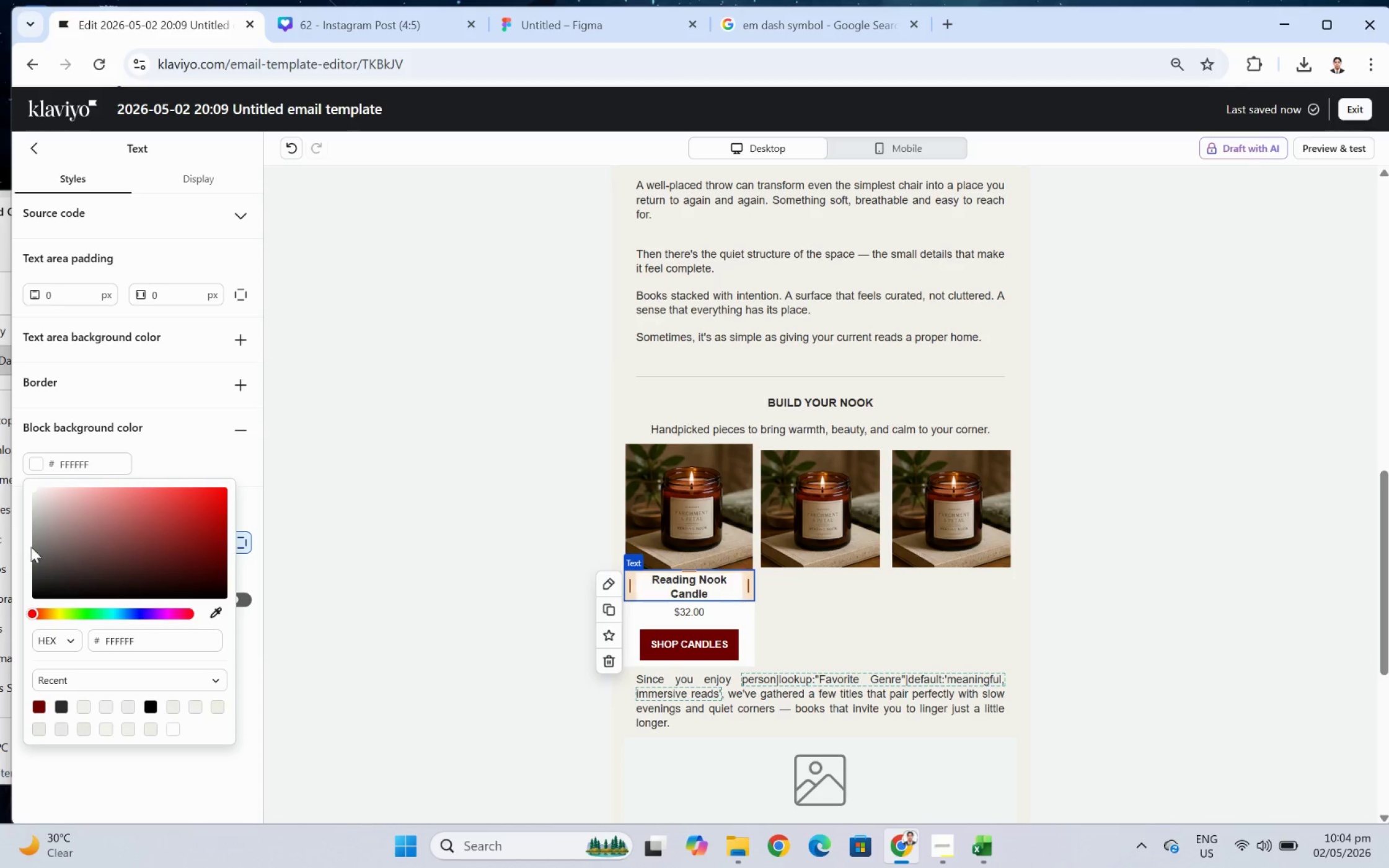 
wait(6.8)
 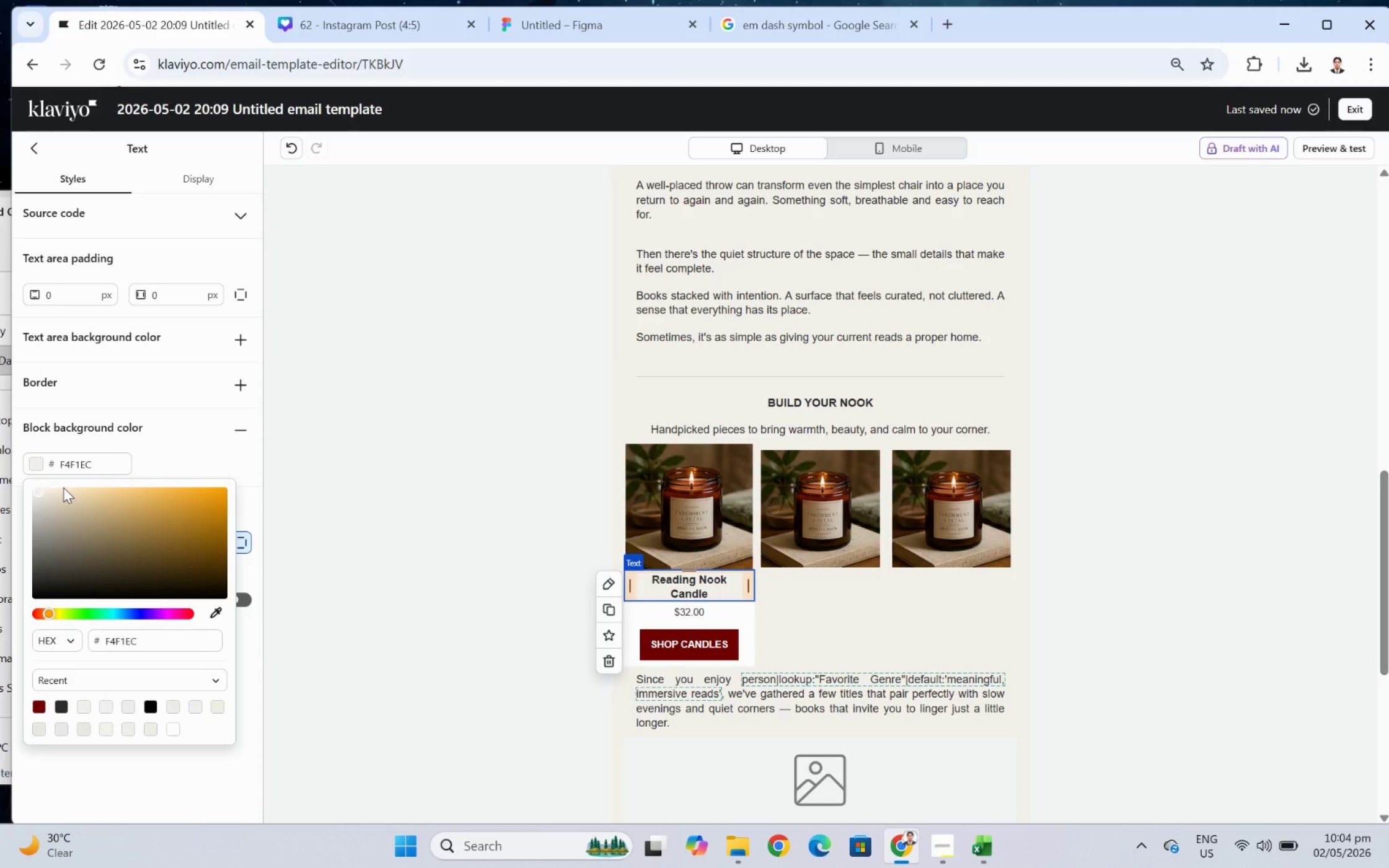 
left_click([172, 709])
 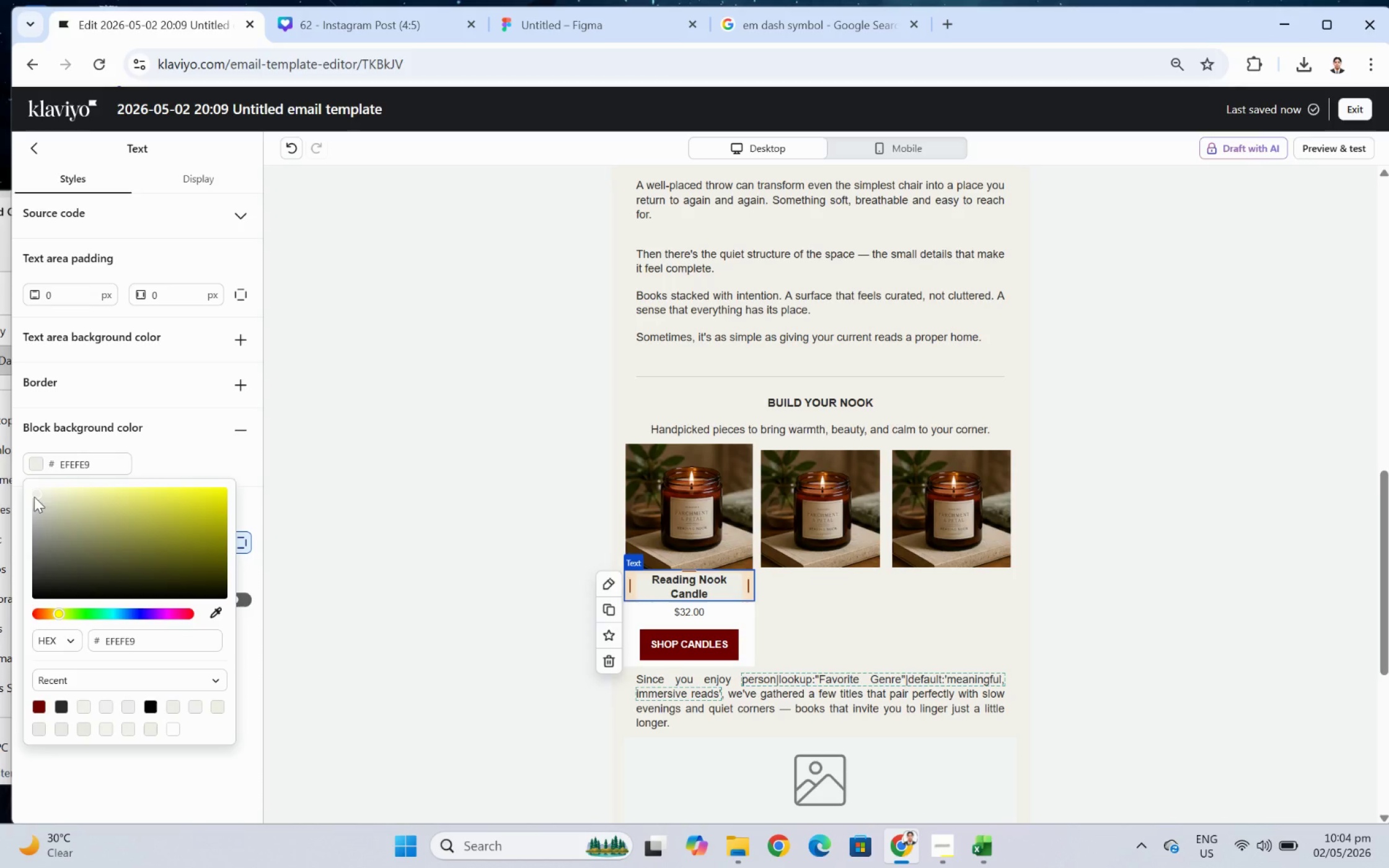 
left_click_drag(start_coordinate=[36, 495], to_coordinate=[35, 489])
 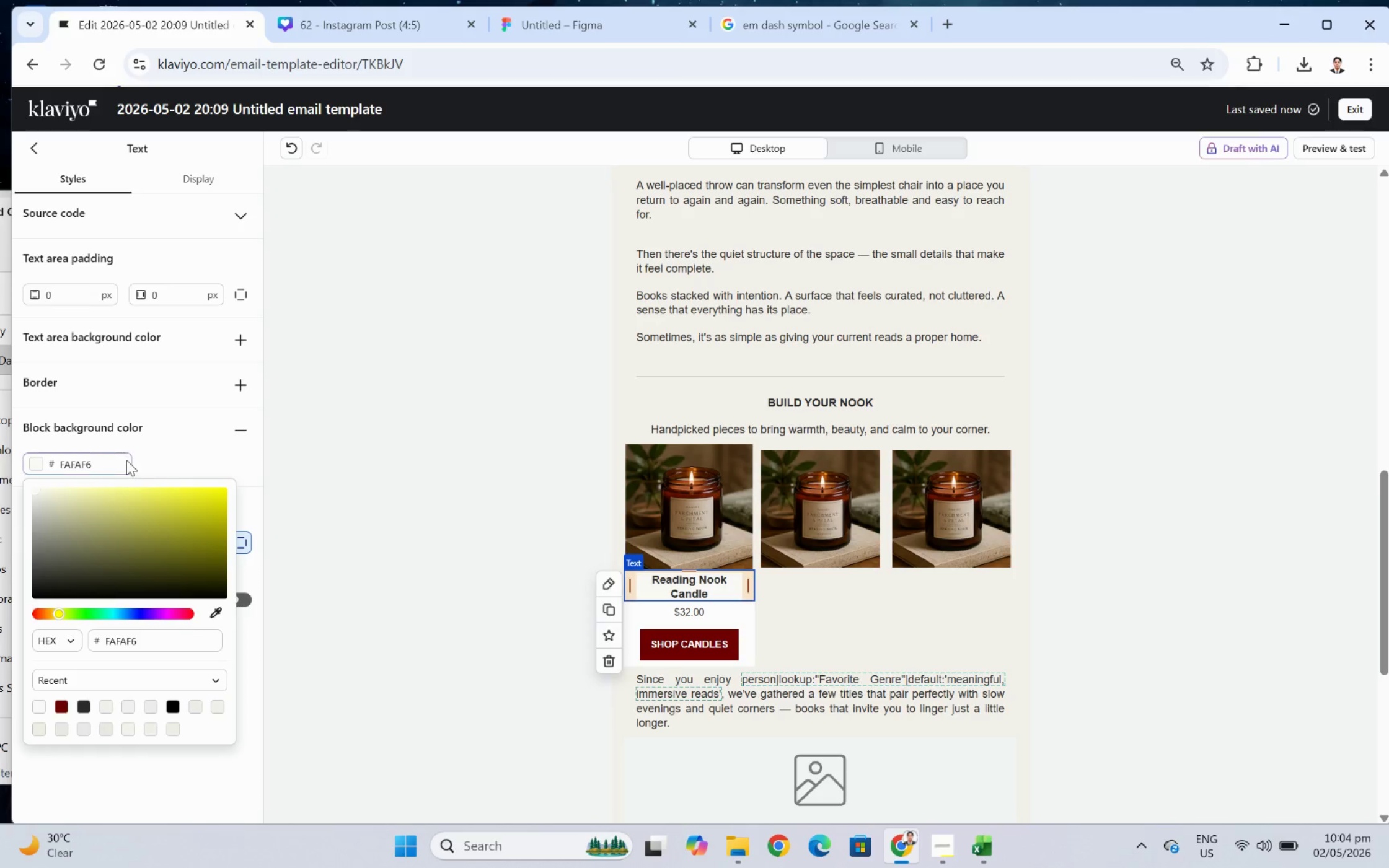 
double_click([118, 463])
 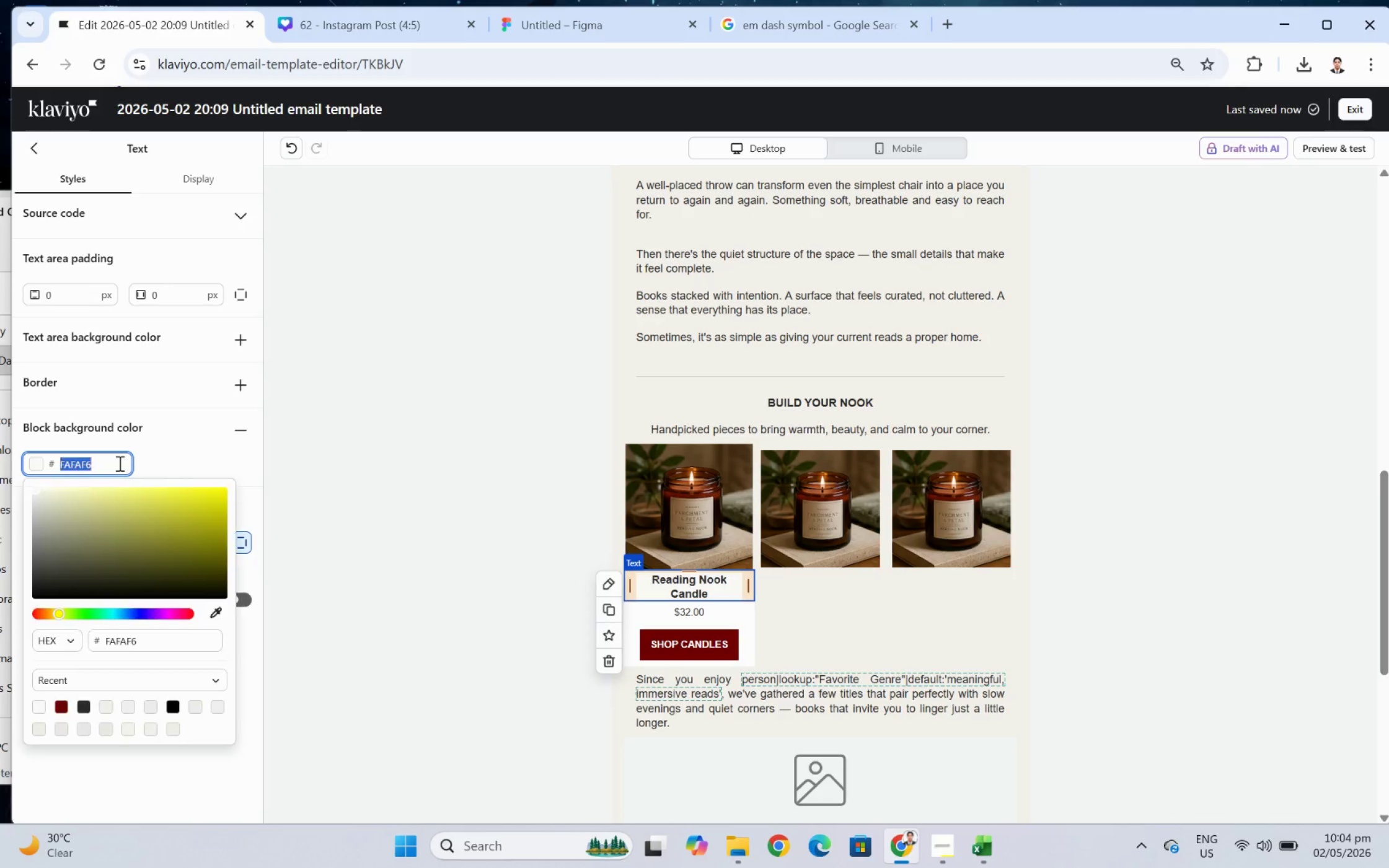 
triple_click([118, 463])
 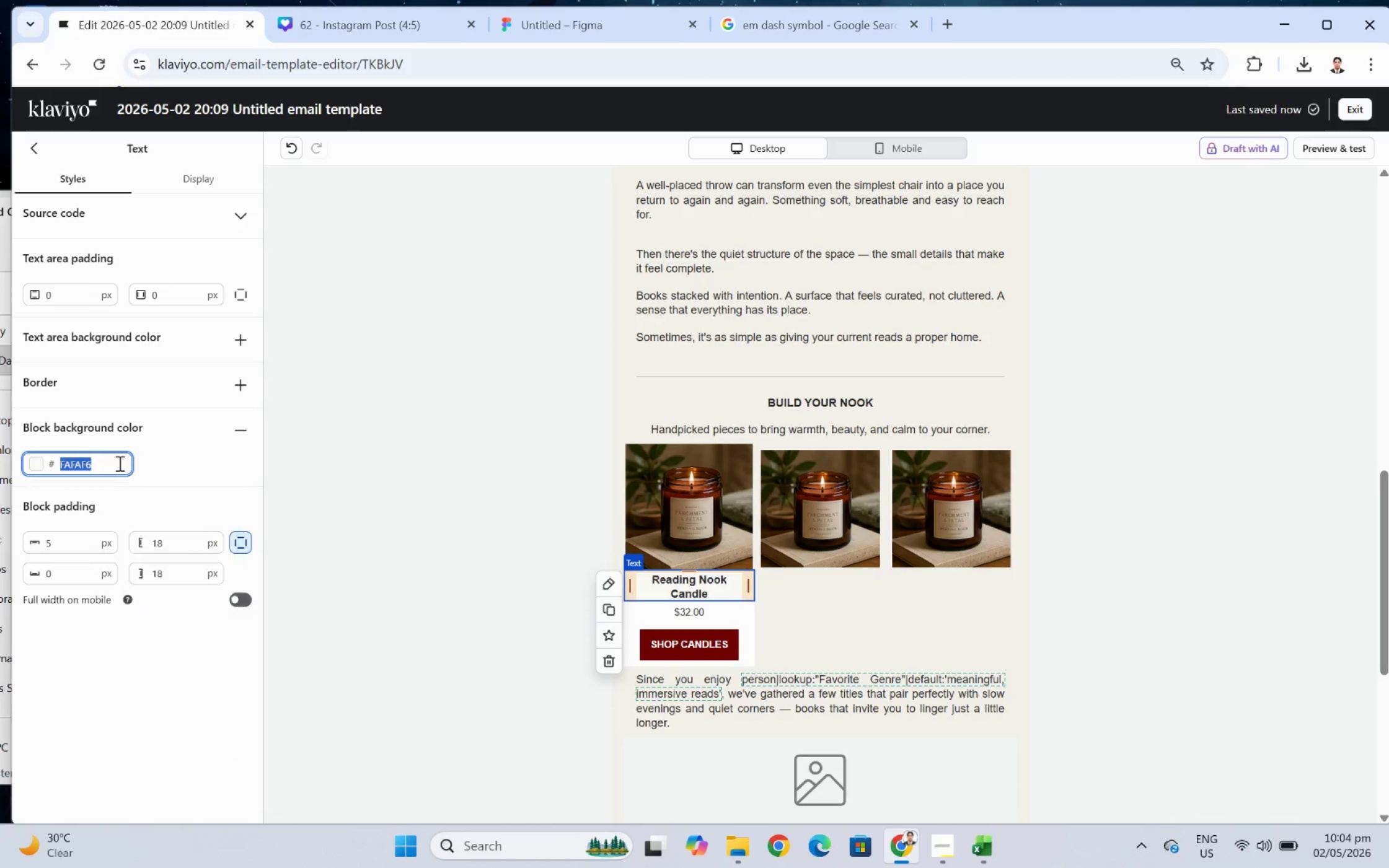 
triple_click([118, 463])
 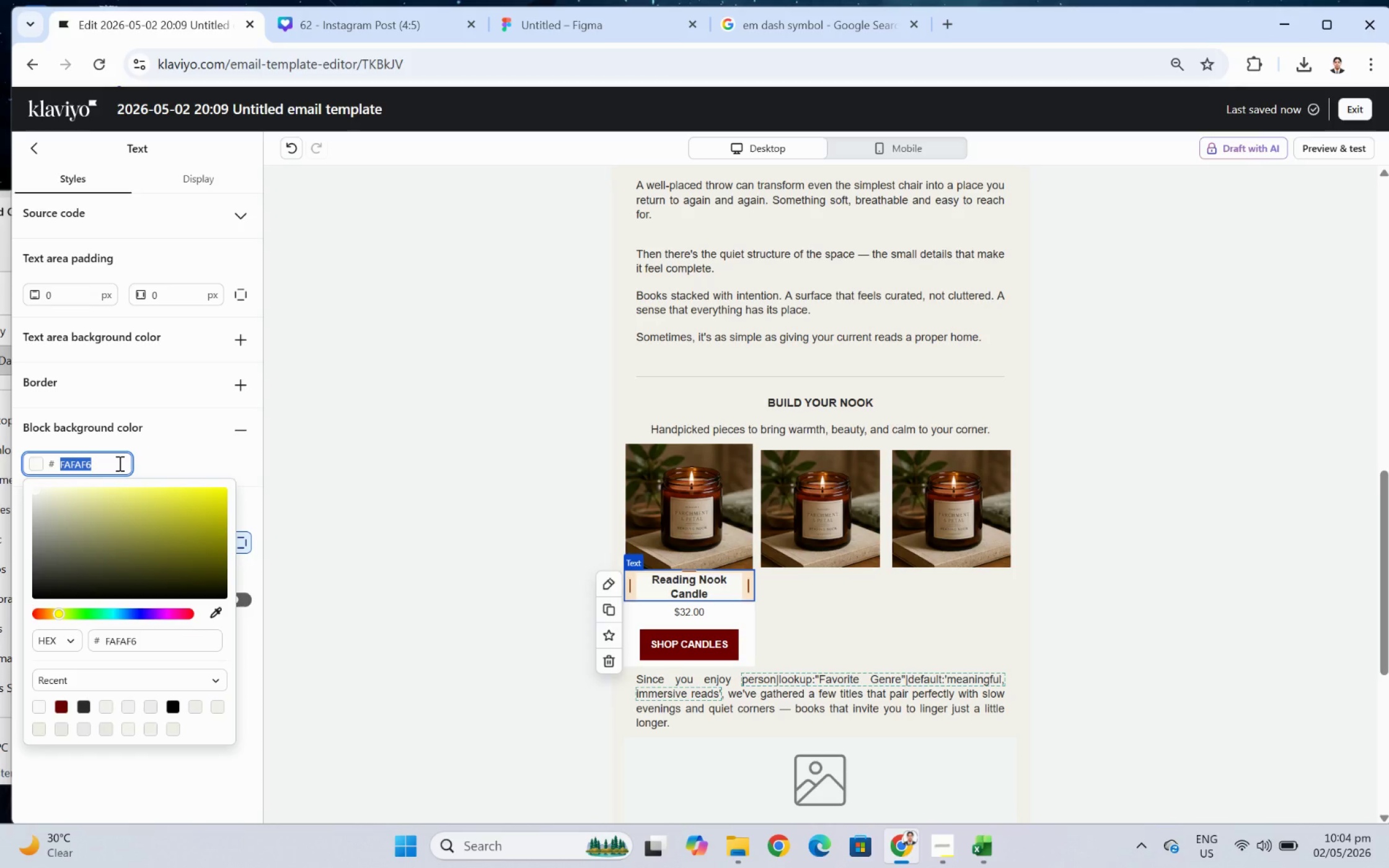 
key(Control+C)
 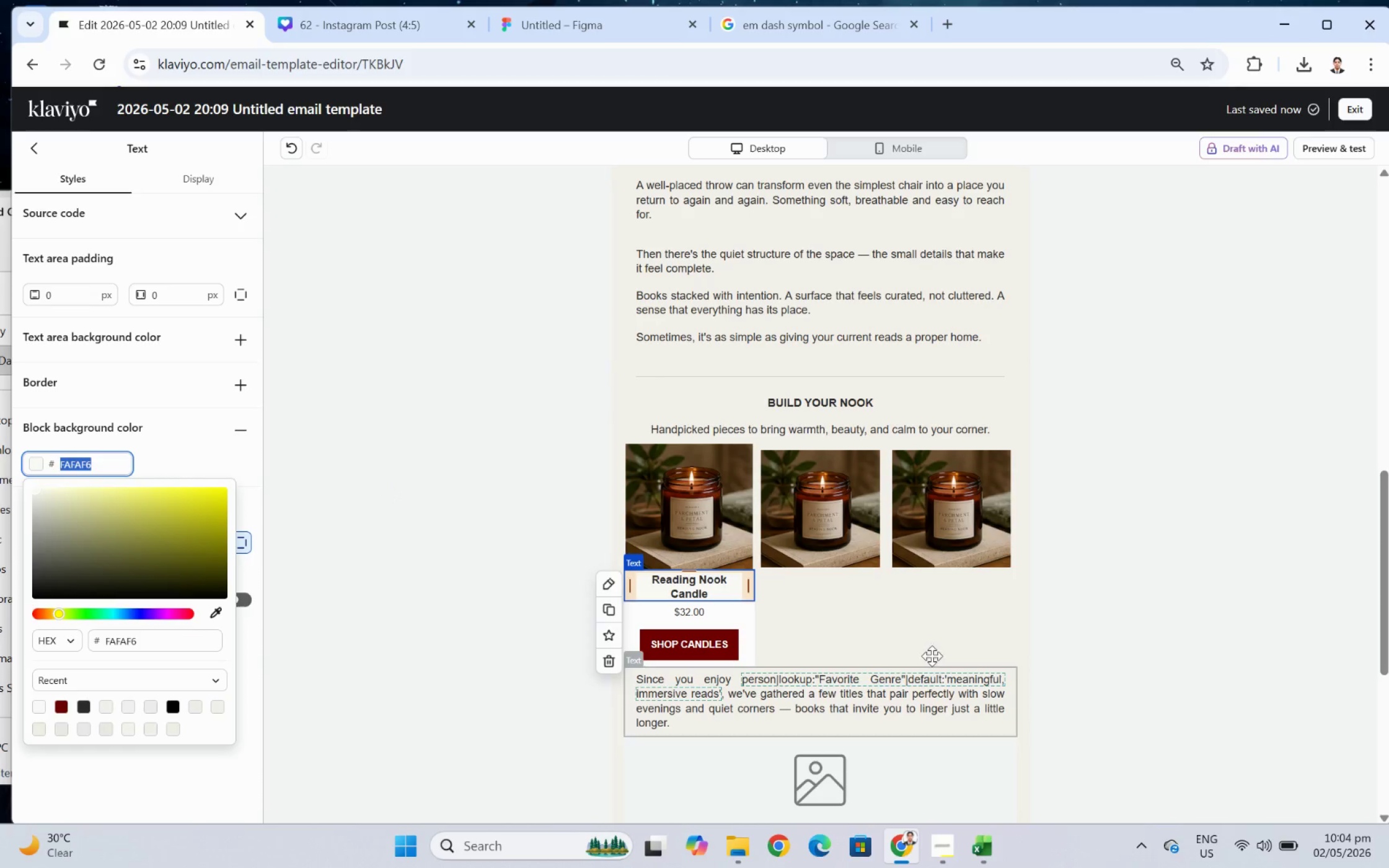 
left_click([917, 639])
 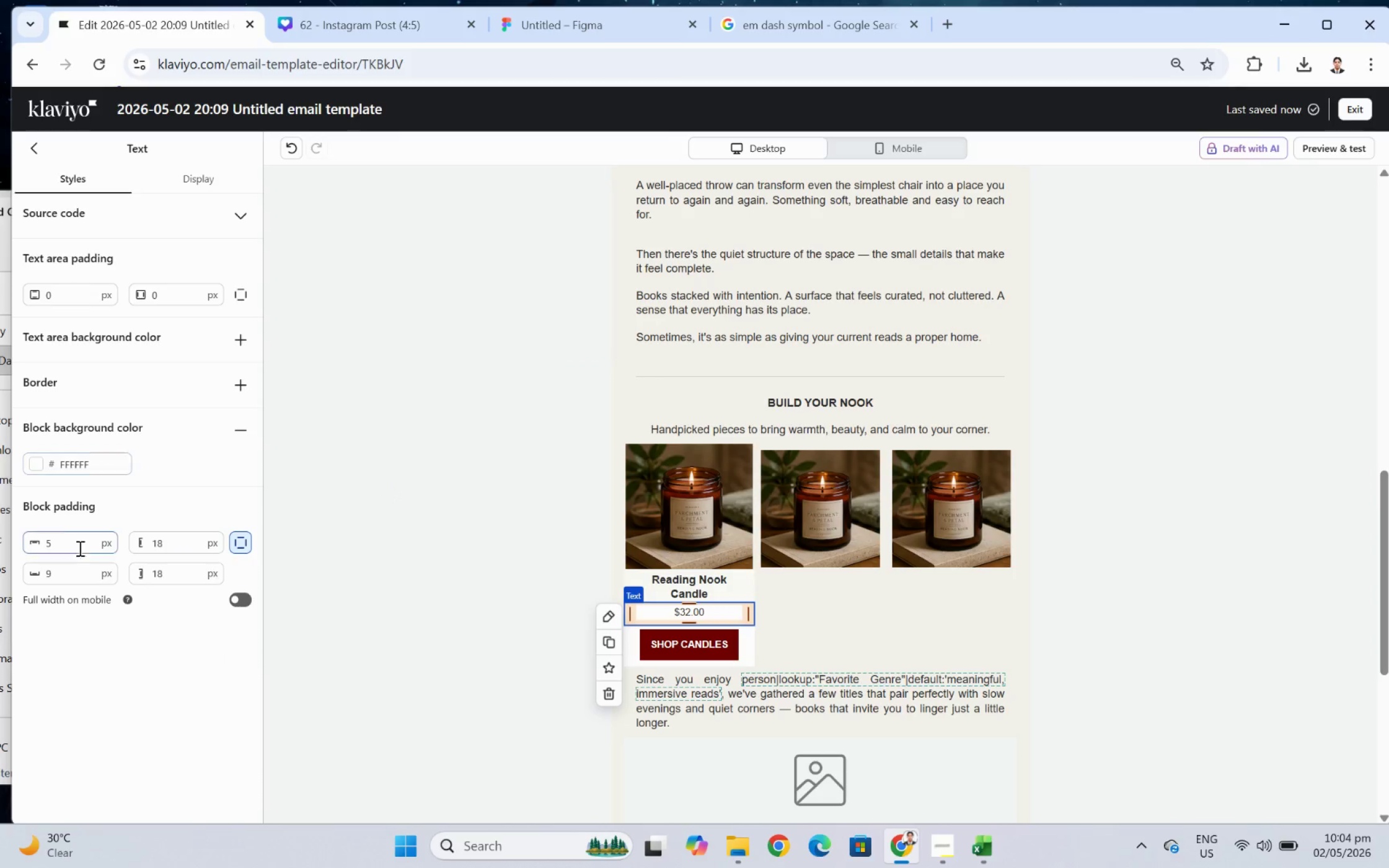 
double_click([102, 470])
 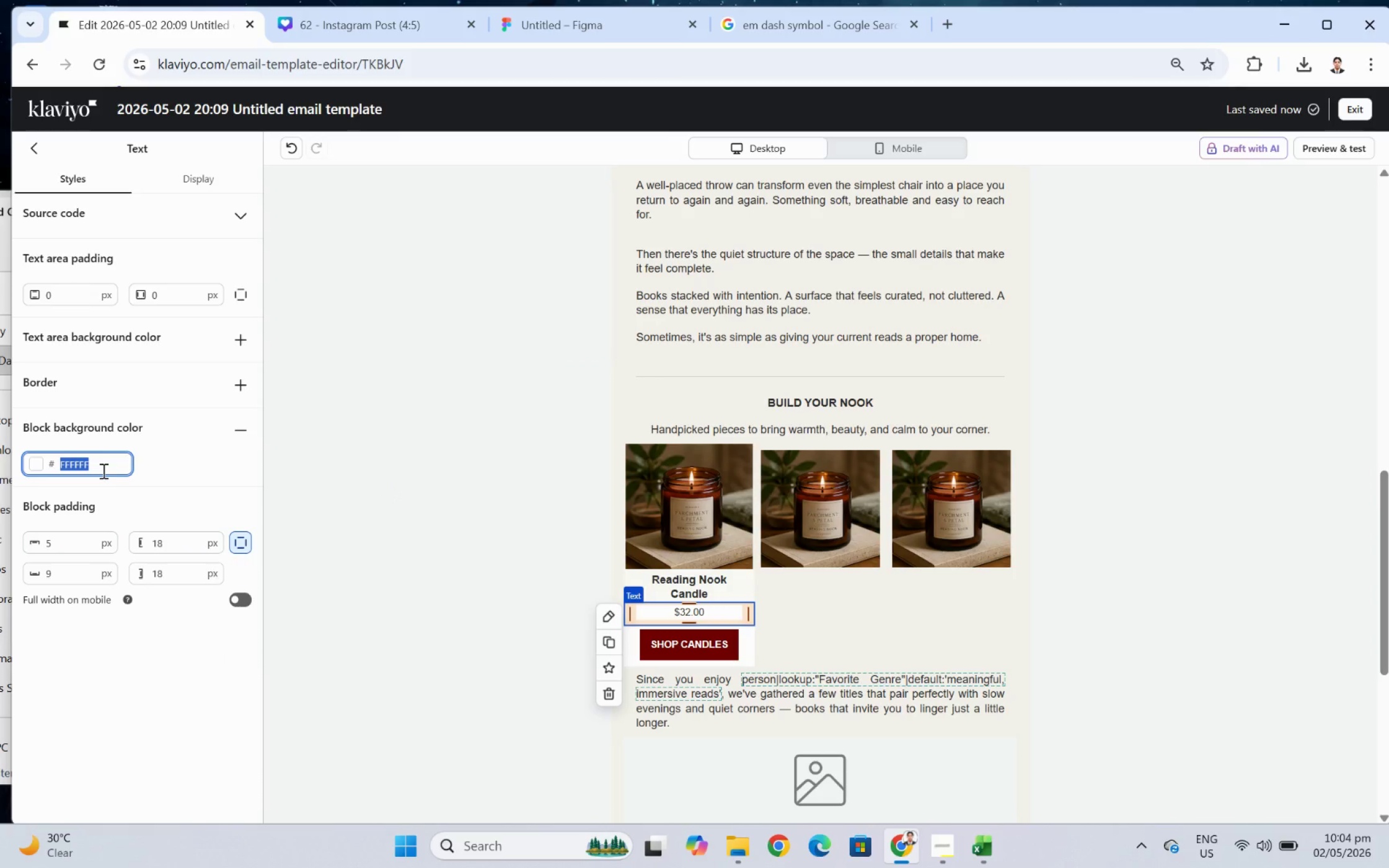 
key(Control+ControlLeft)
 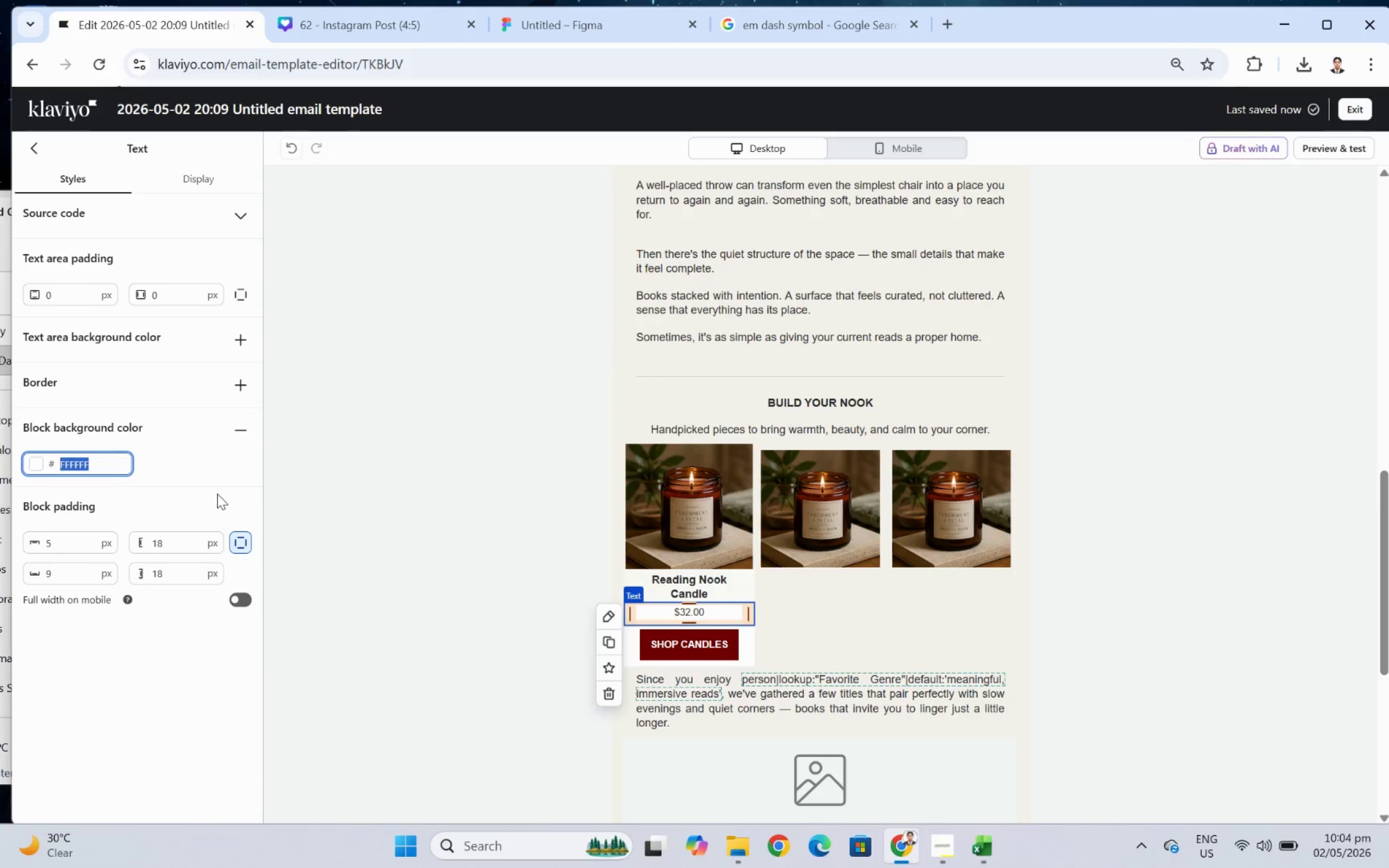 
key(Control+V)
 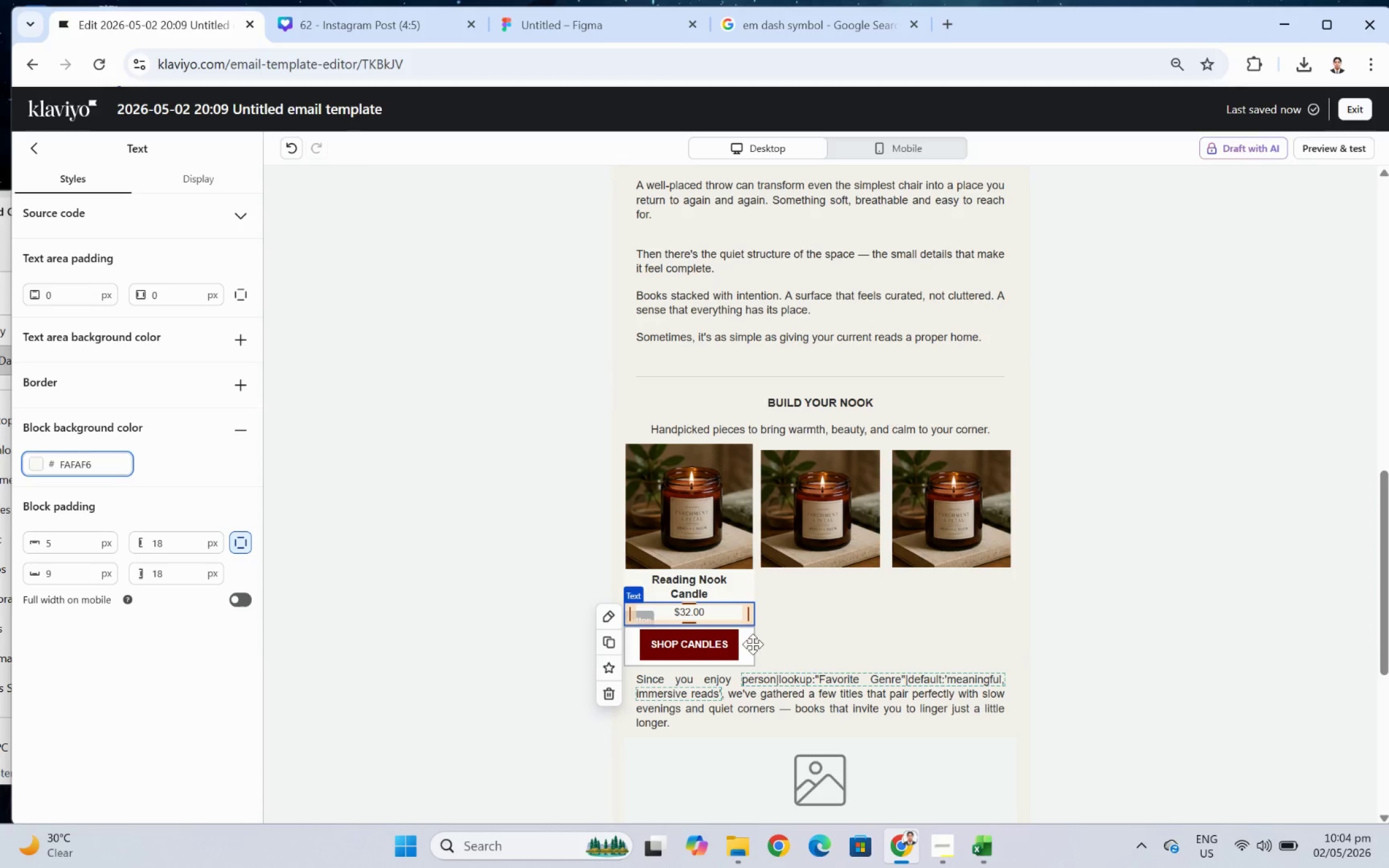 
left_click([748, 641])
 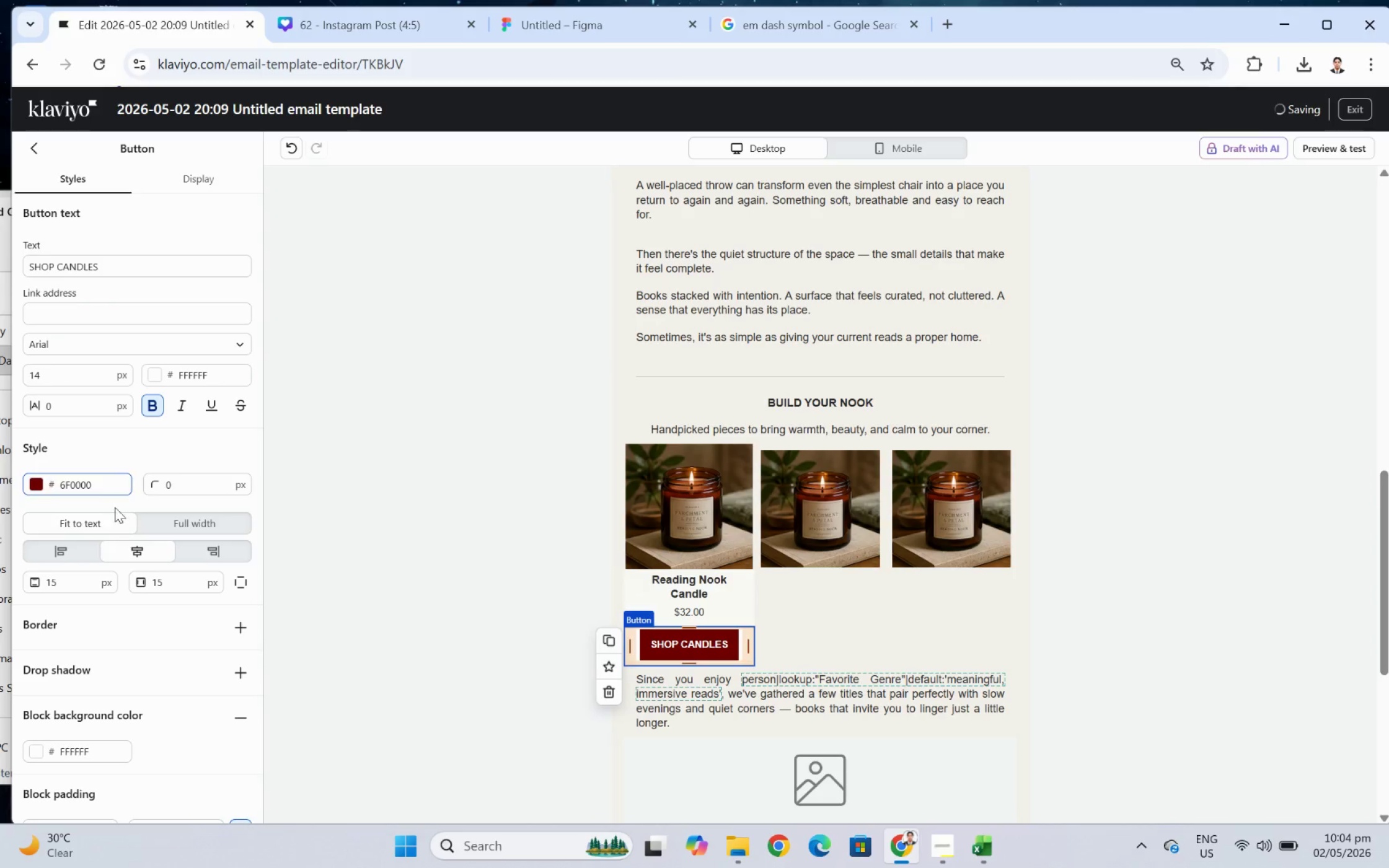 
double_click([101, 756])
 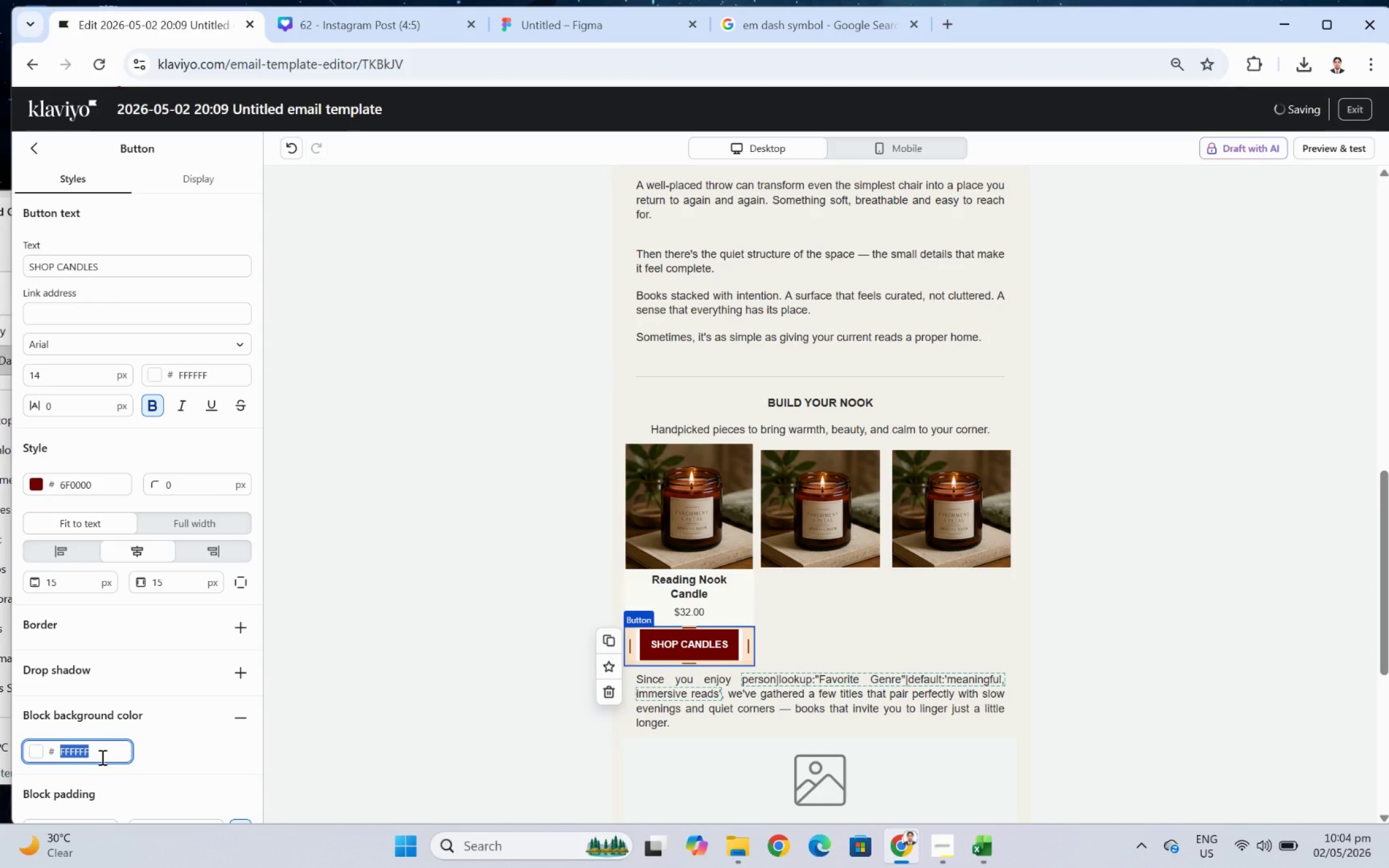 
key(Control+ControlLeft)
 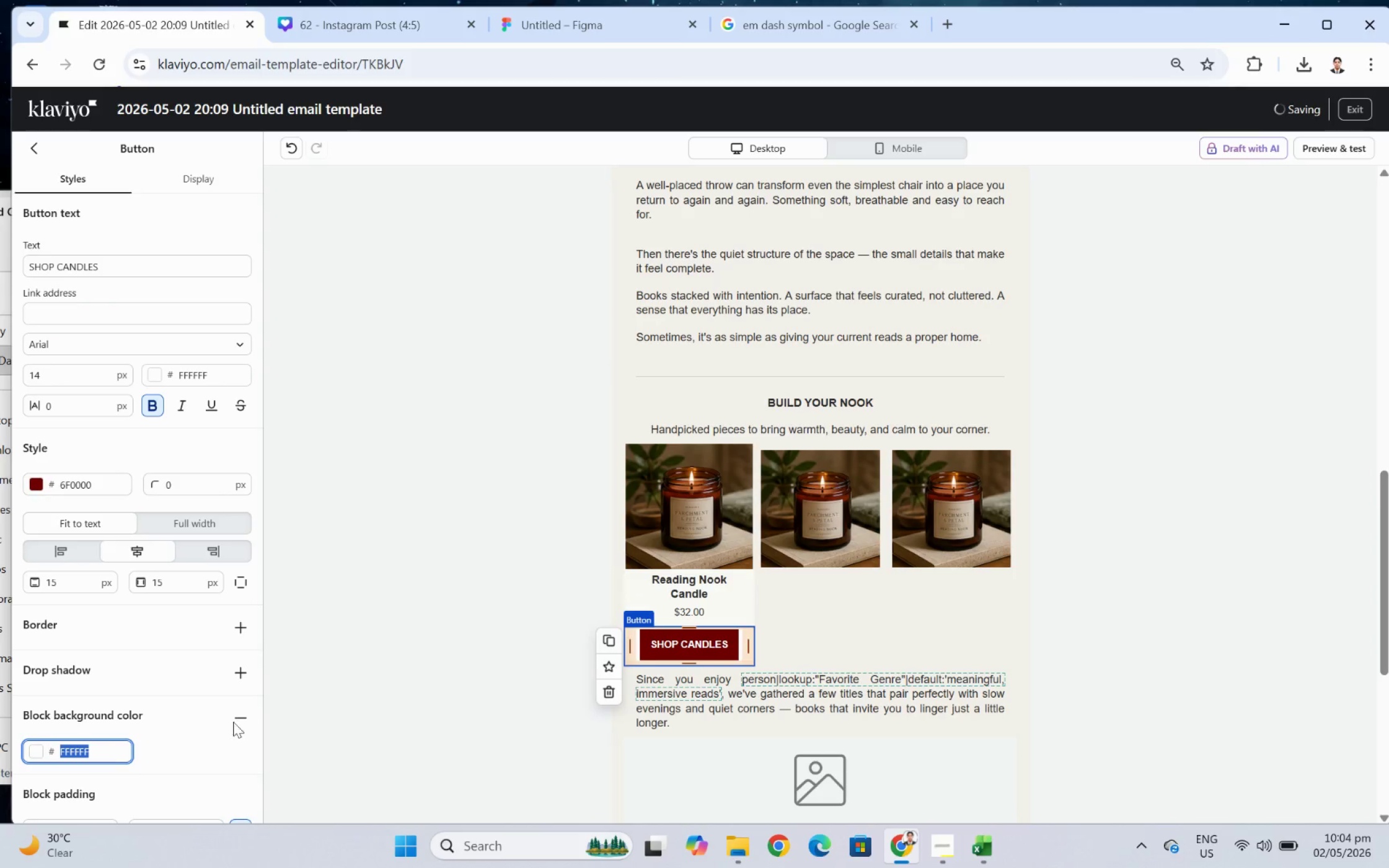 
key(Control+V)
 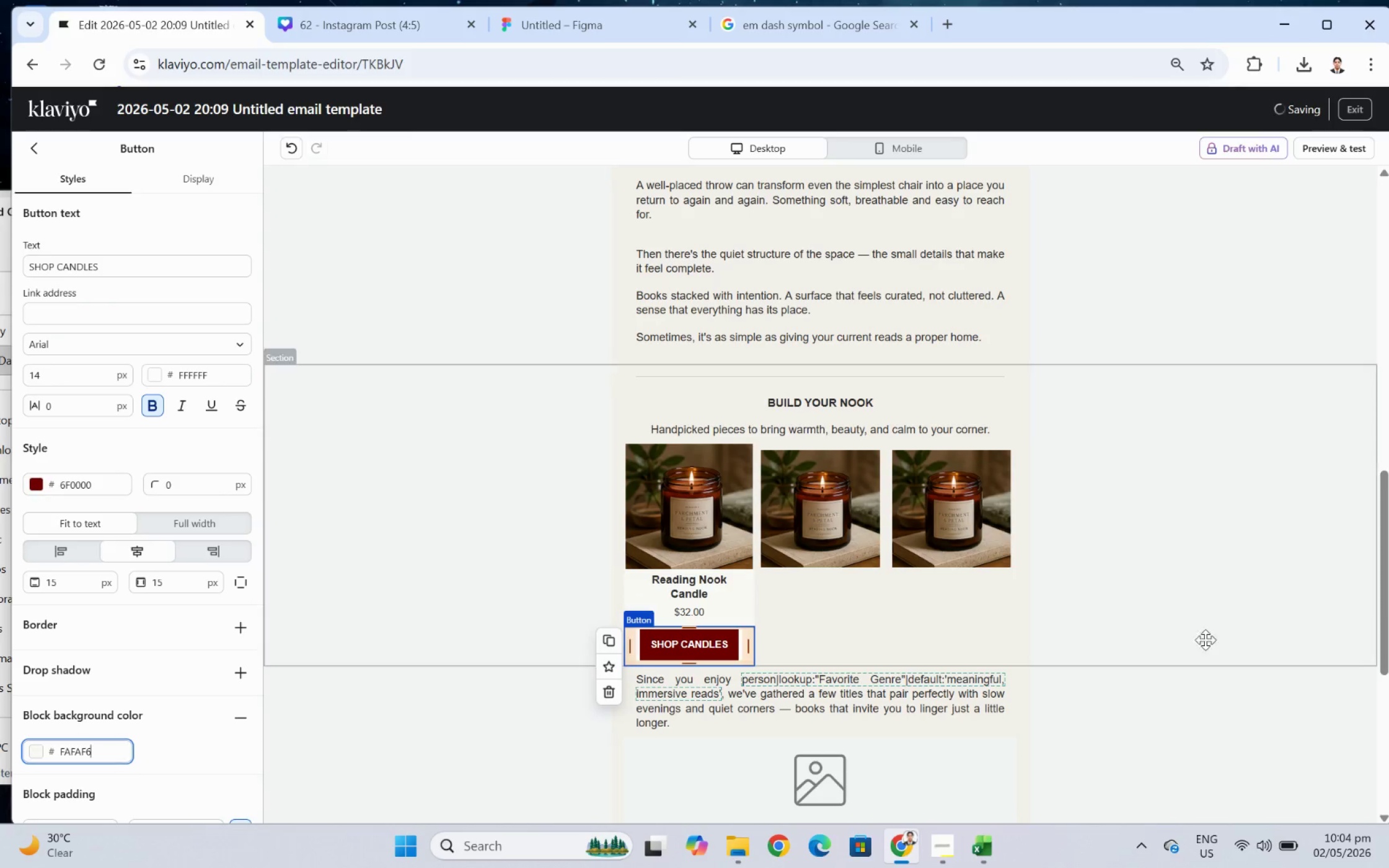 
left_click([1224, 639])
 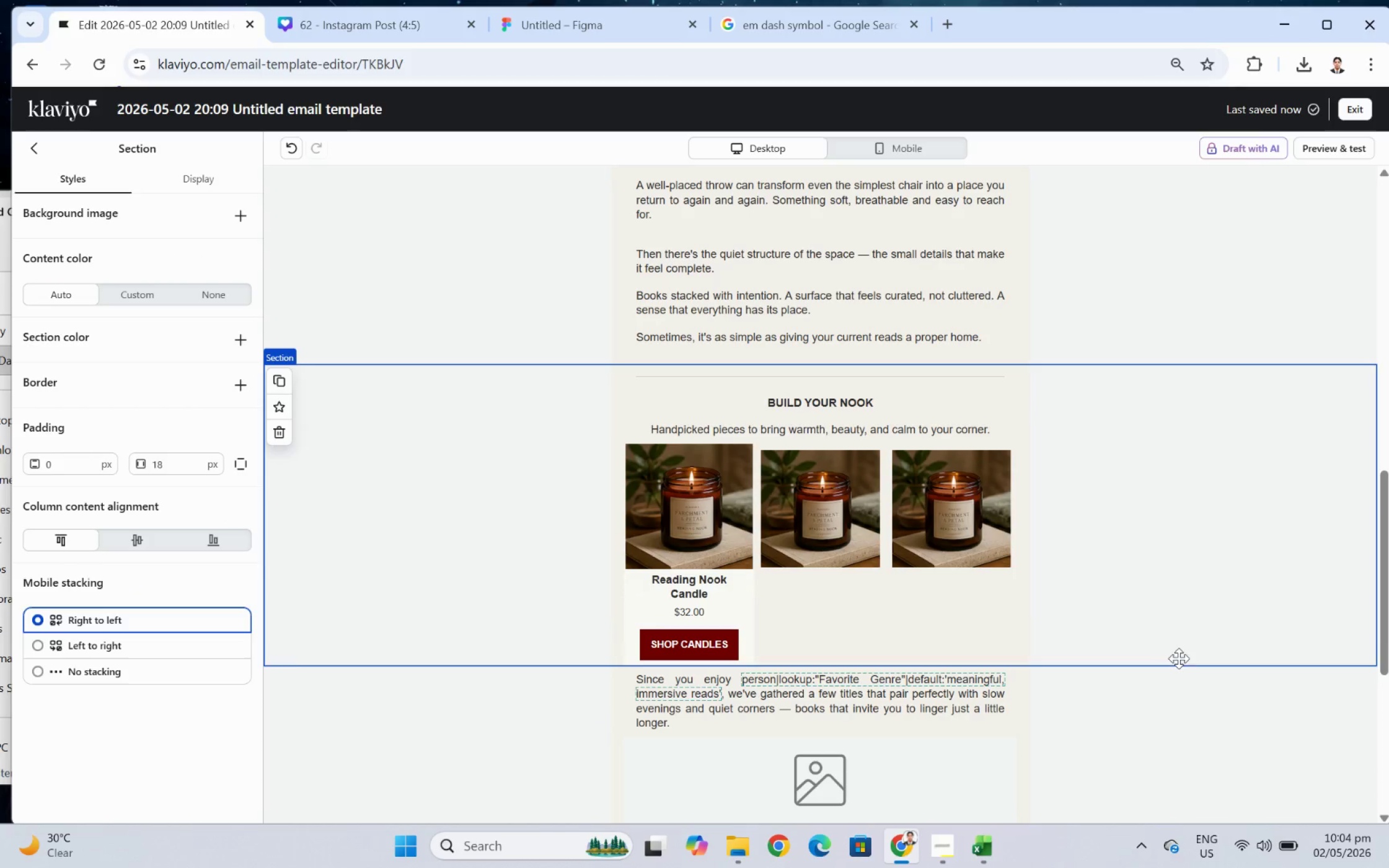 
left_click([1143, 776])
 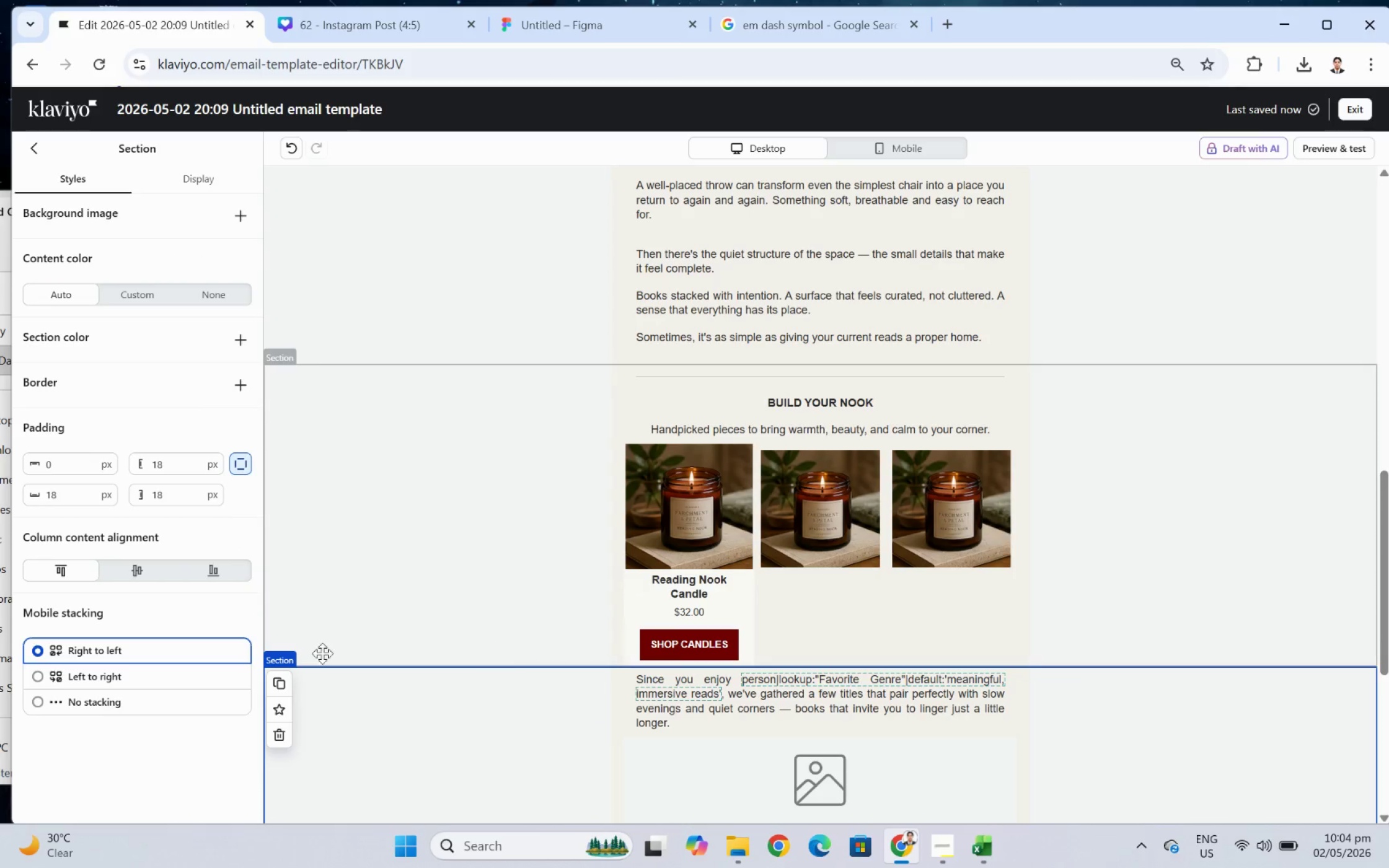 
left_click([382, 524])
 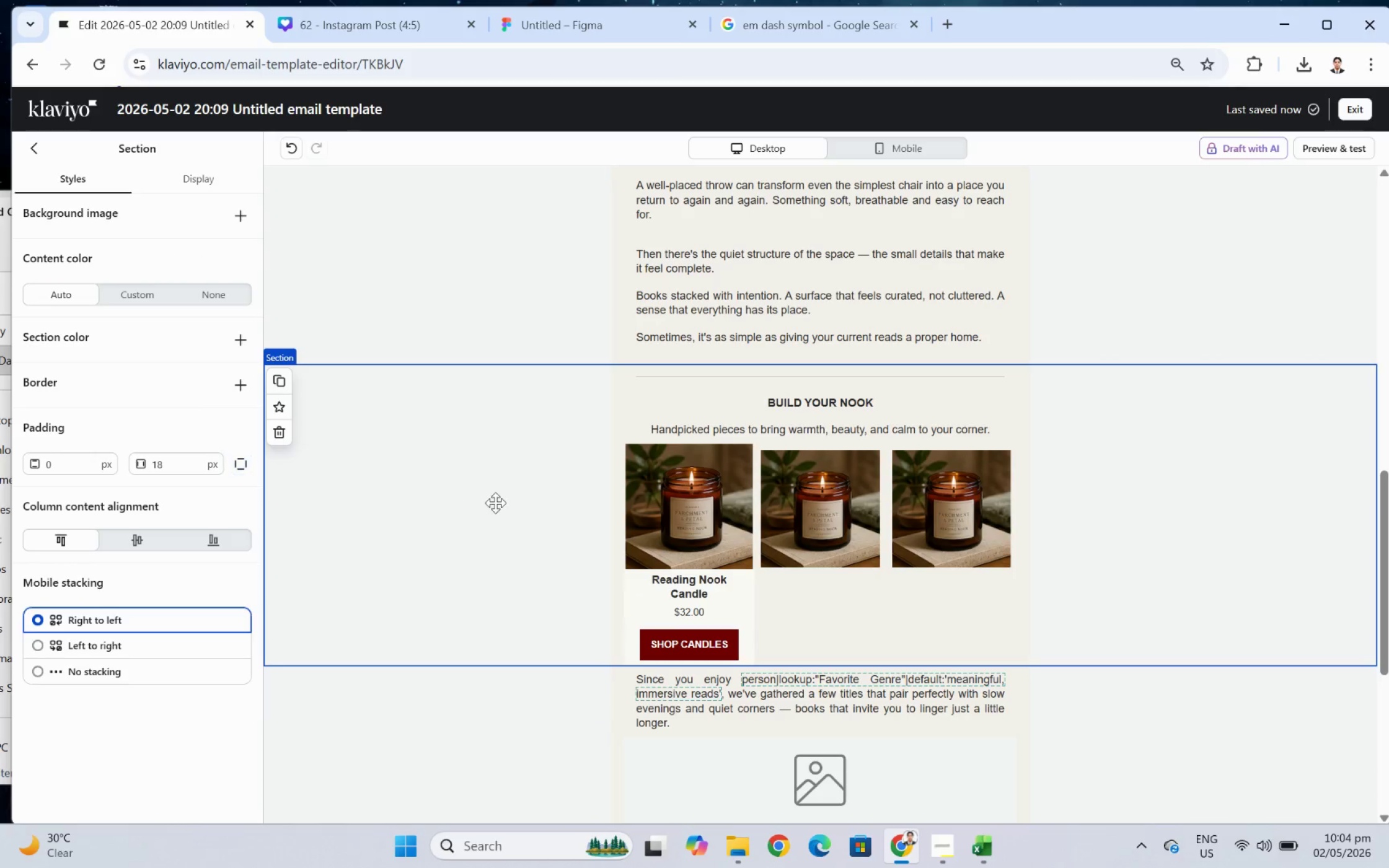 
left_click([498, 502])
 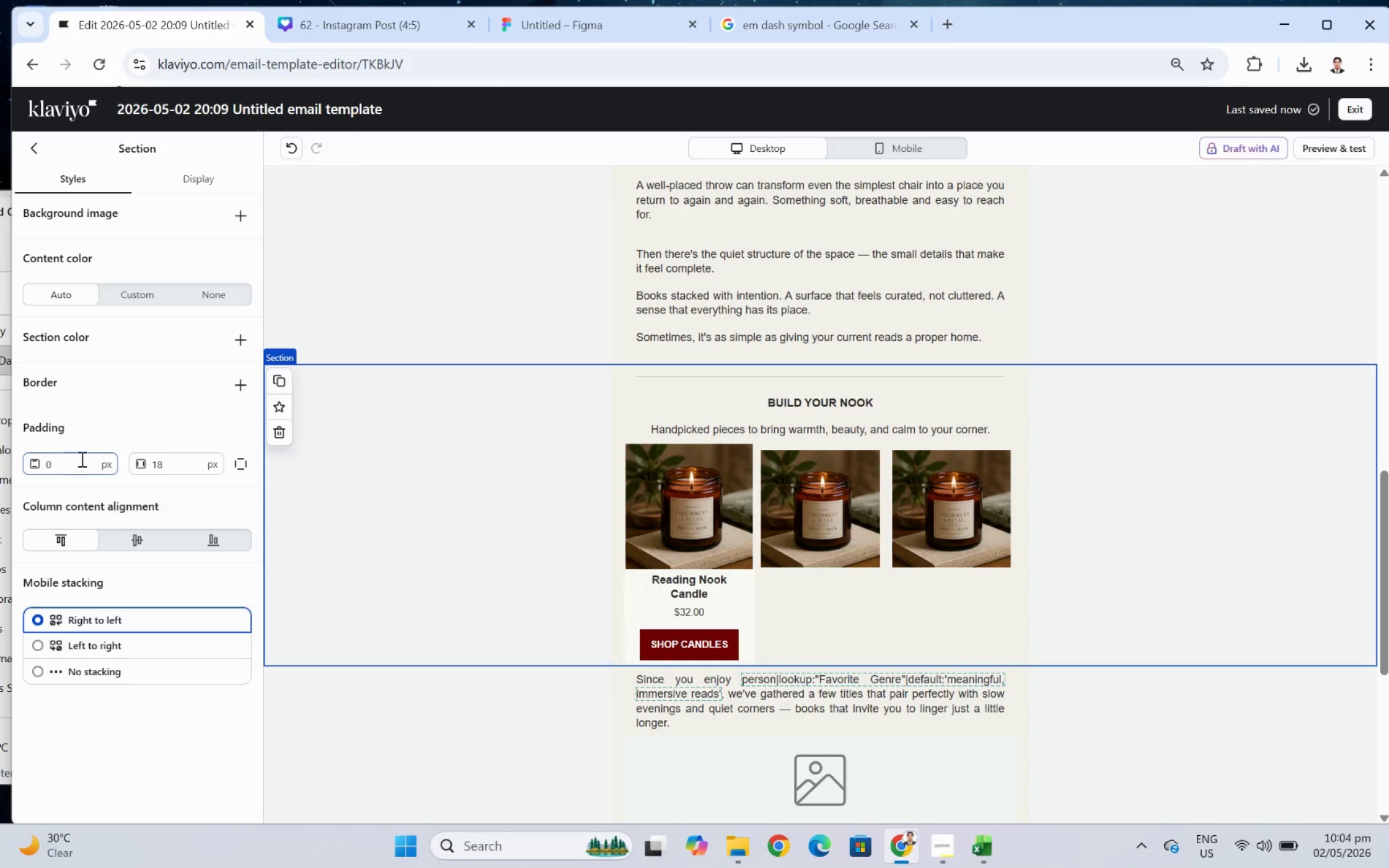 
left_click([249, 461])
 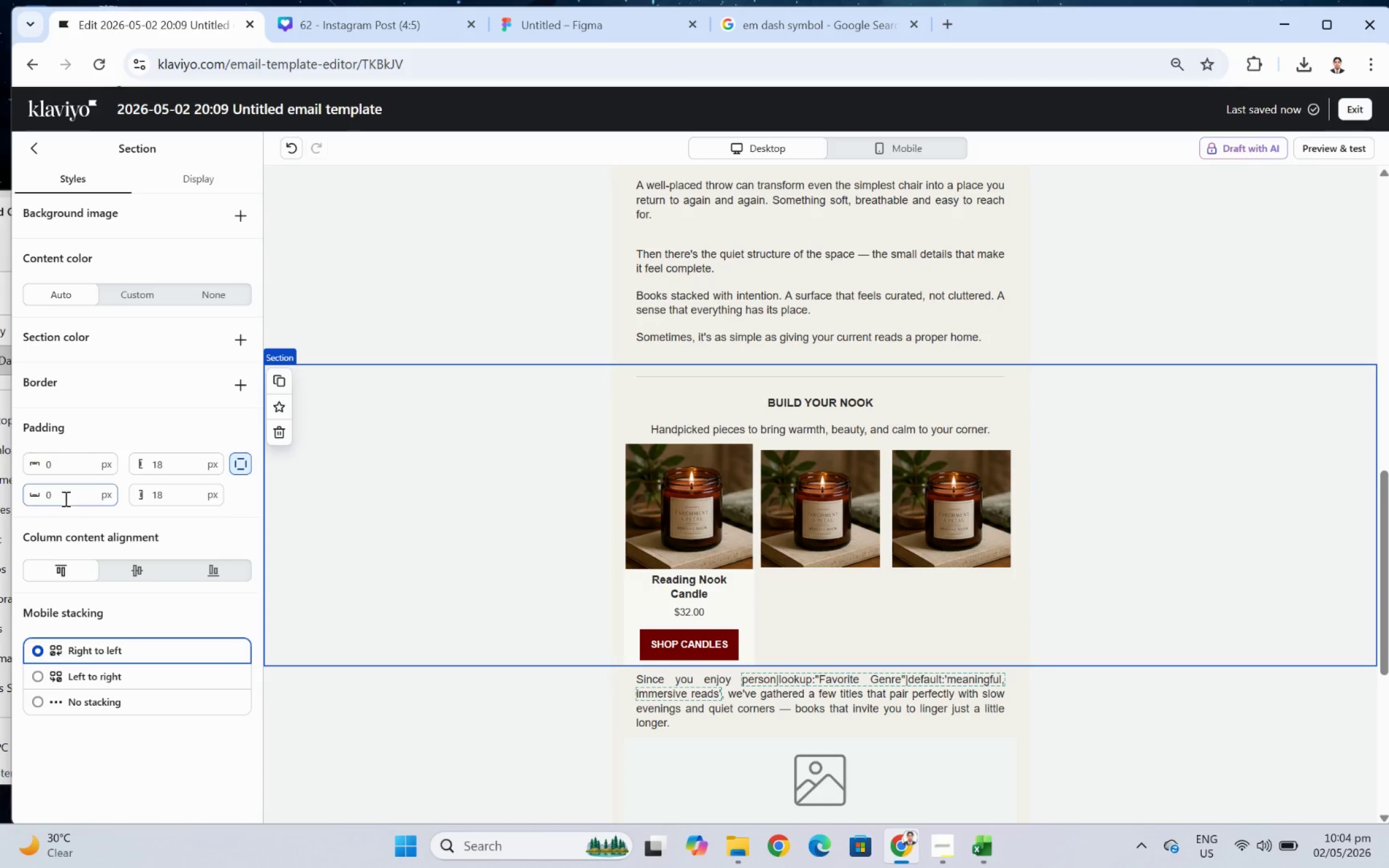 
double_click([66, 496])
 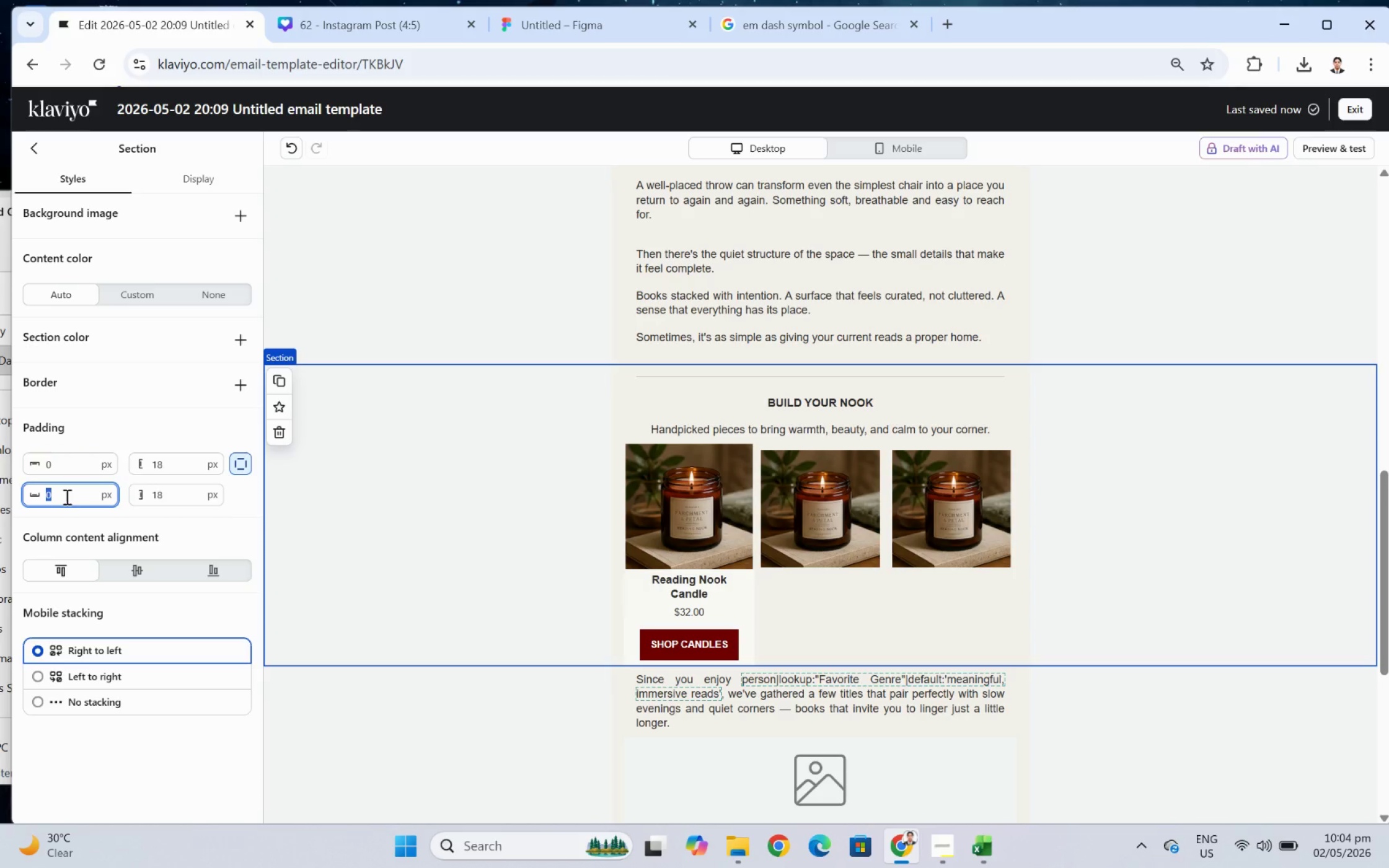 
key(Numpad1)
 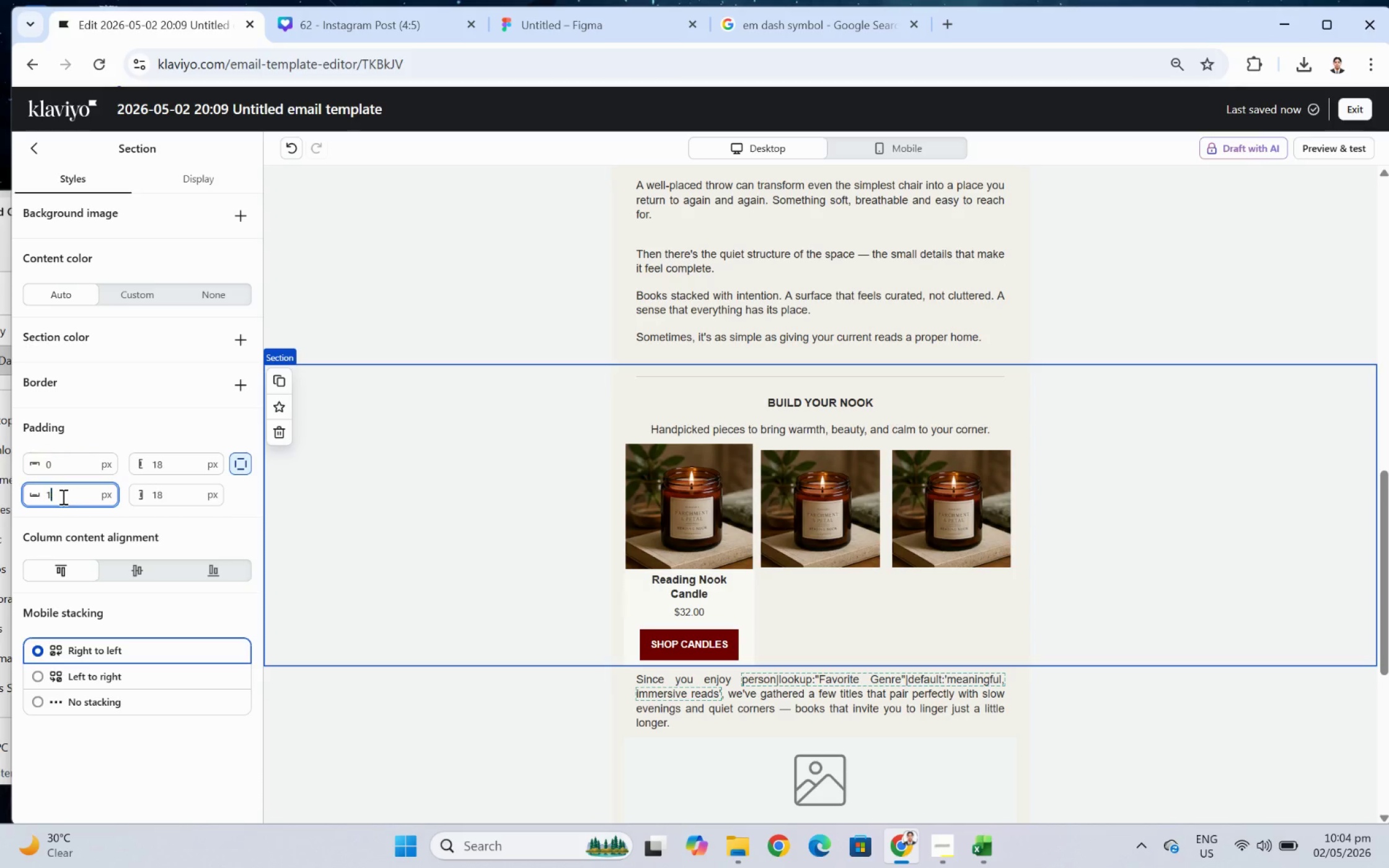 
key(Numpad8)
 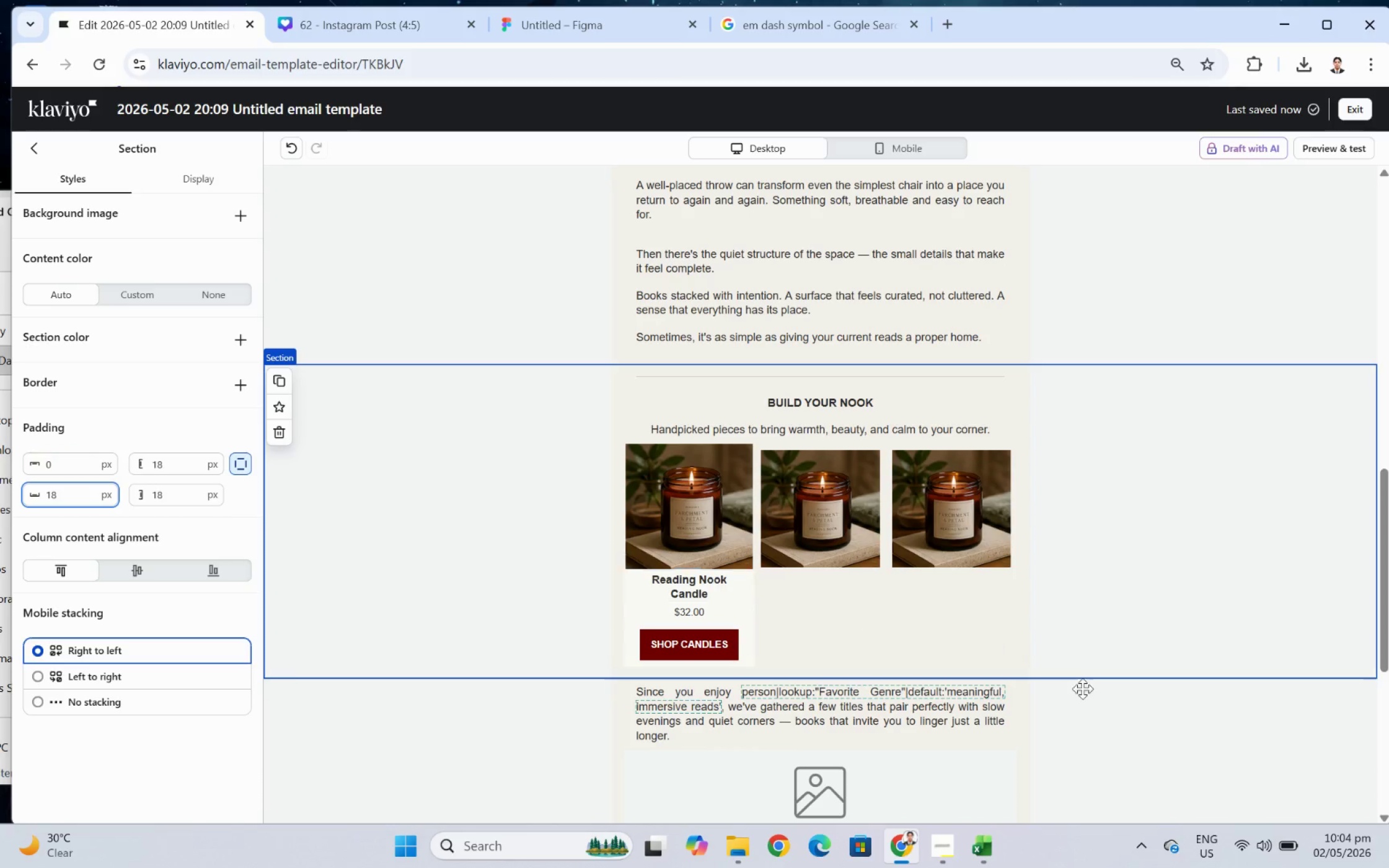 
left_click([1142, 769])
 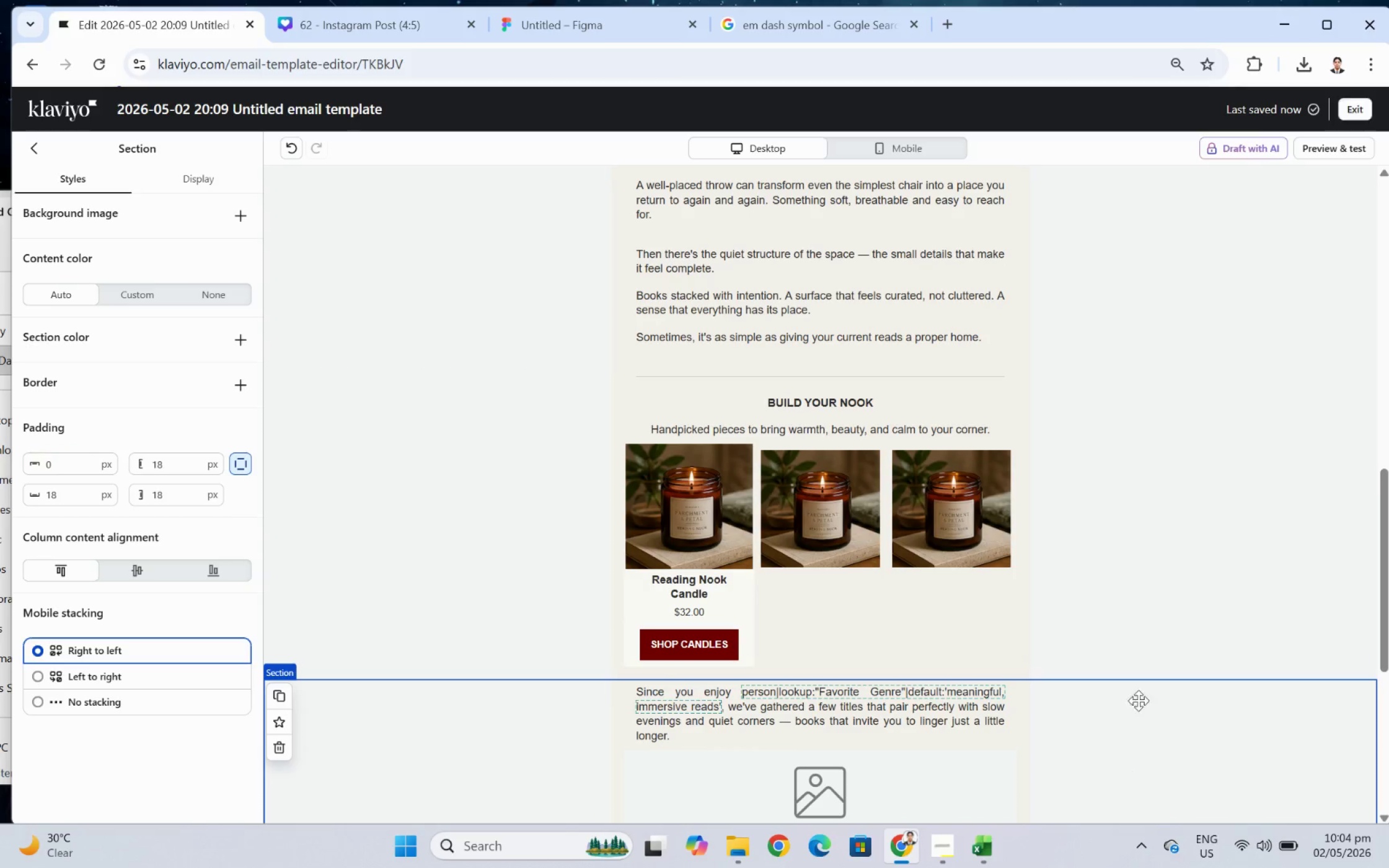 
left_click([1186, 521])
 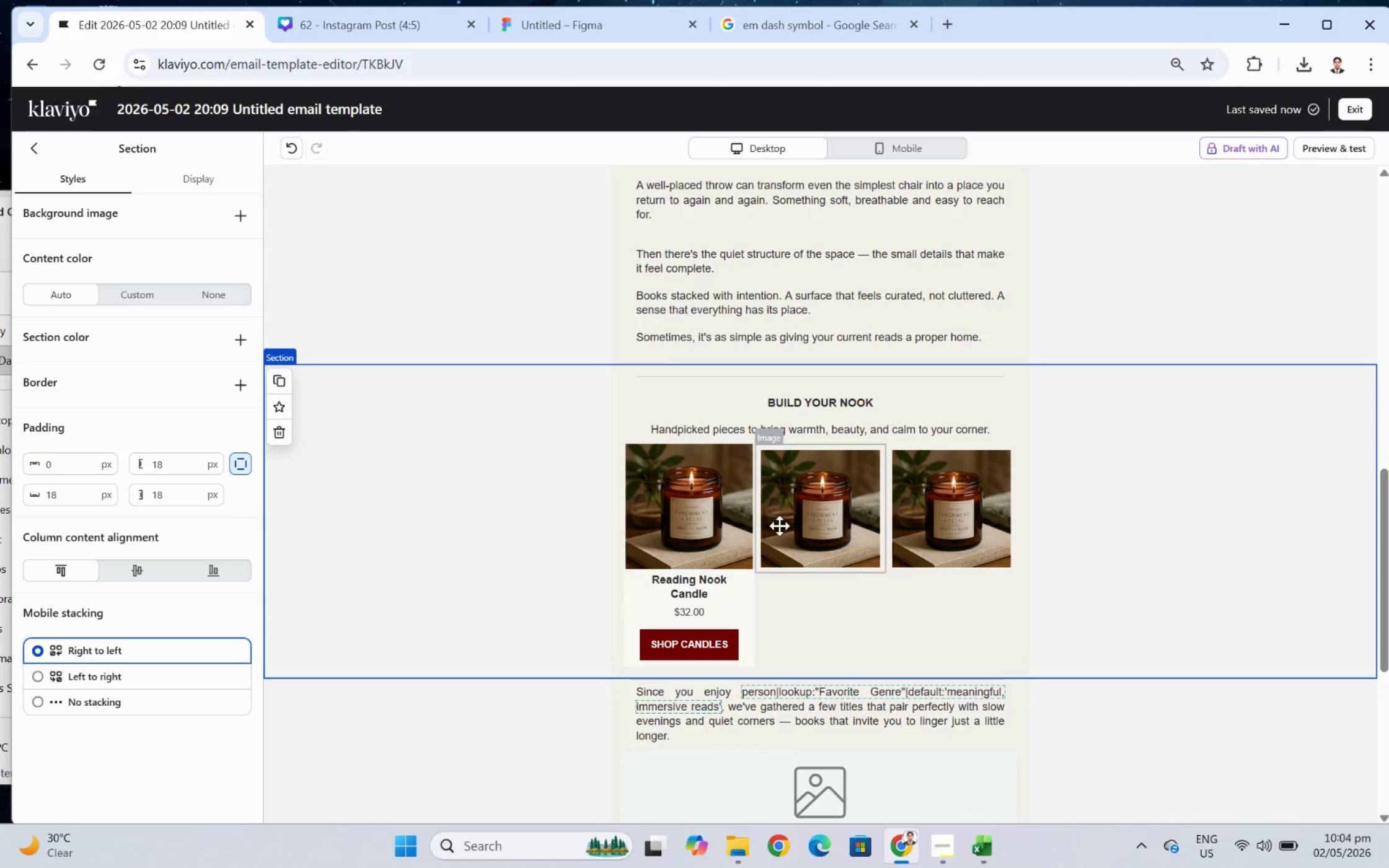 
left_click([813, 508])
 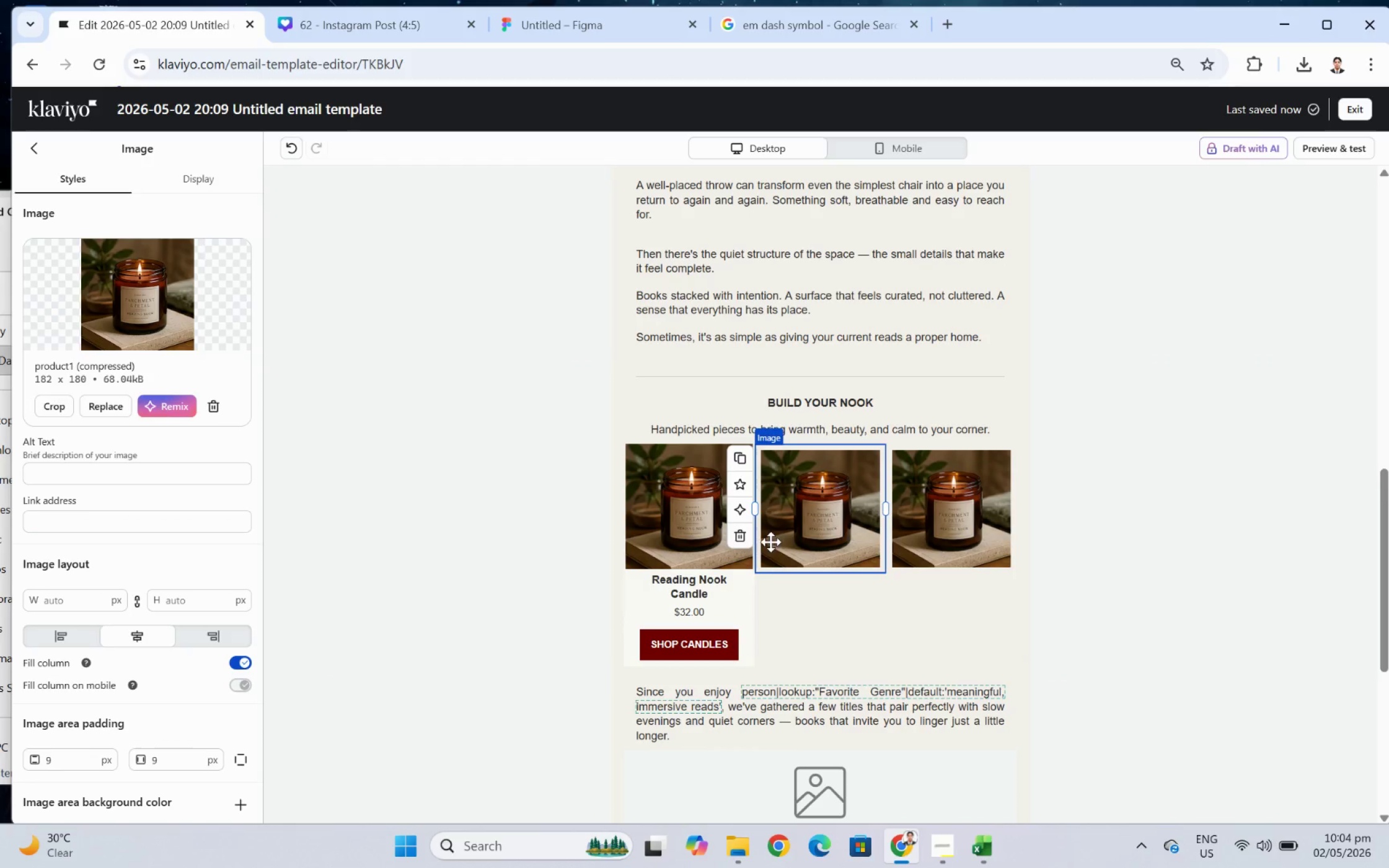 
mouse_move([736, 538])
 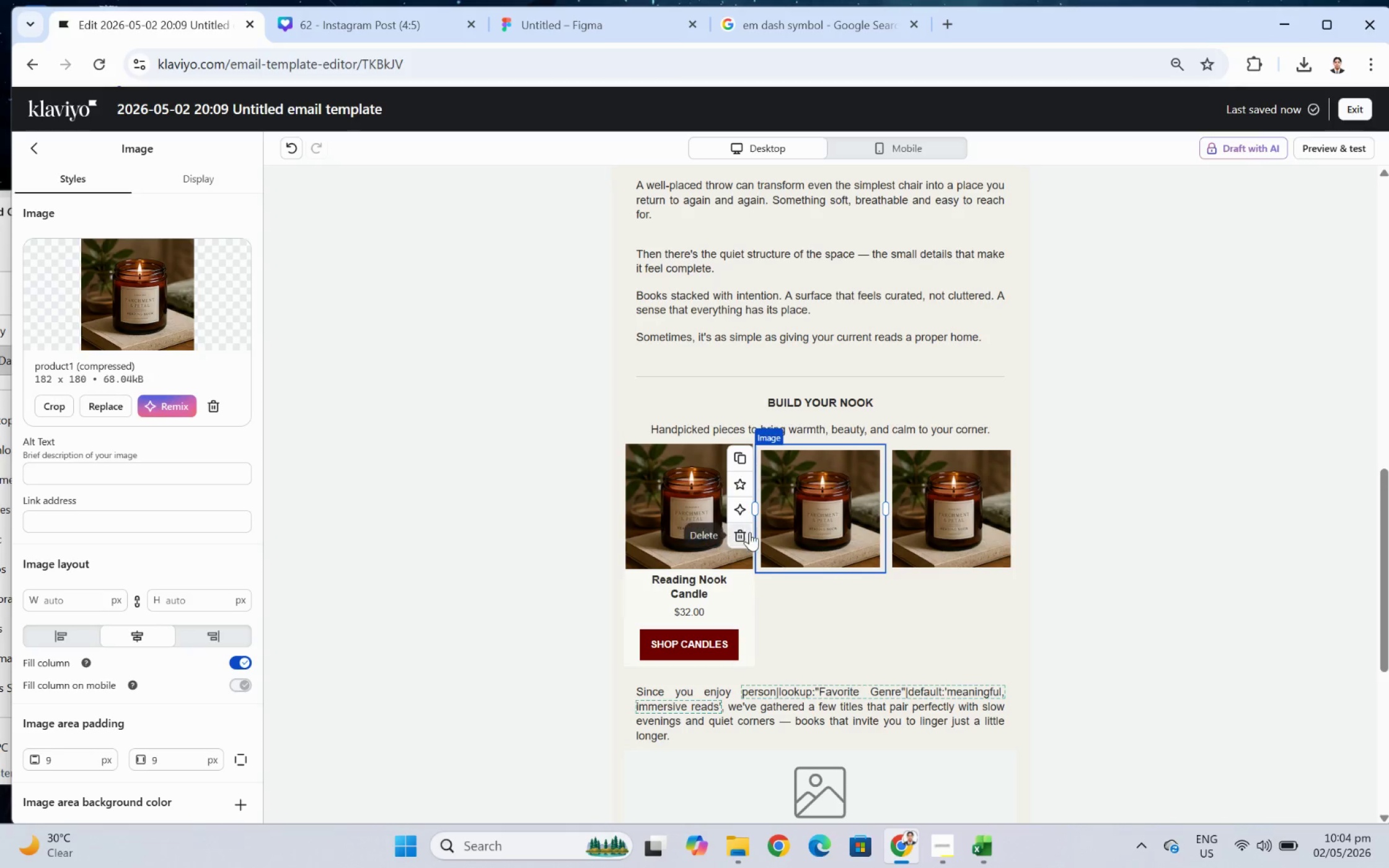 
left_click([749, 532])
 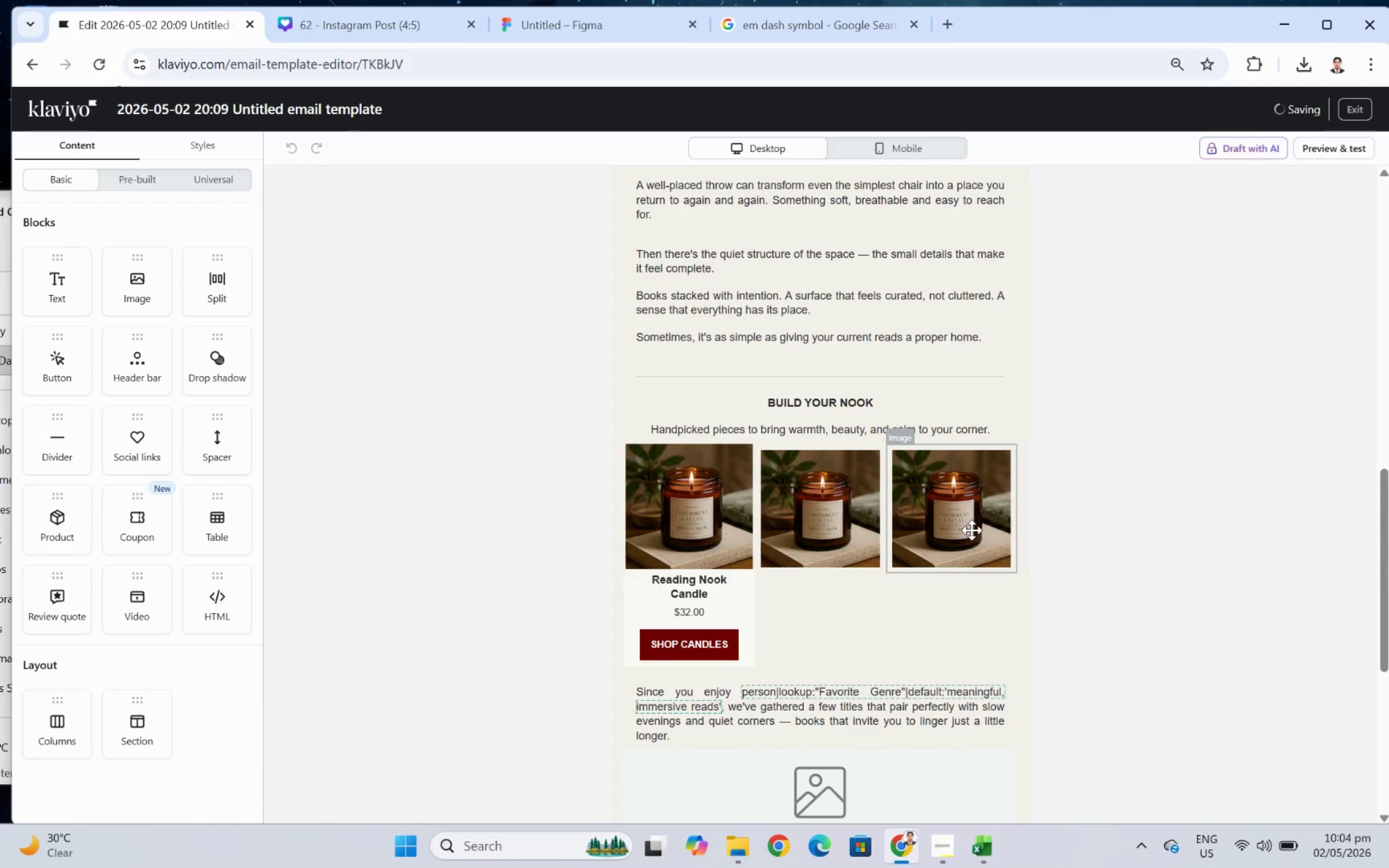 
left_click([973, 530])
 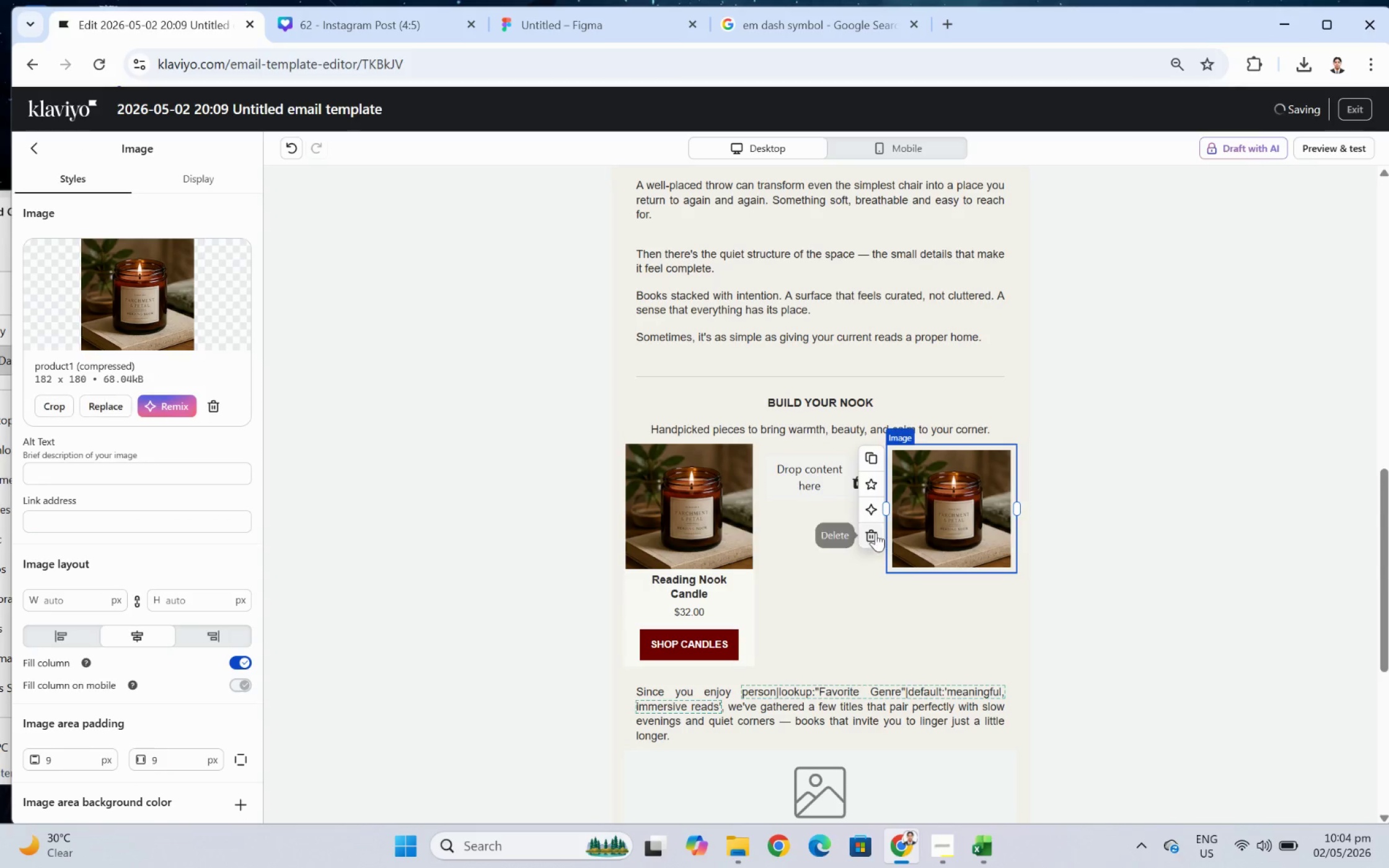 
left_click([873, 533])
 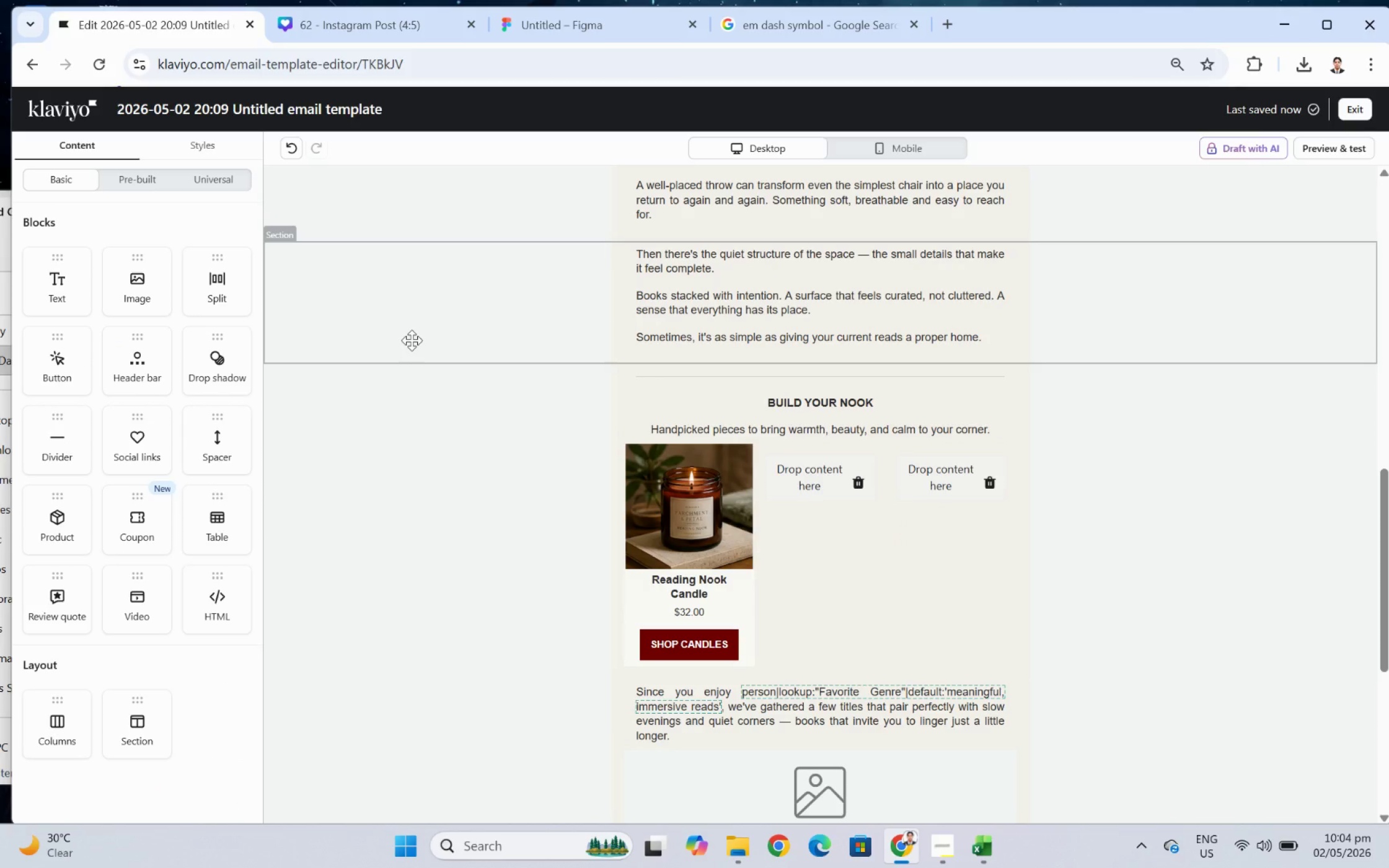 
wait(6.74)
 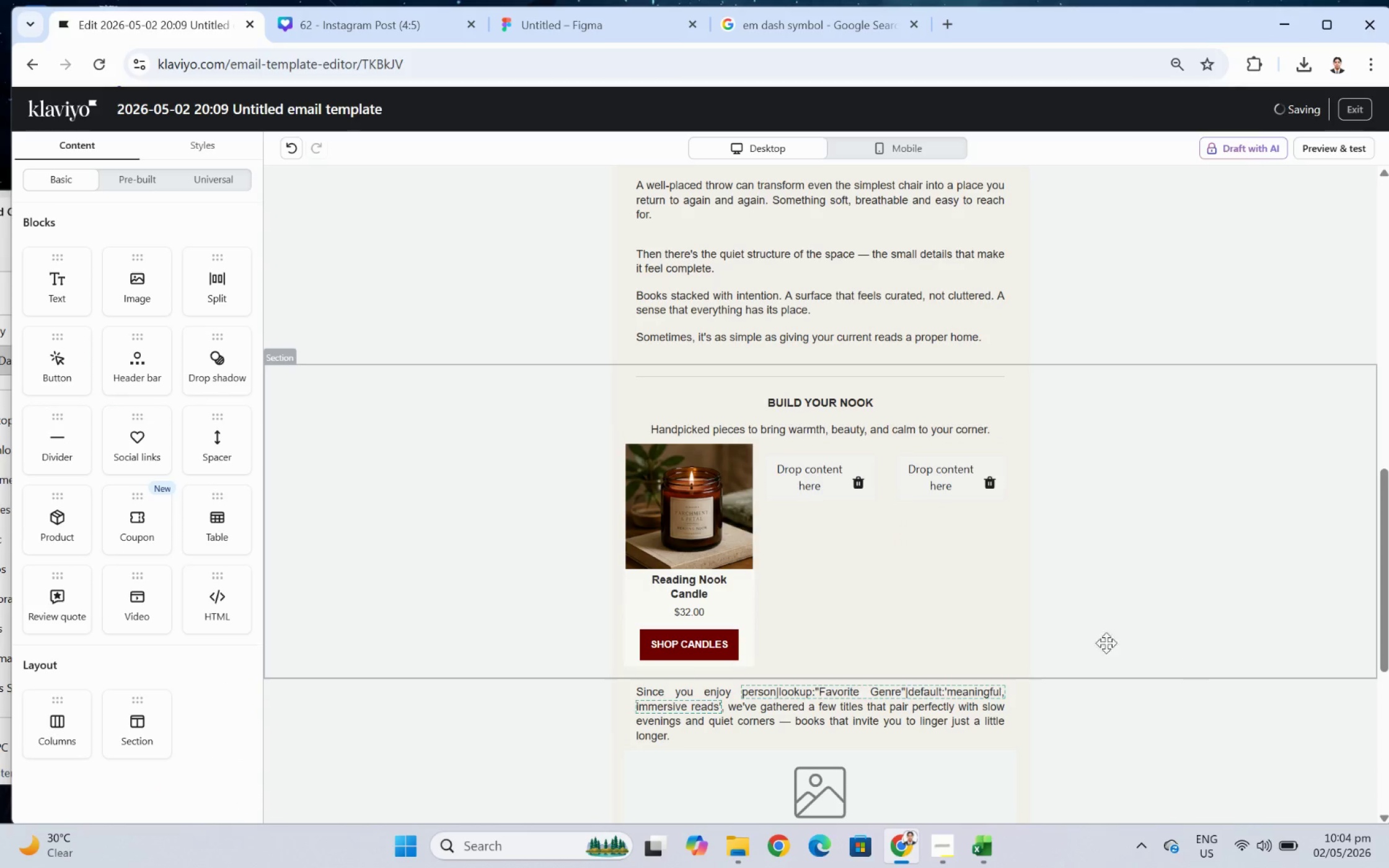 
left_click_drag(start_coordinate=[136, 282], to_coordinate=[792, 494])
 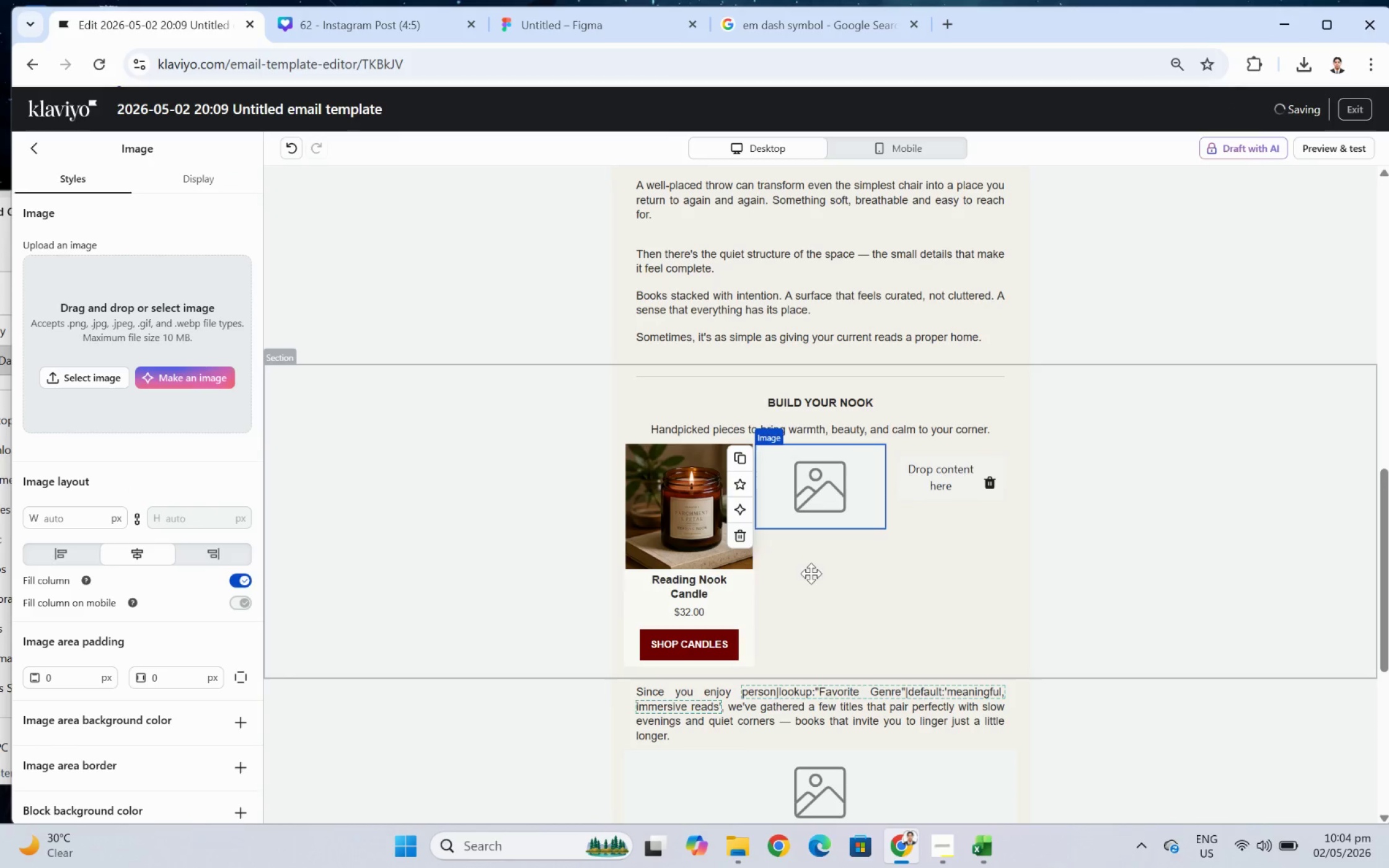 
left_click_drag(start_coordinate=[955, 637], to_coordinate=[968, 639])
 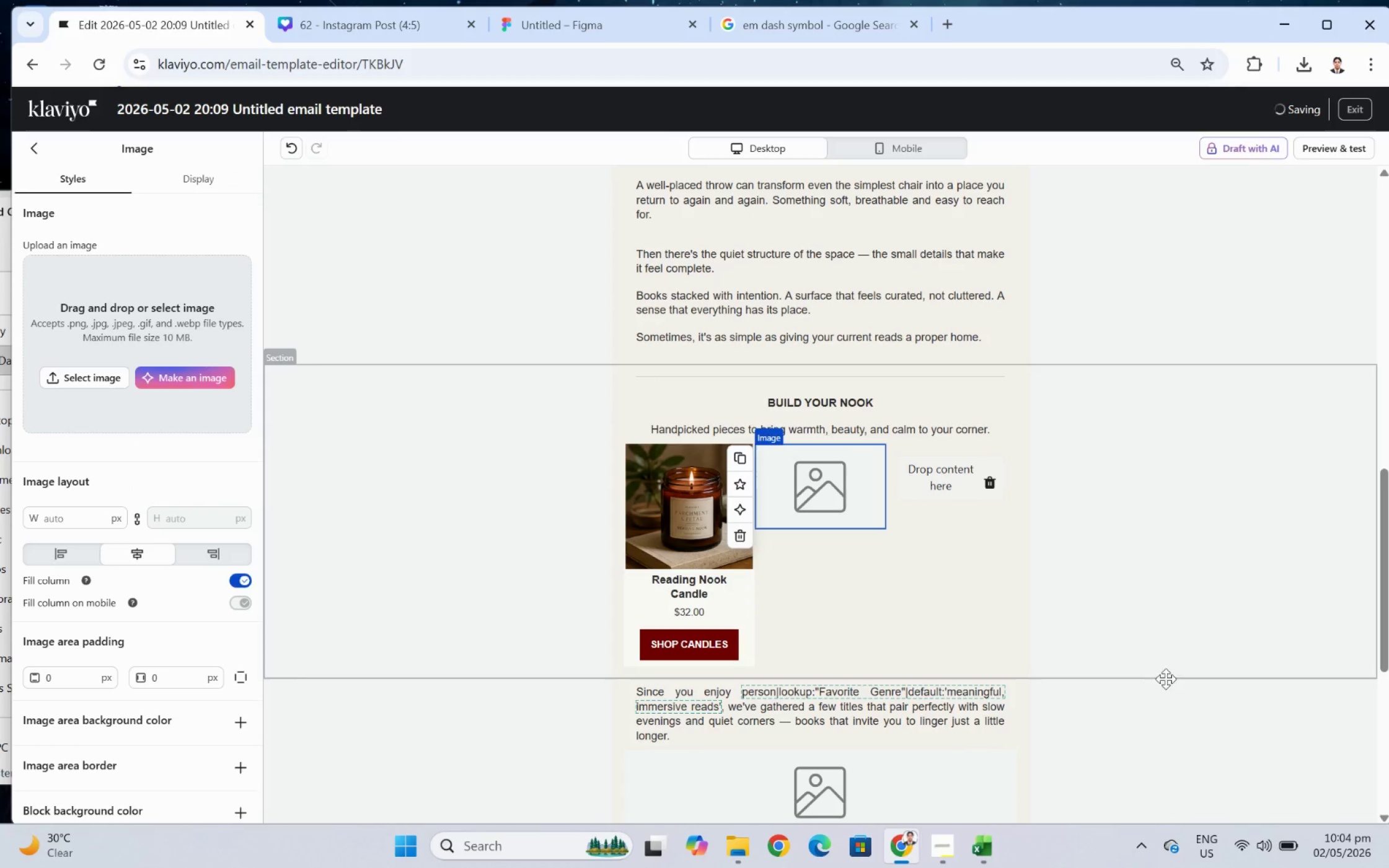 
left_click([1157, 727])
 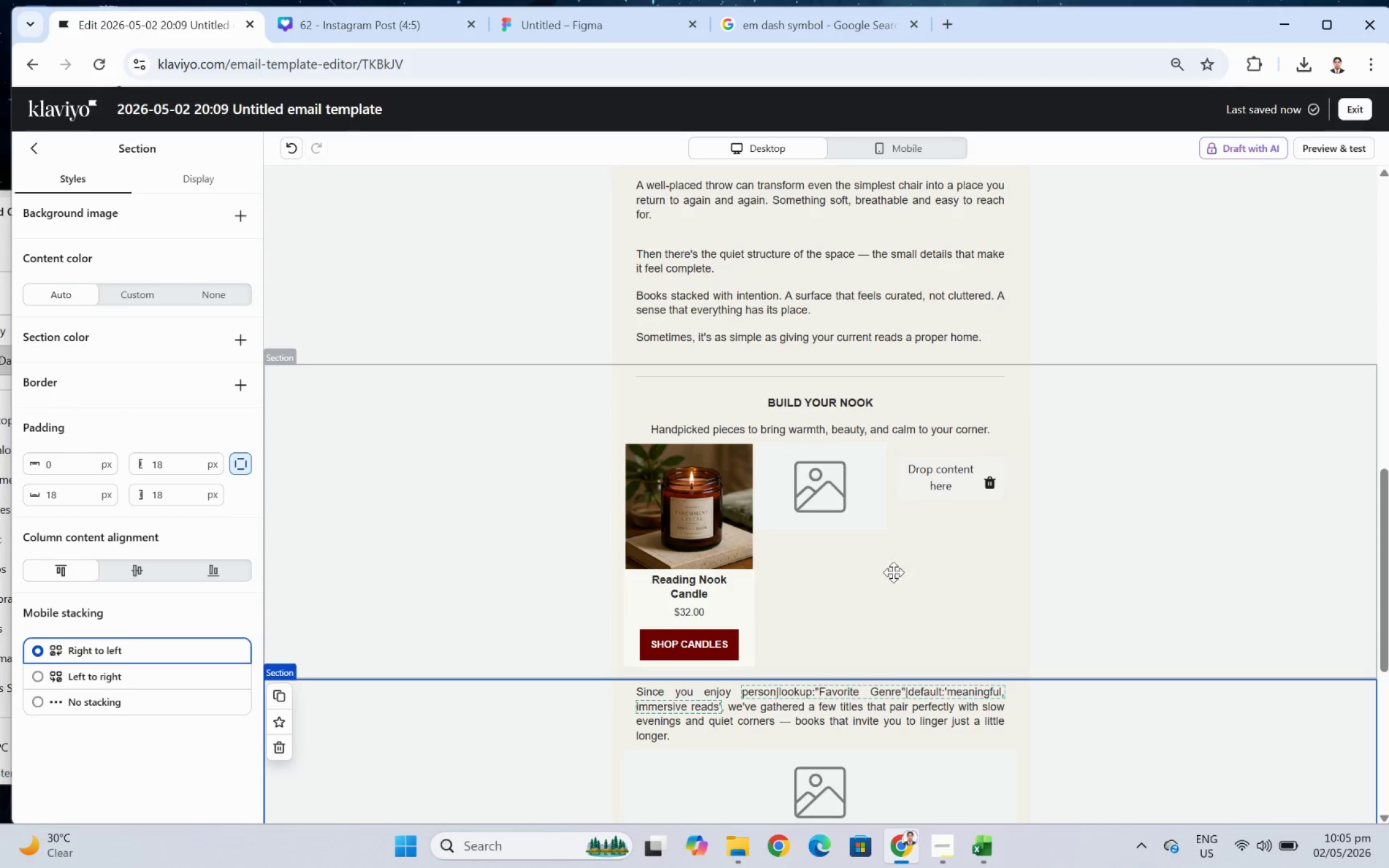 
left_click([687, 511])
 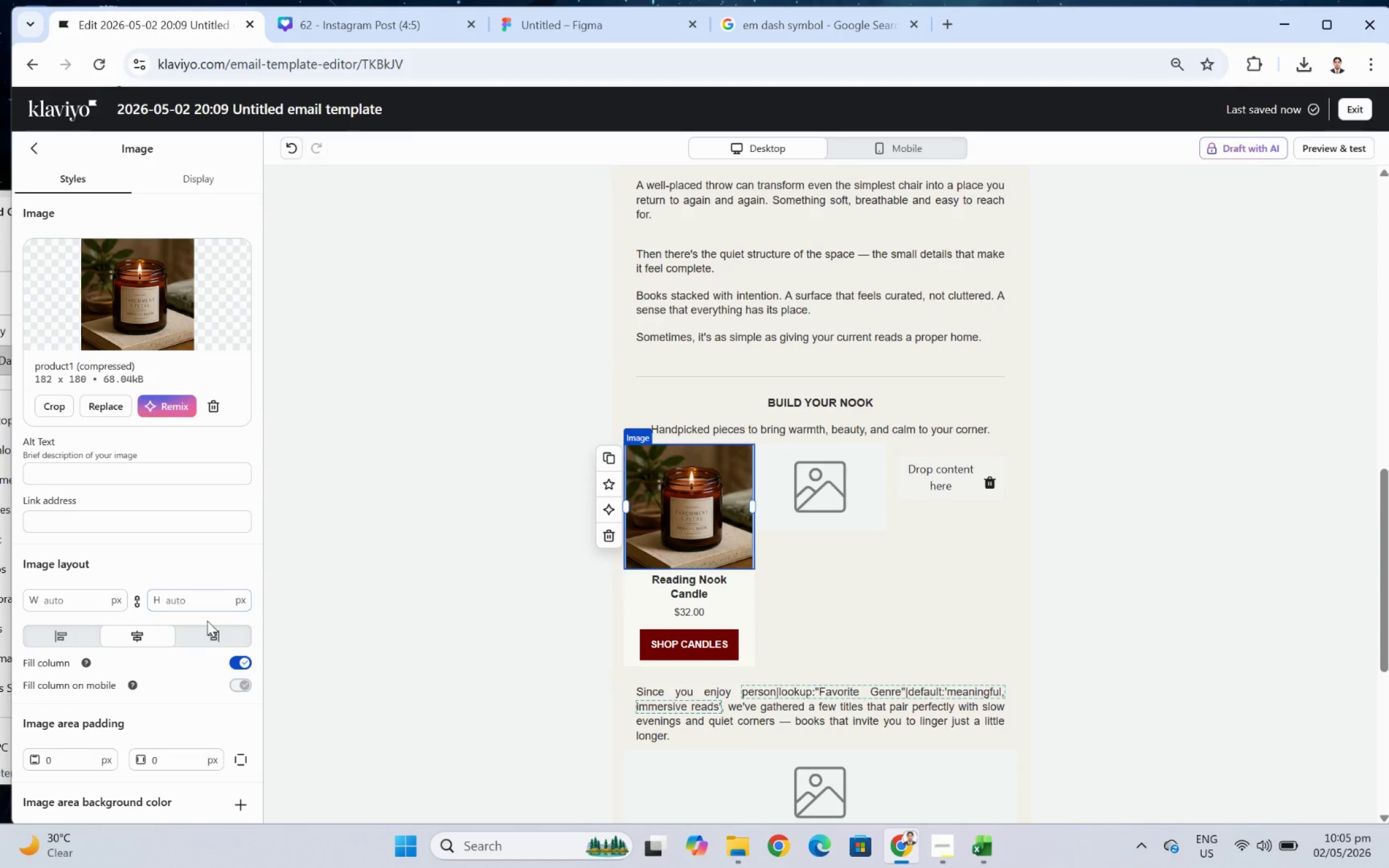 
scroll: coordinate [198, 623], scroll_direction: down, amount: 5.0
 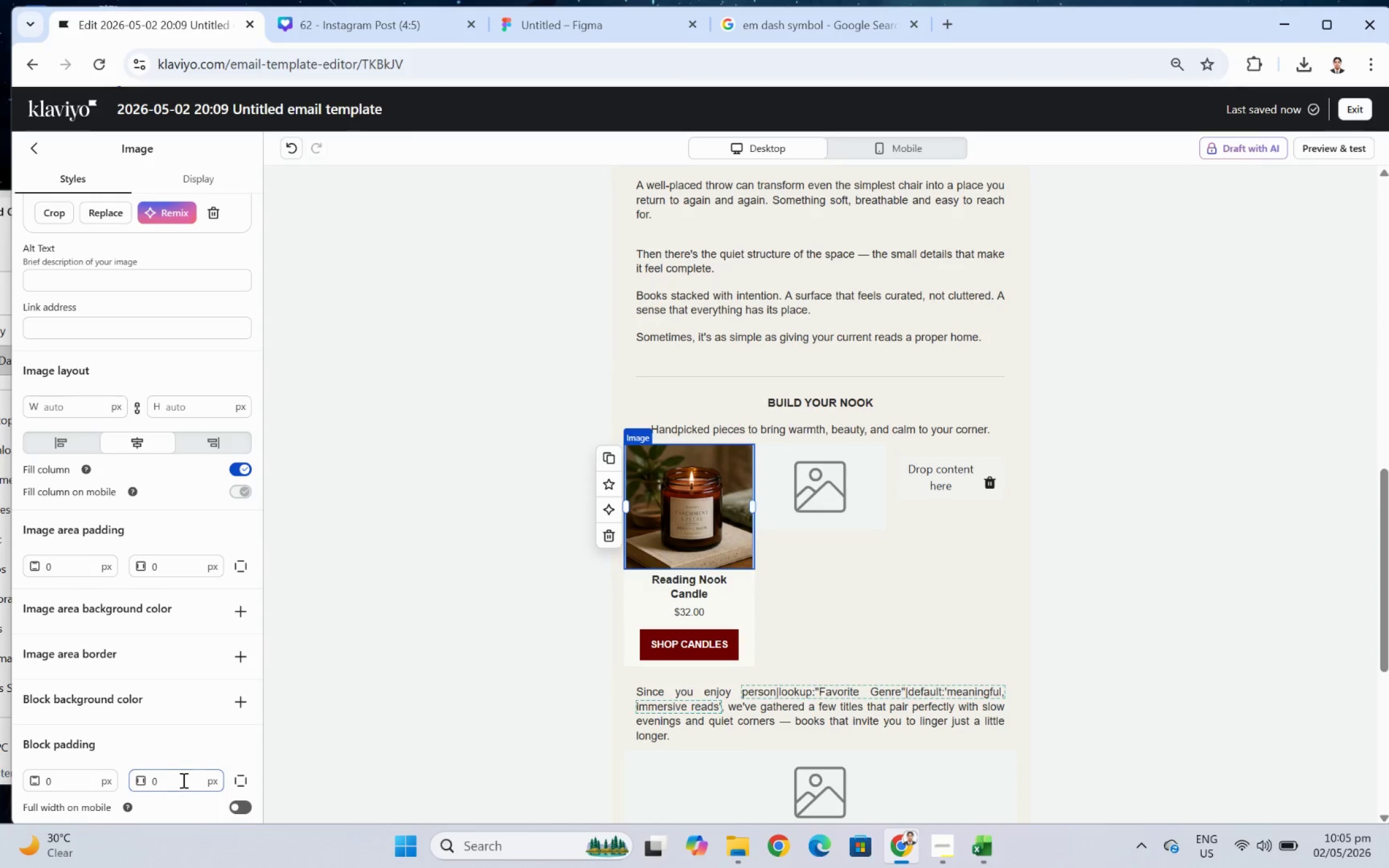 
double_click([182, 779])
 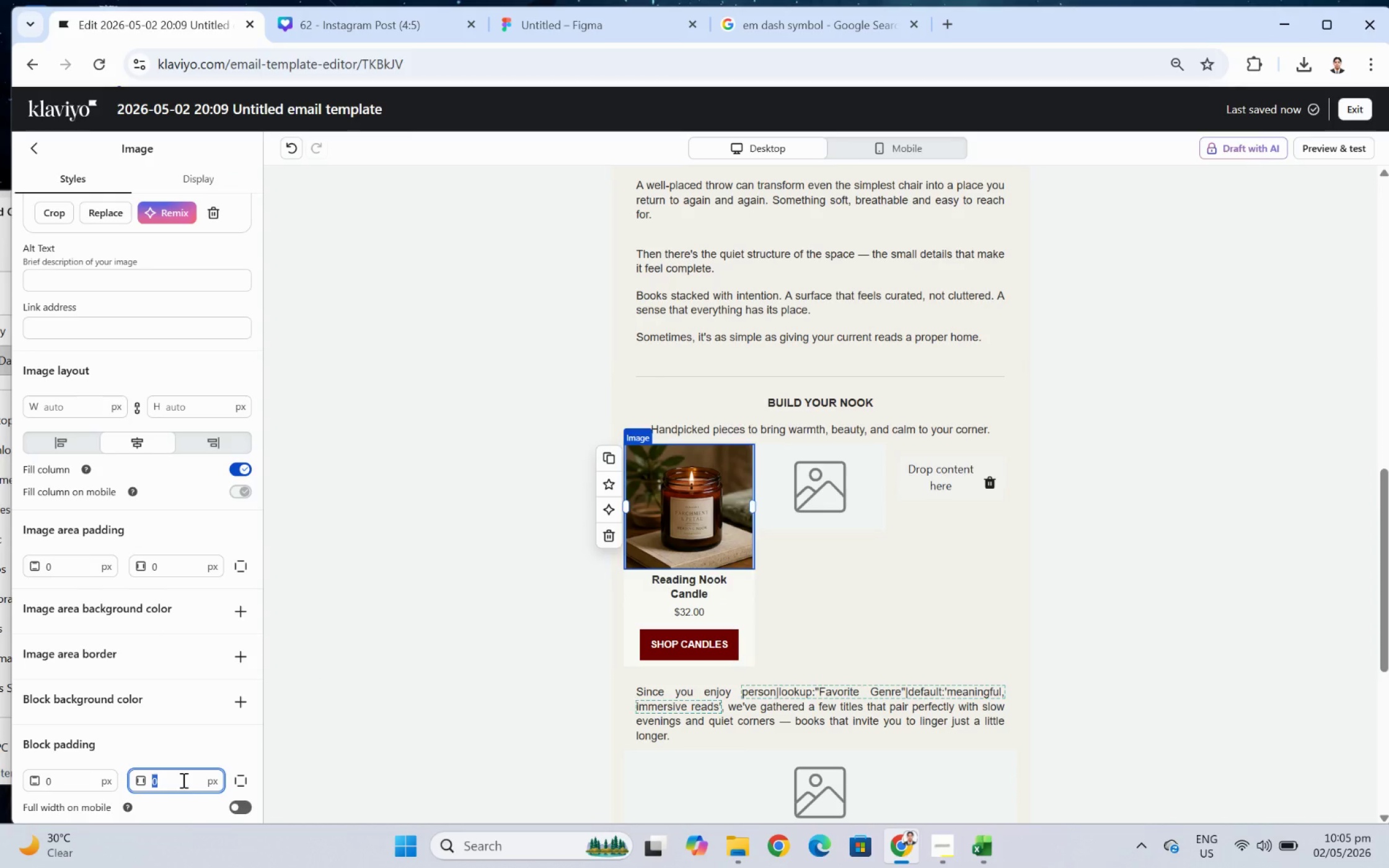 
key(Numpad5)
 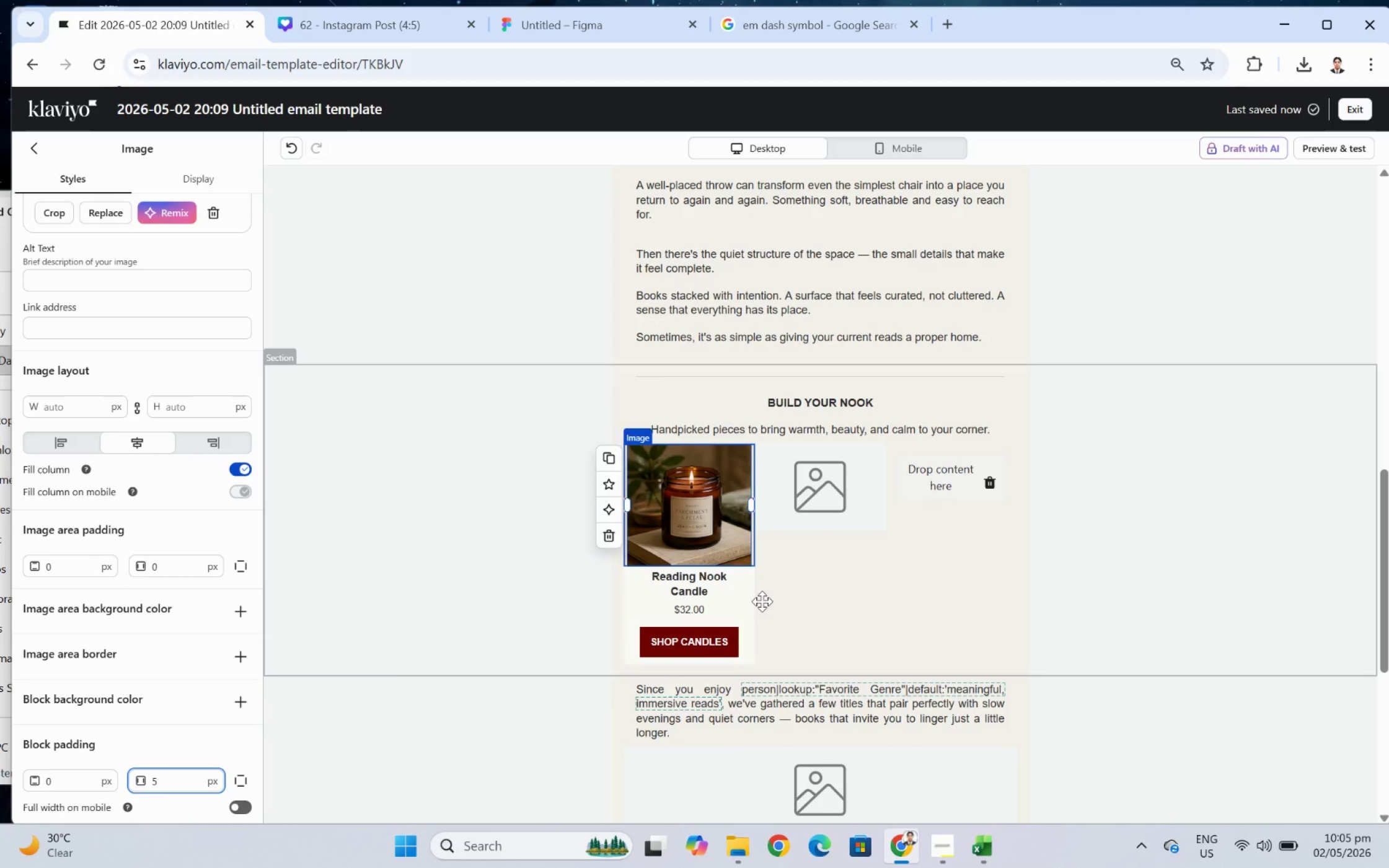 
left_click([744, 587])
 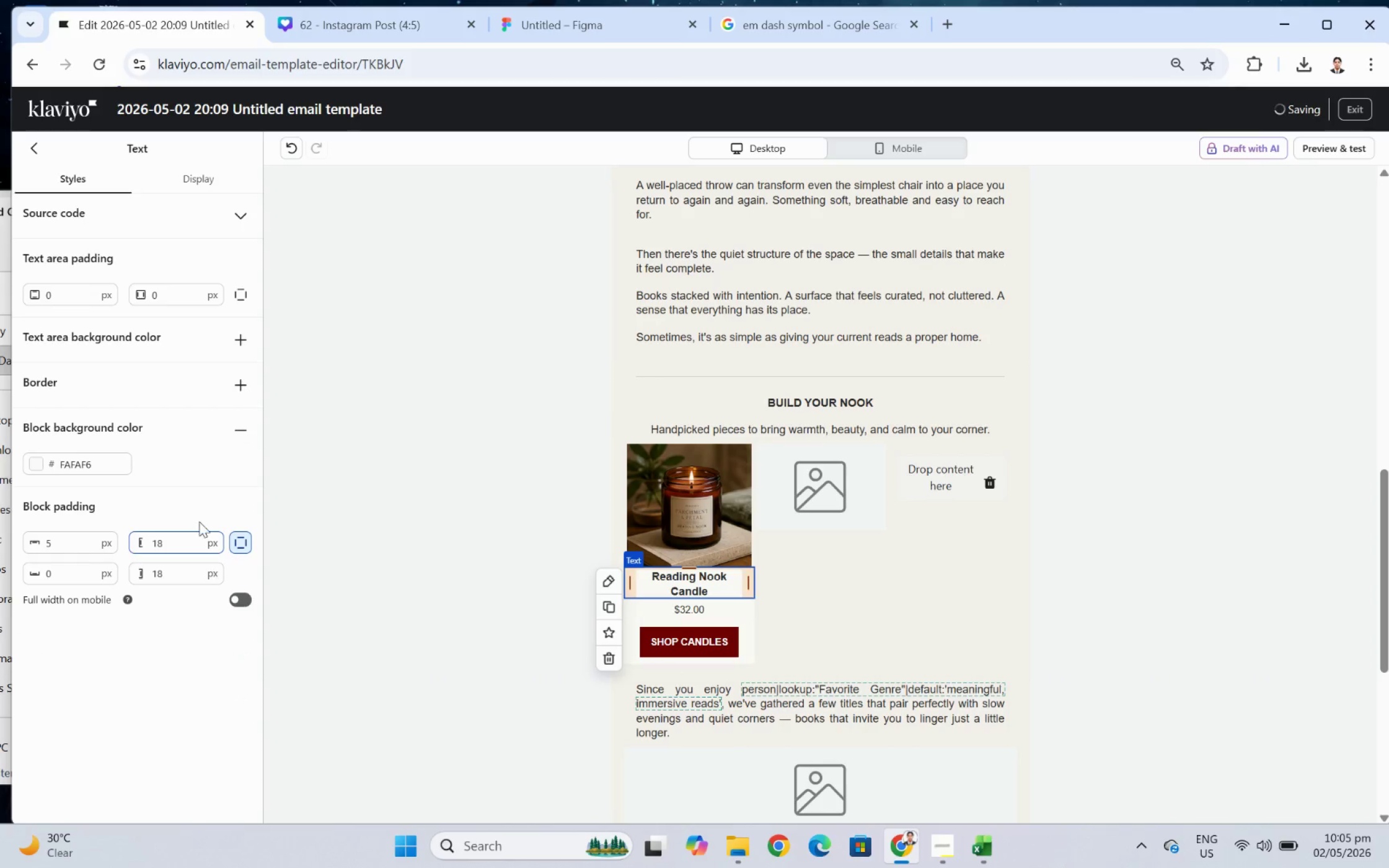 
left_click([877, 645])
 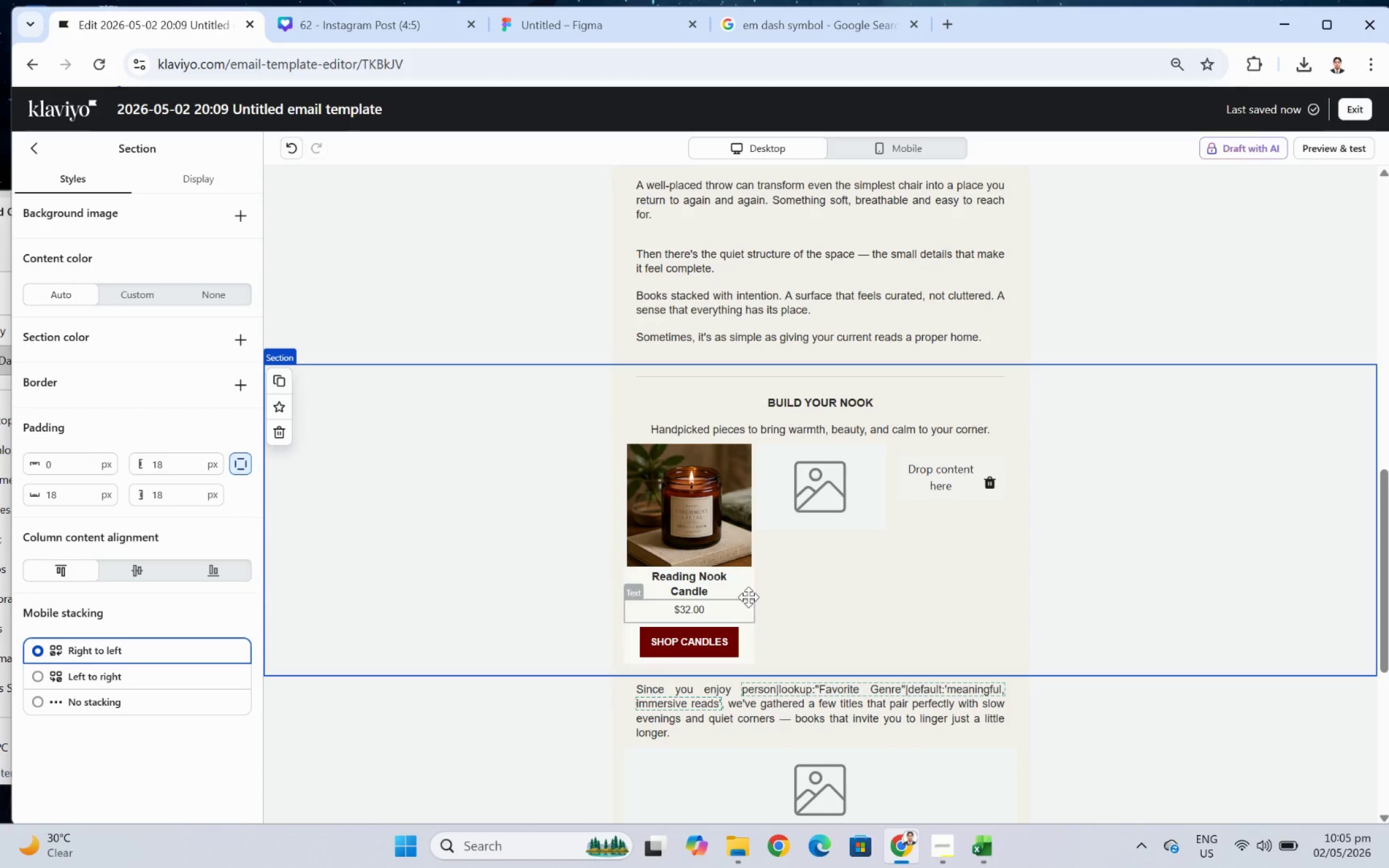 
left_click([732, 582])
 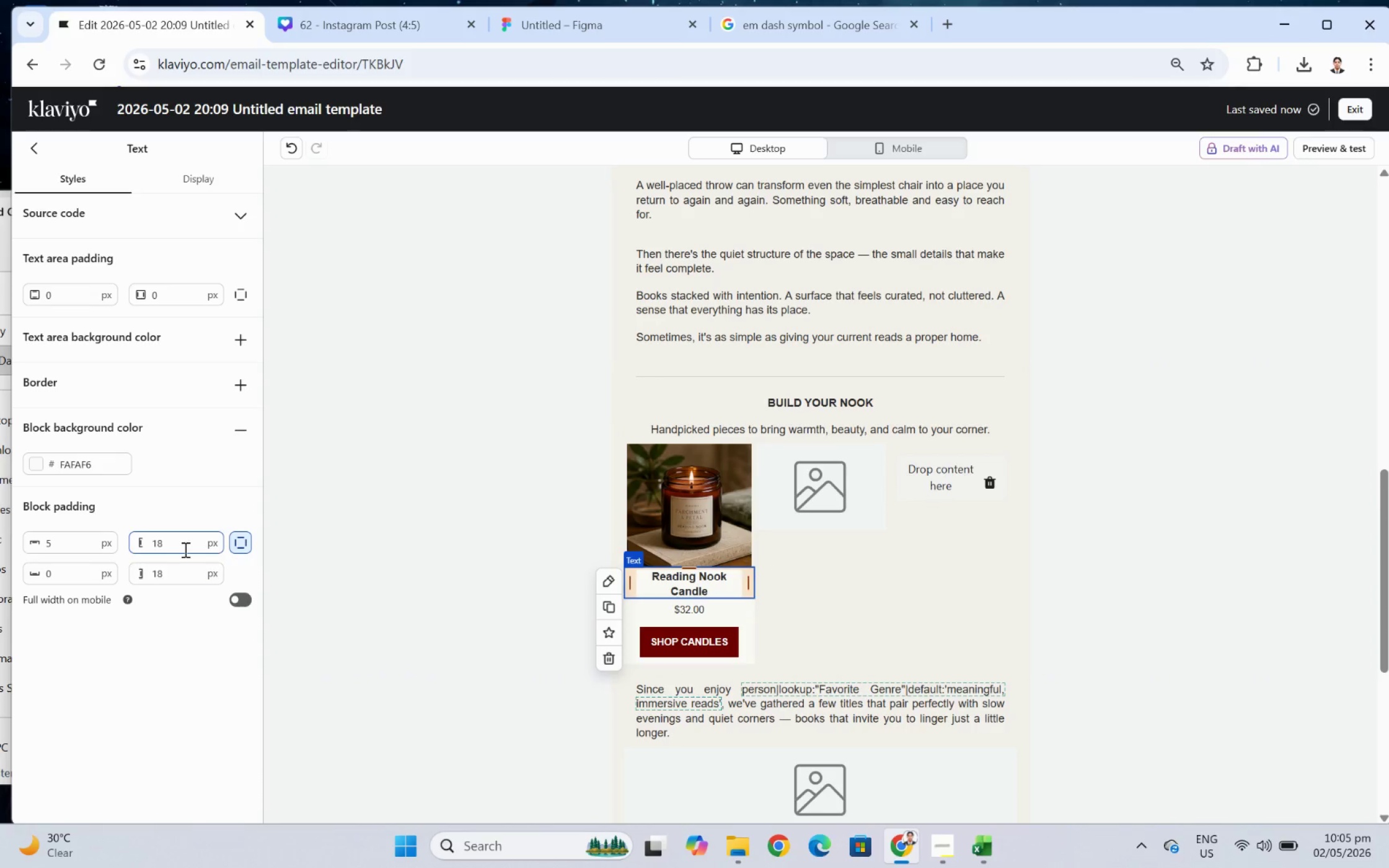 
wait(14.29)
 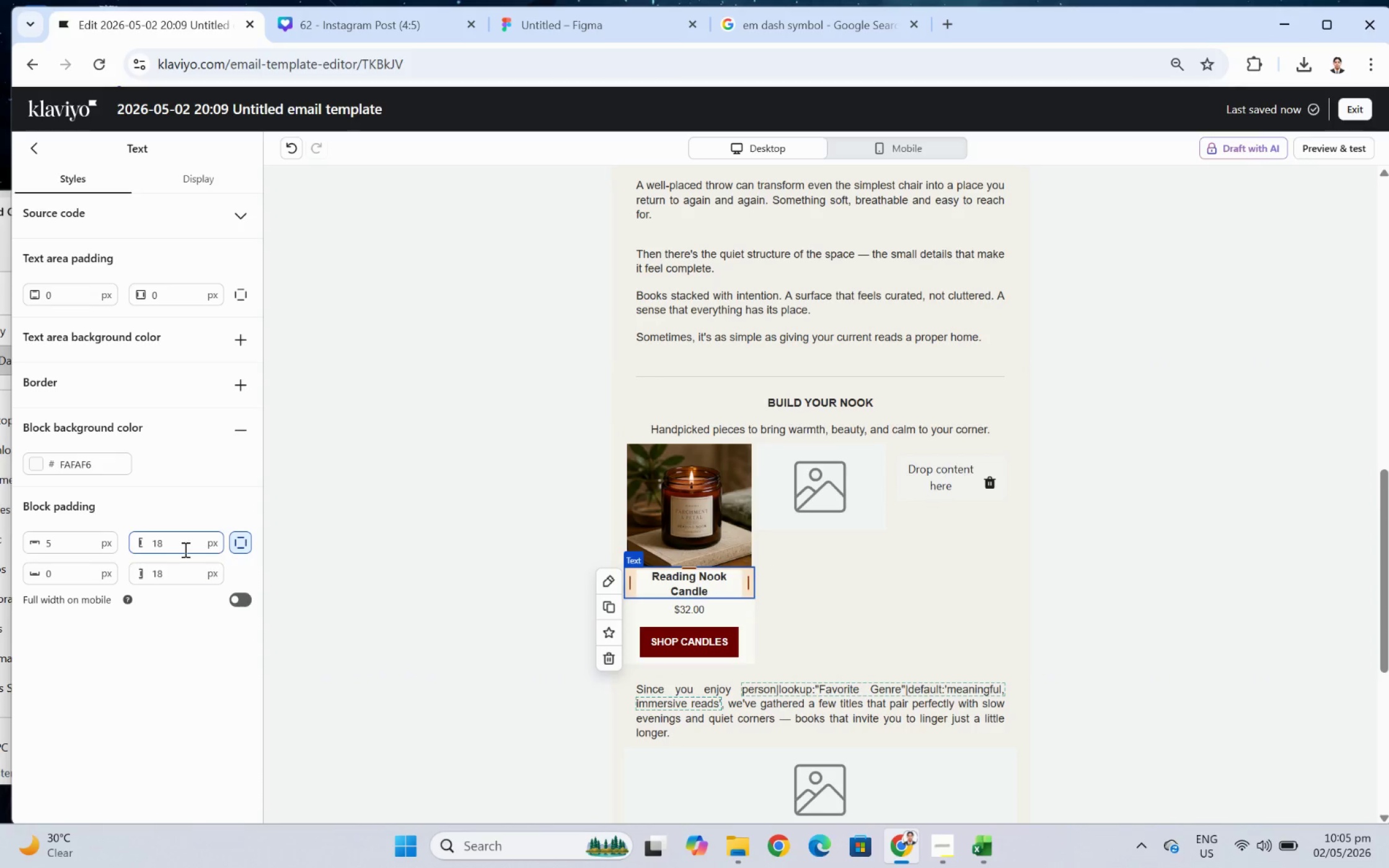 
left_click([288, 149])
 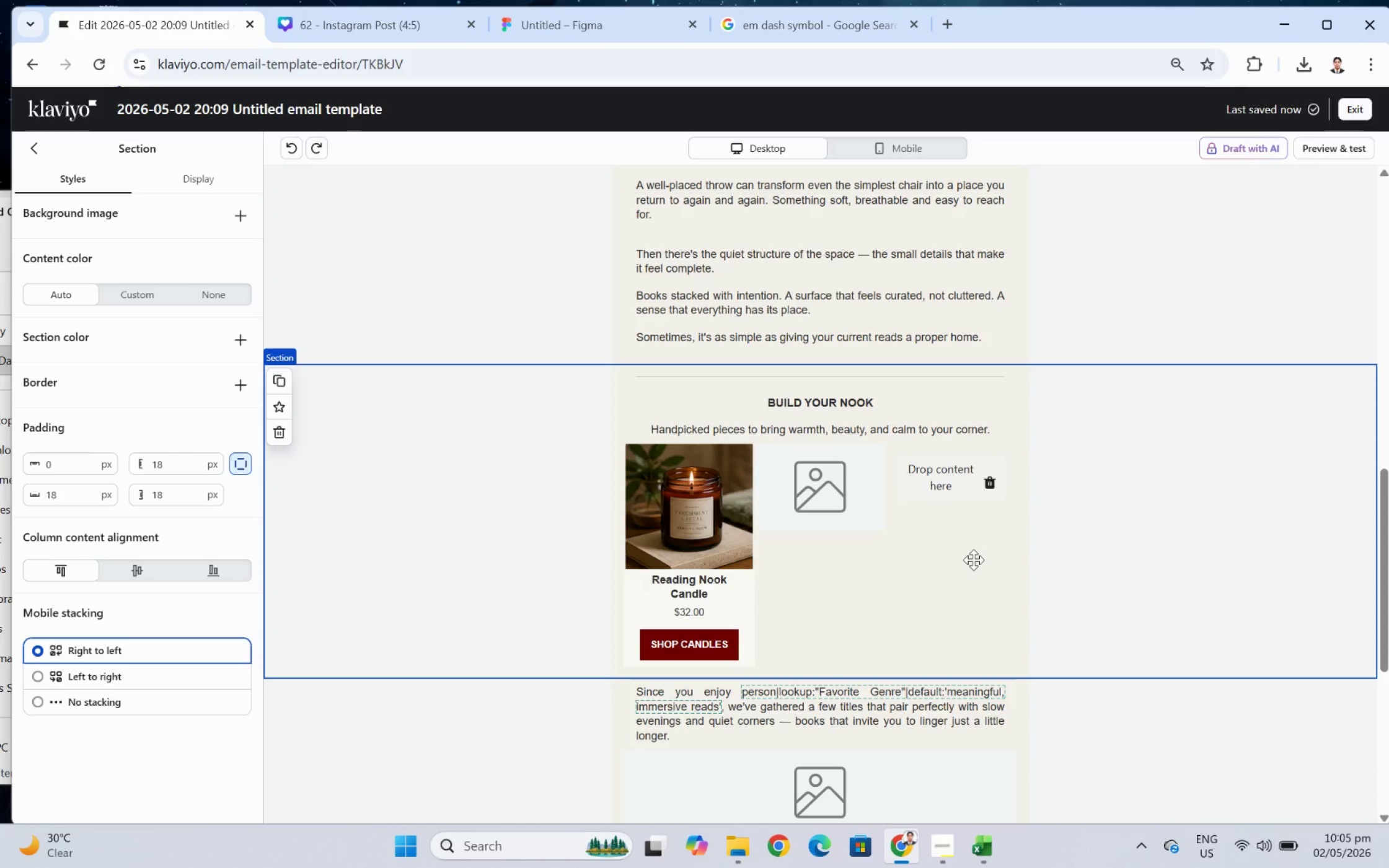 
wait(21.75)
 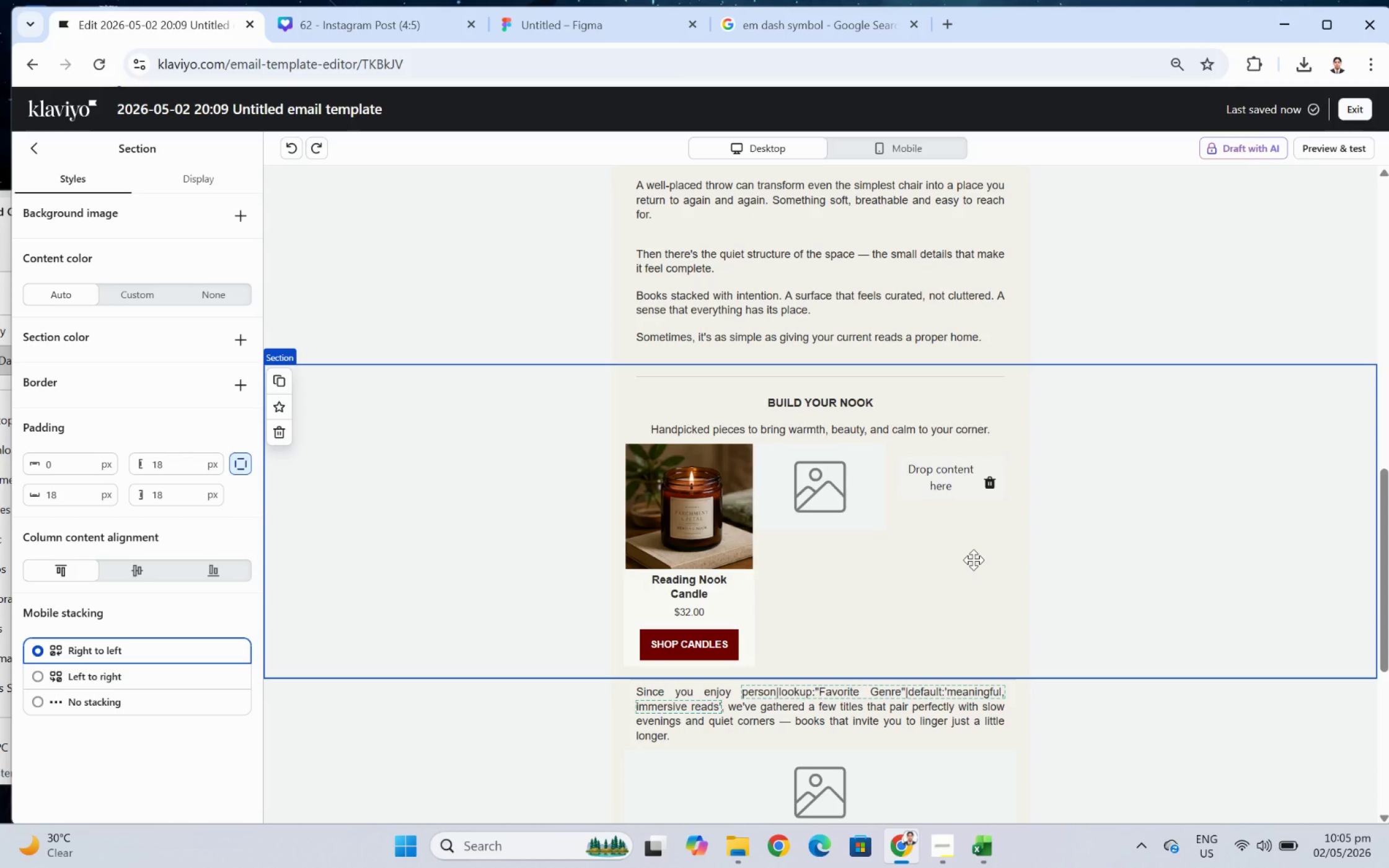 
left_click([694, 526])
 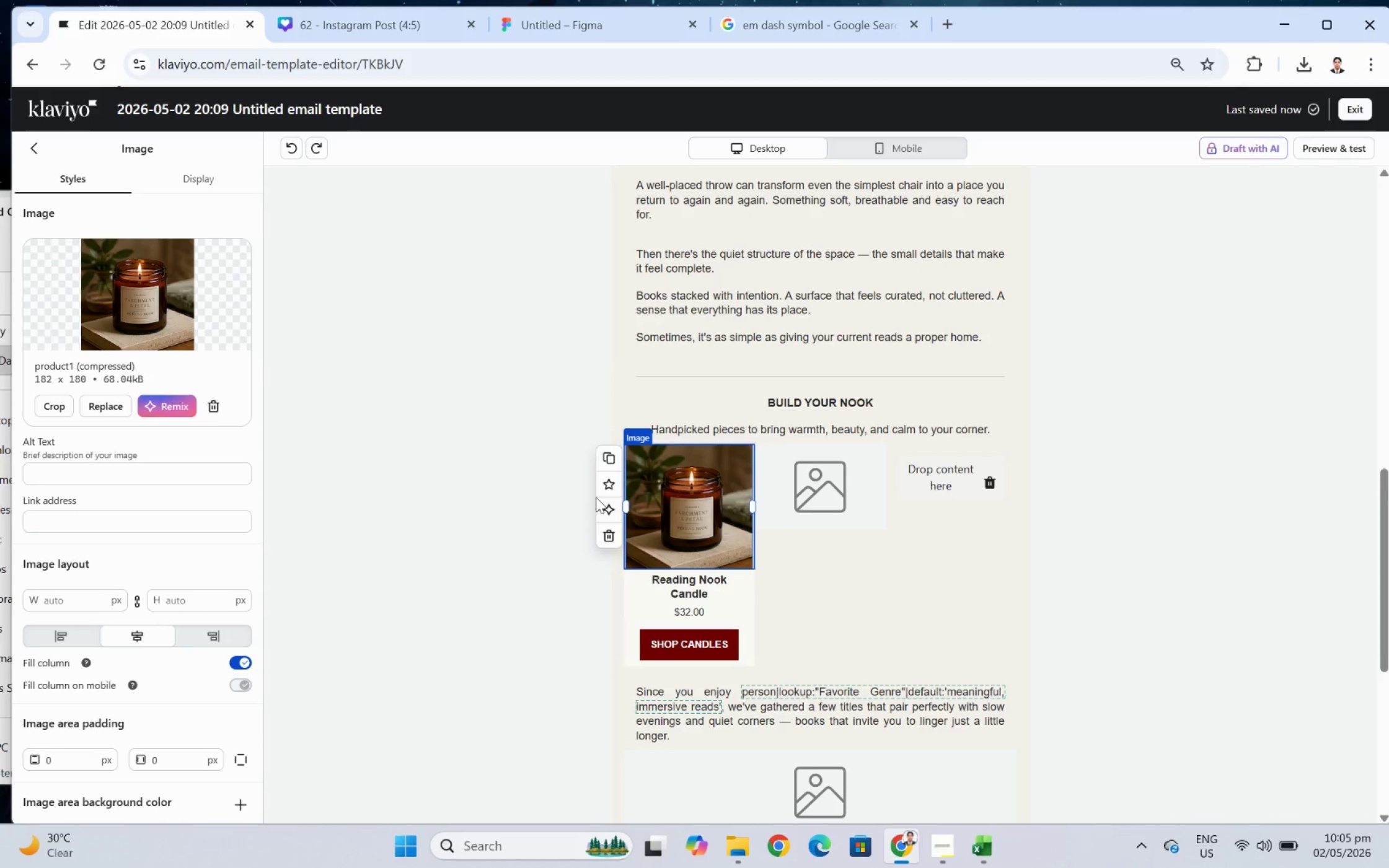 
left_click([612, 462])
 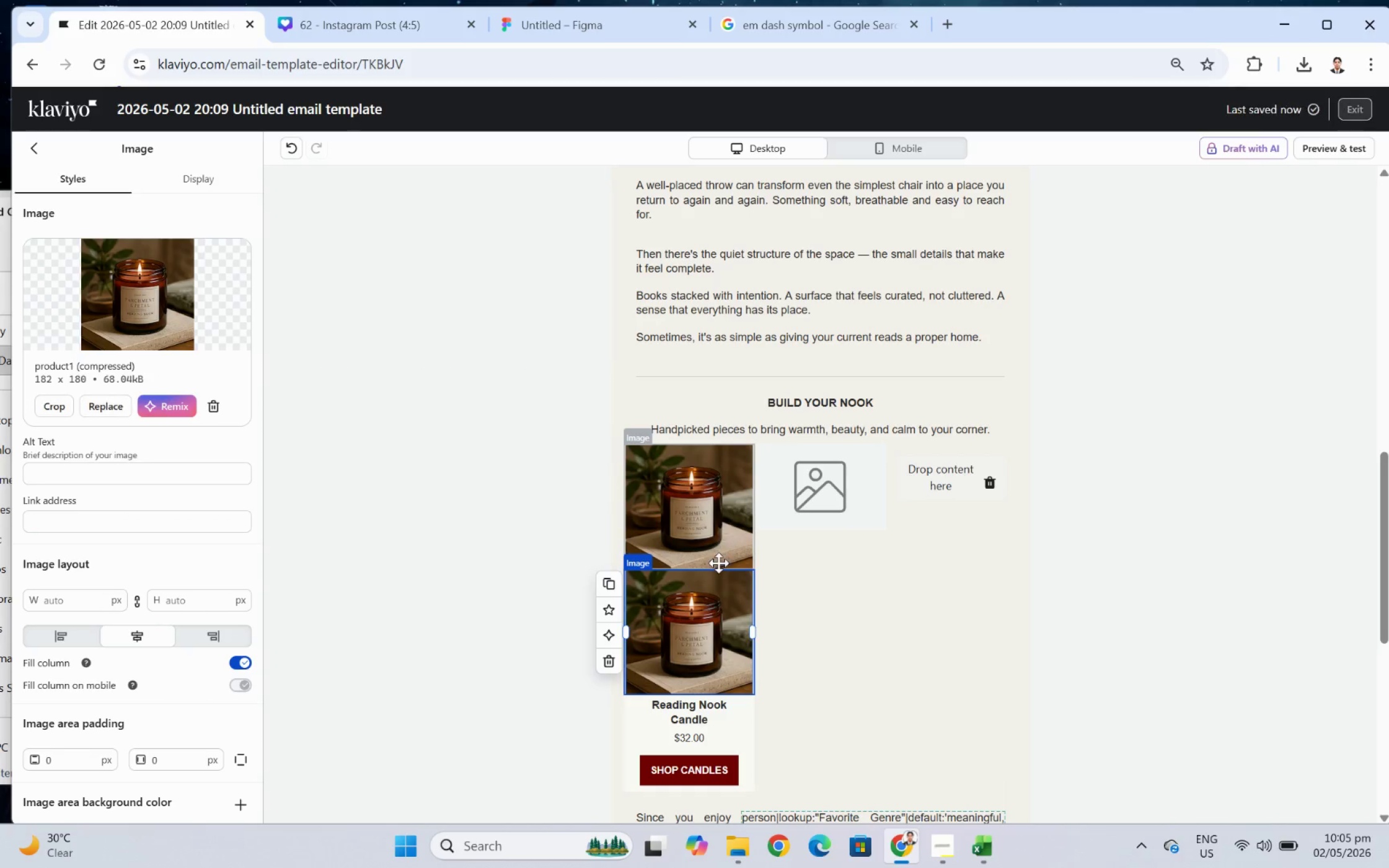 
left_click_drag(start_coordinate=[689, 635], to_coordinate=[814, 481])
 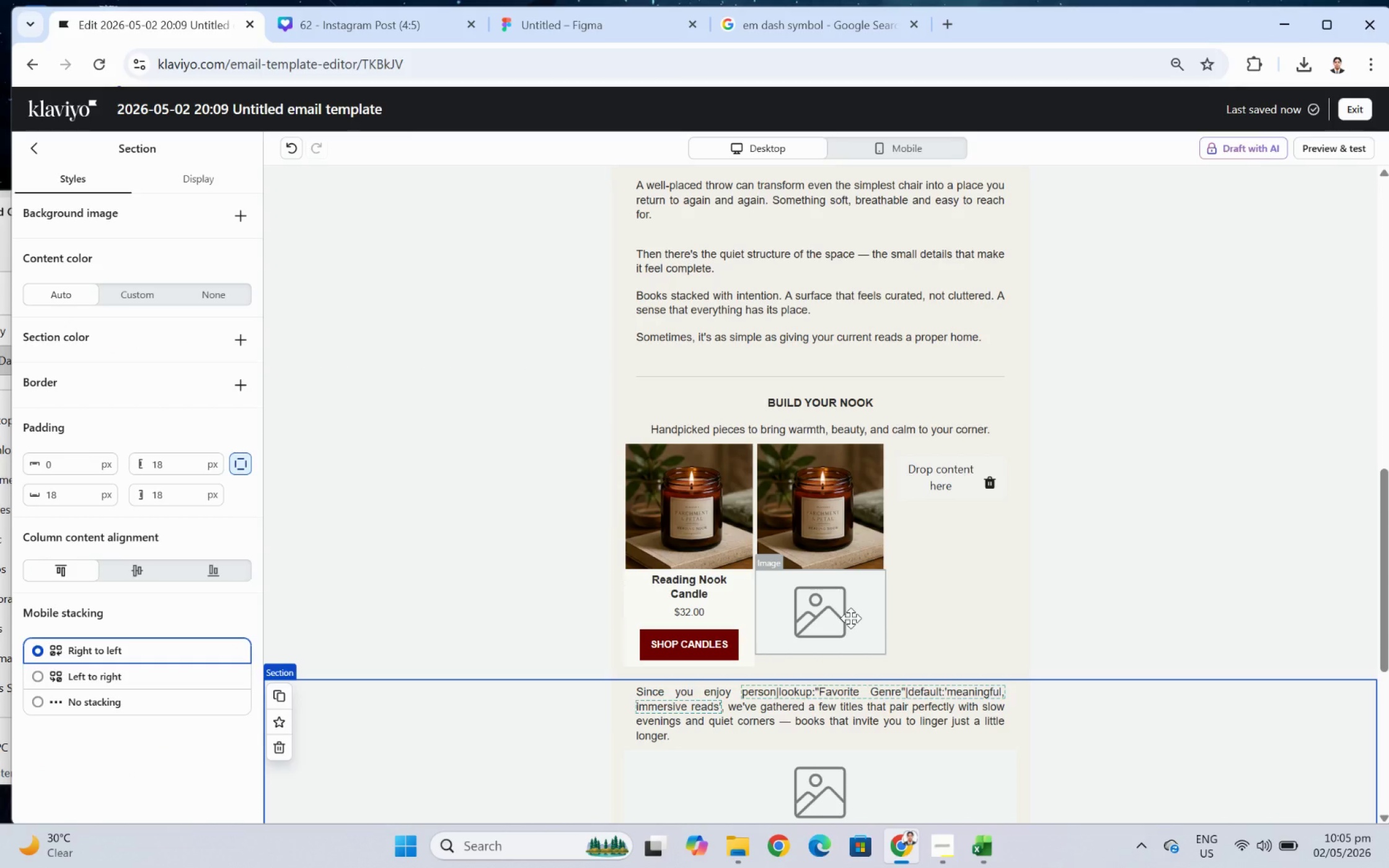 
wait(6.09)
 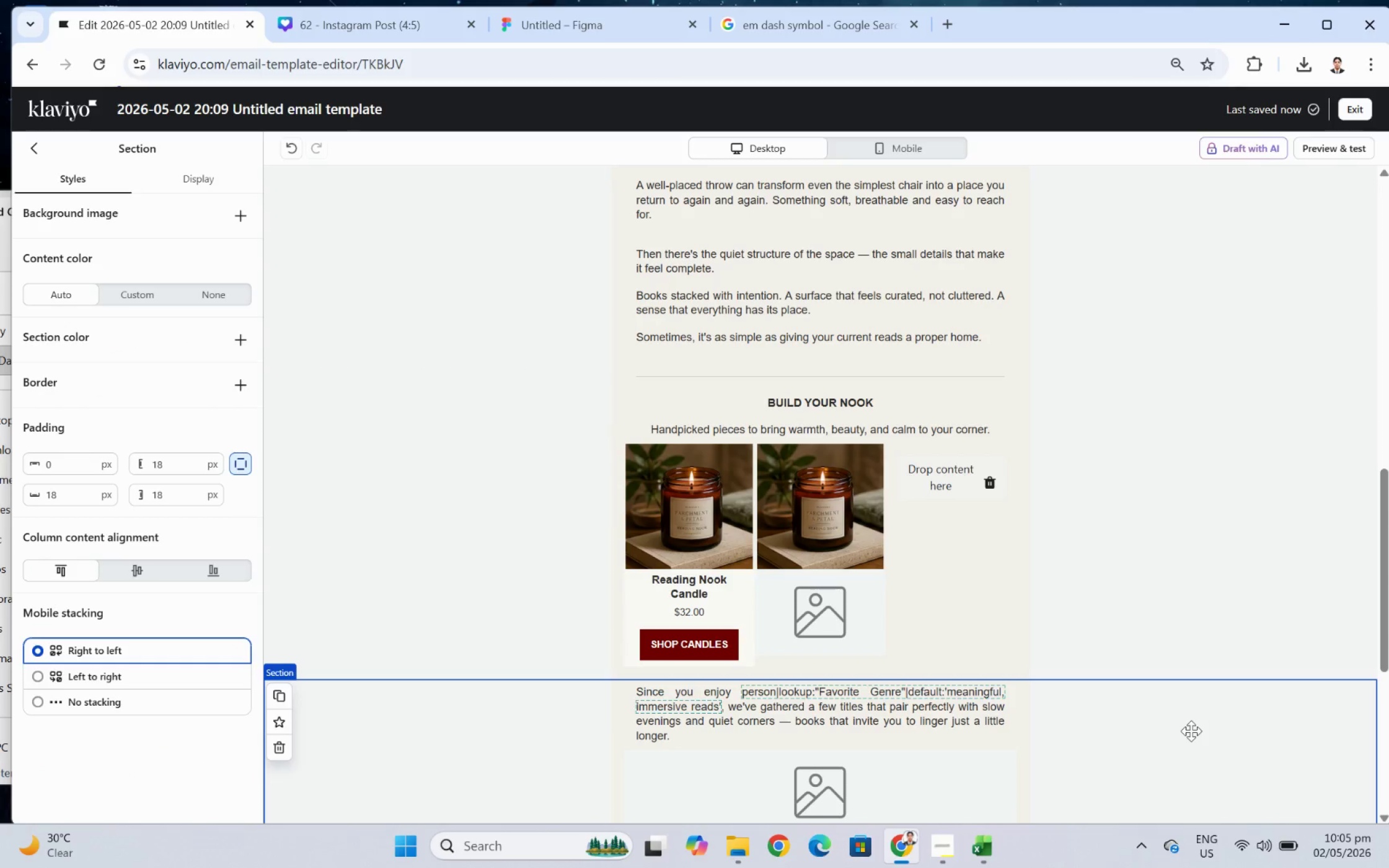 
left_click([710, 594])
 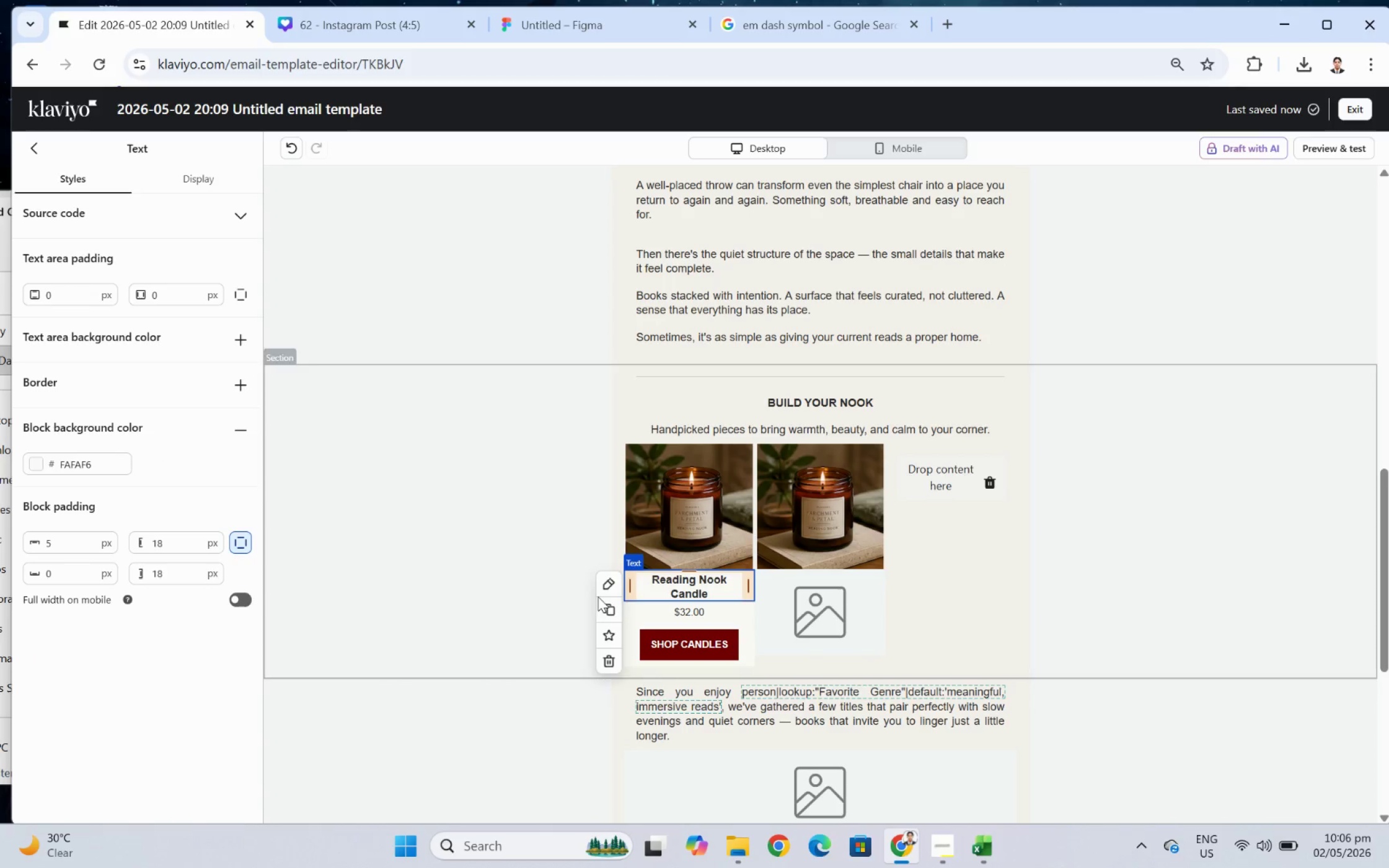 
left_click([608, 612])
 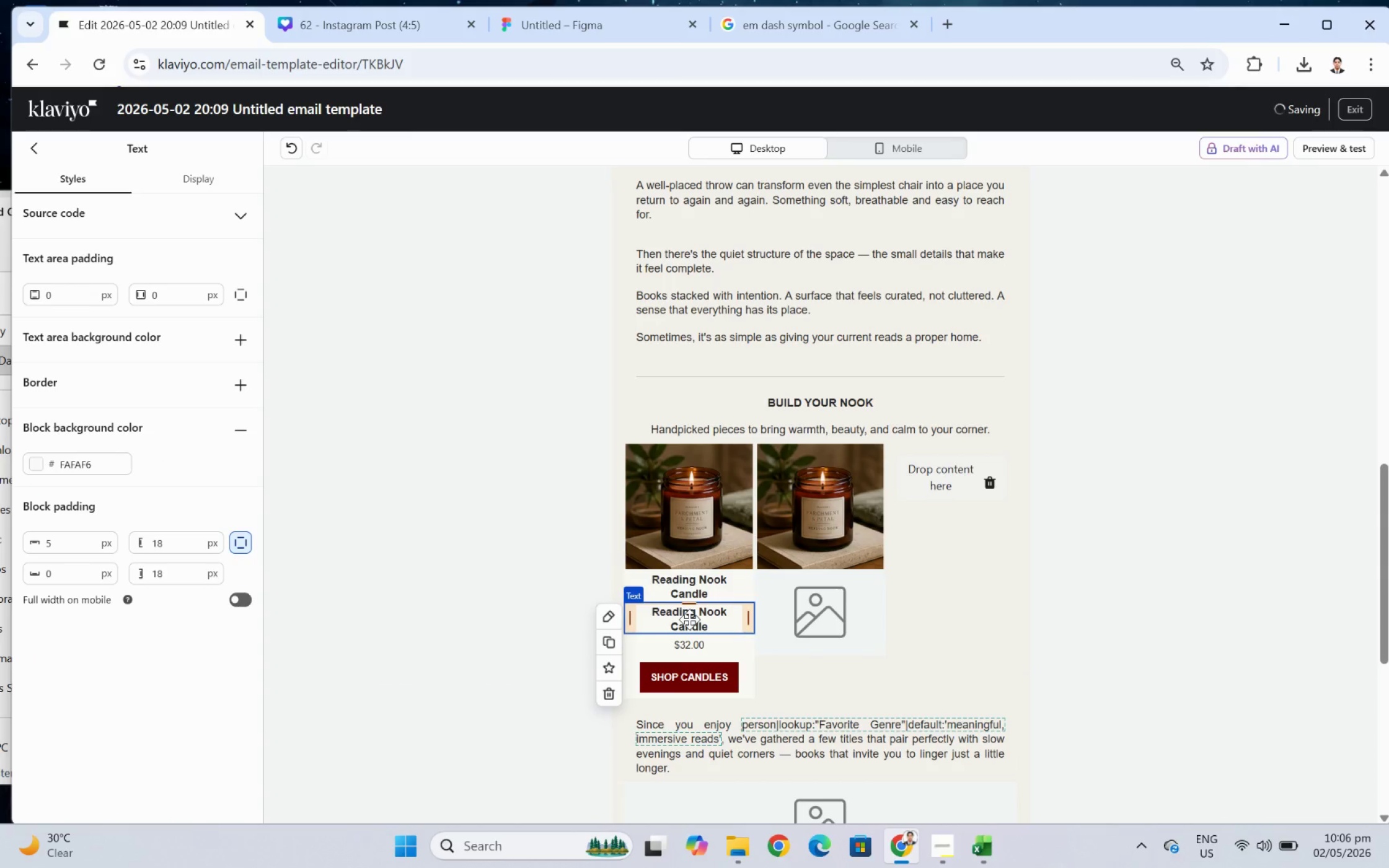 
left_click([842, 606])
 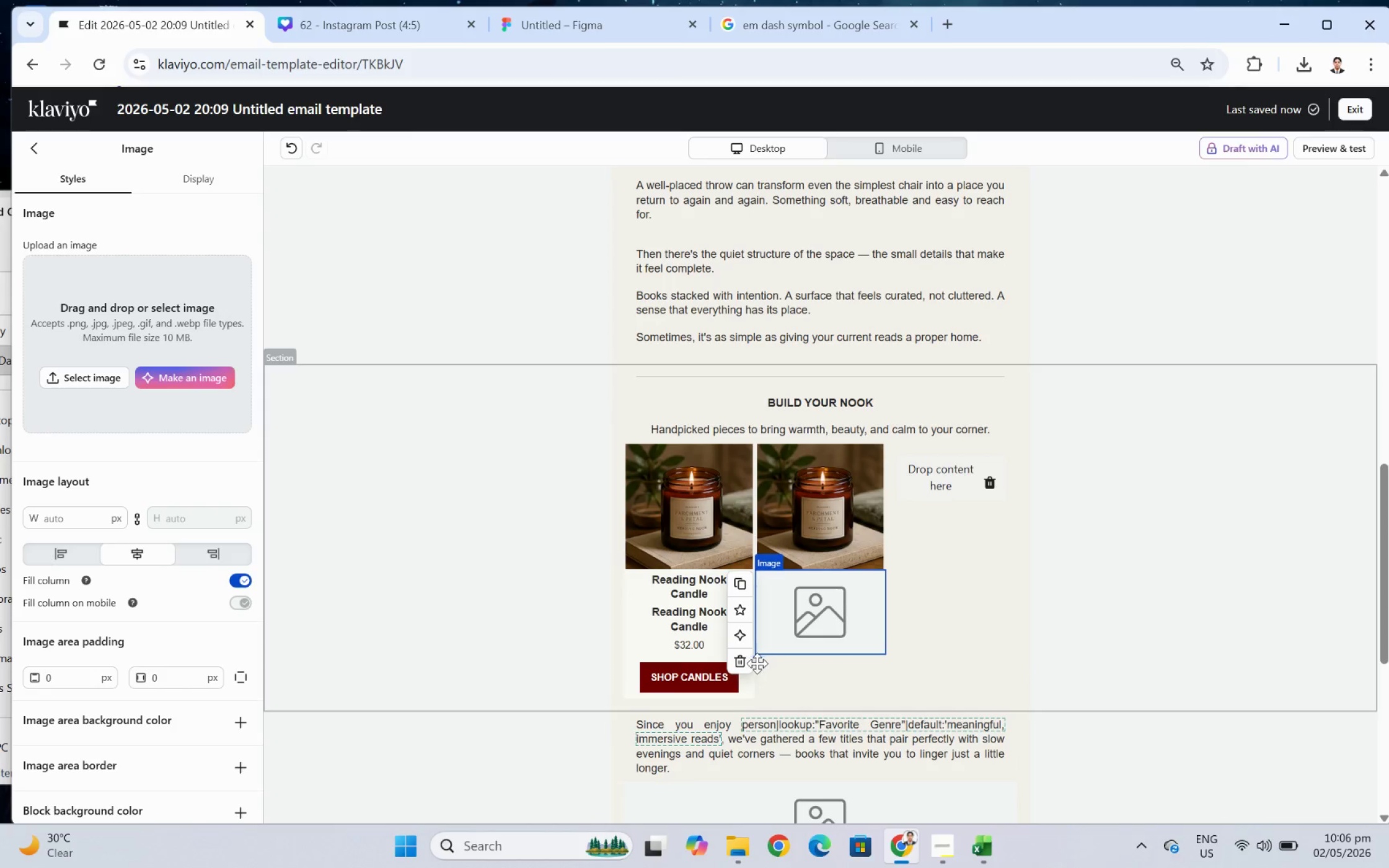 
left_click([744, 665])
 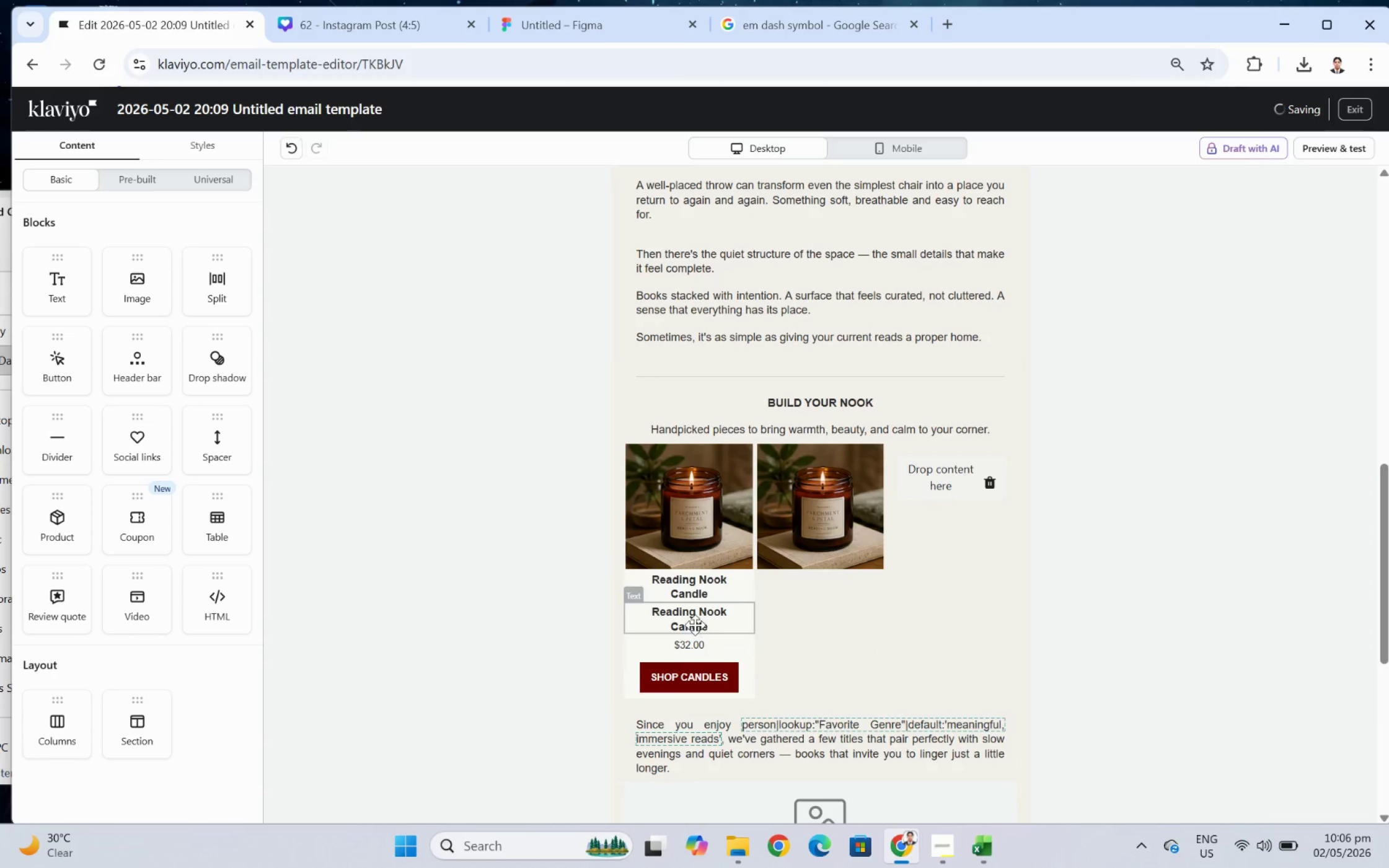 
left_click_drag(start_coordinate=[693, 623], to_coordinate=[841, 561])
 